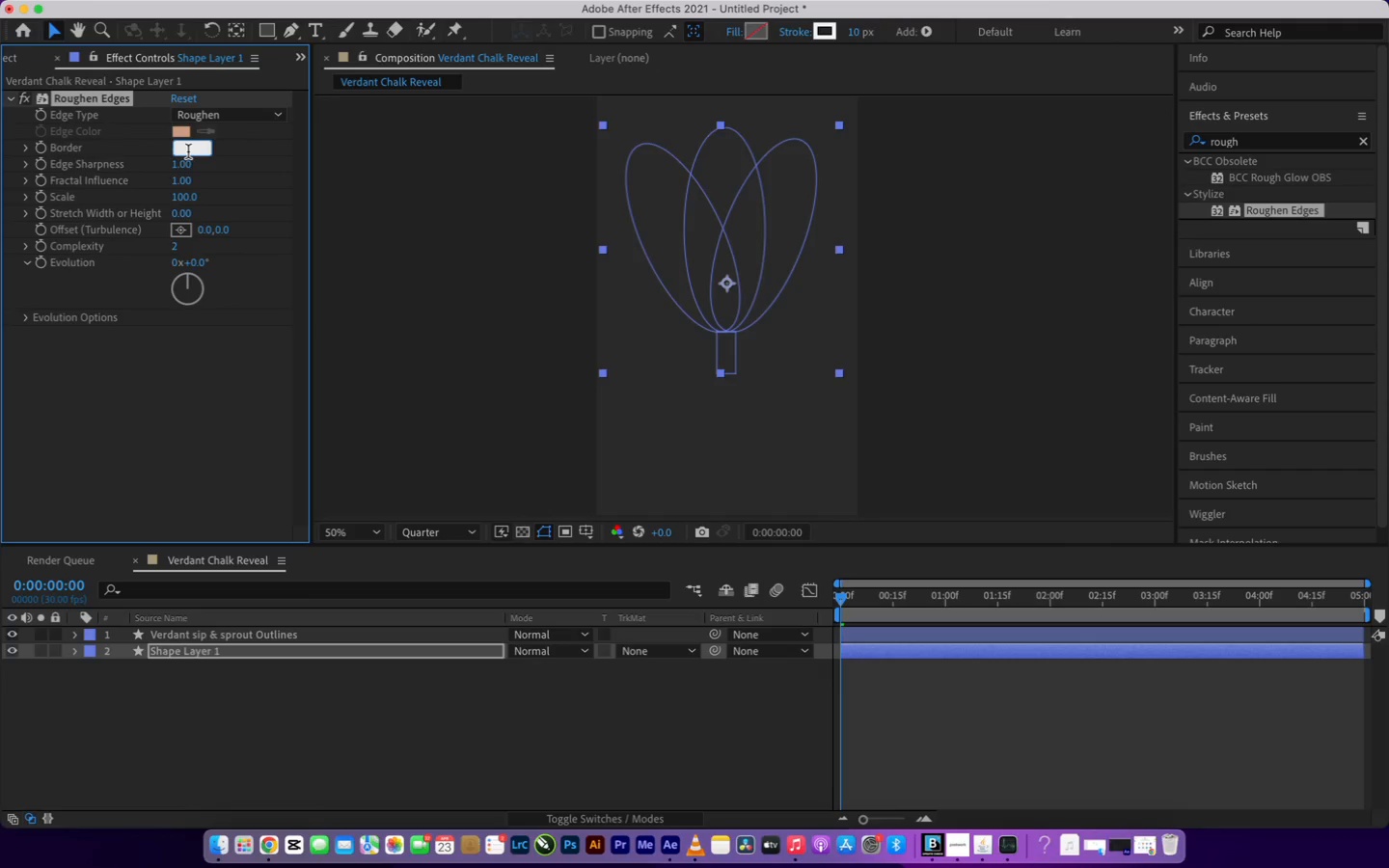 
key(2)
 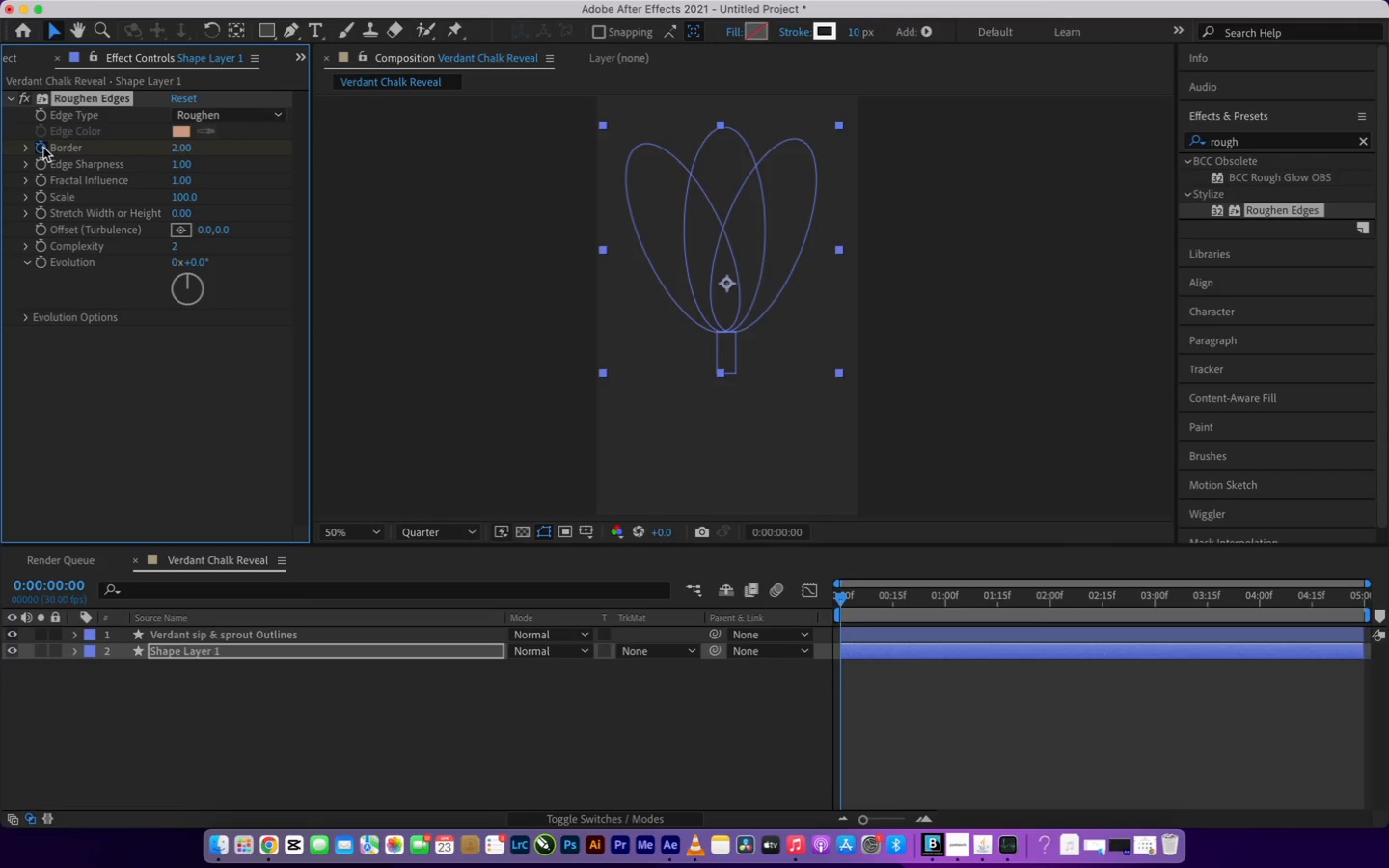 
left_click_drag(start_coordinate=[834, 601], to_coordinate=[1255, 649])
 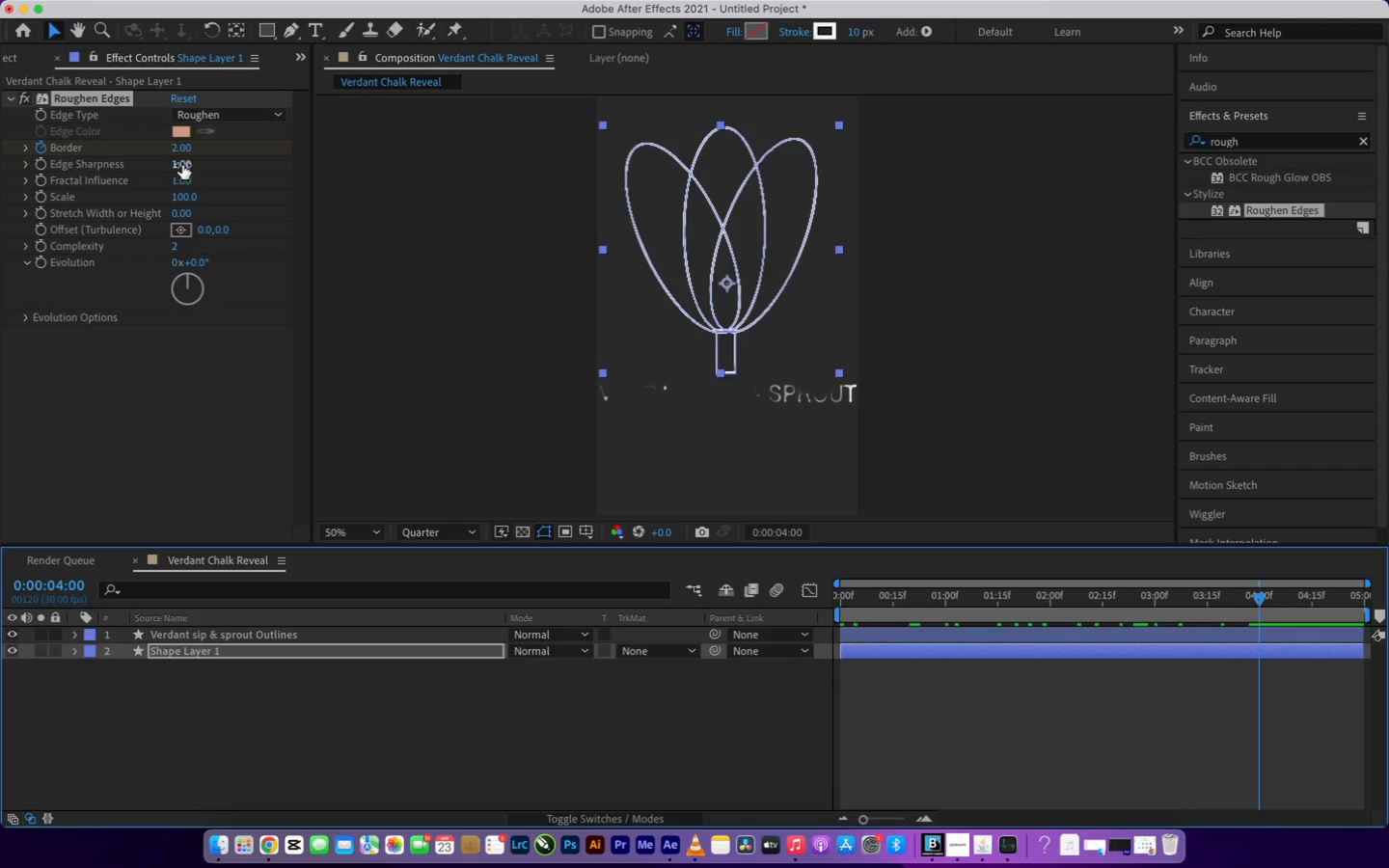 
left_click([179, 147])
 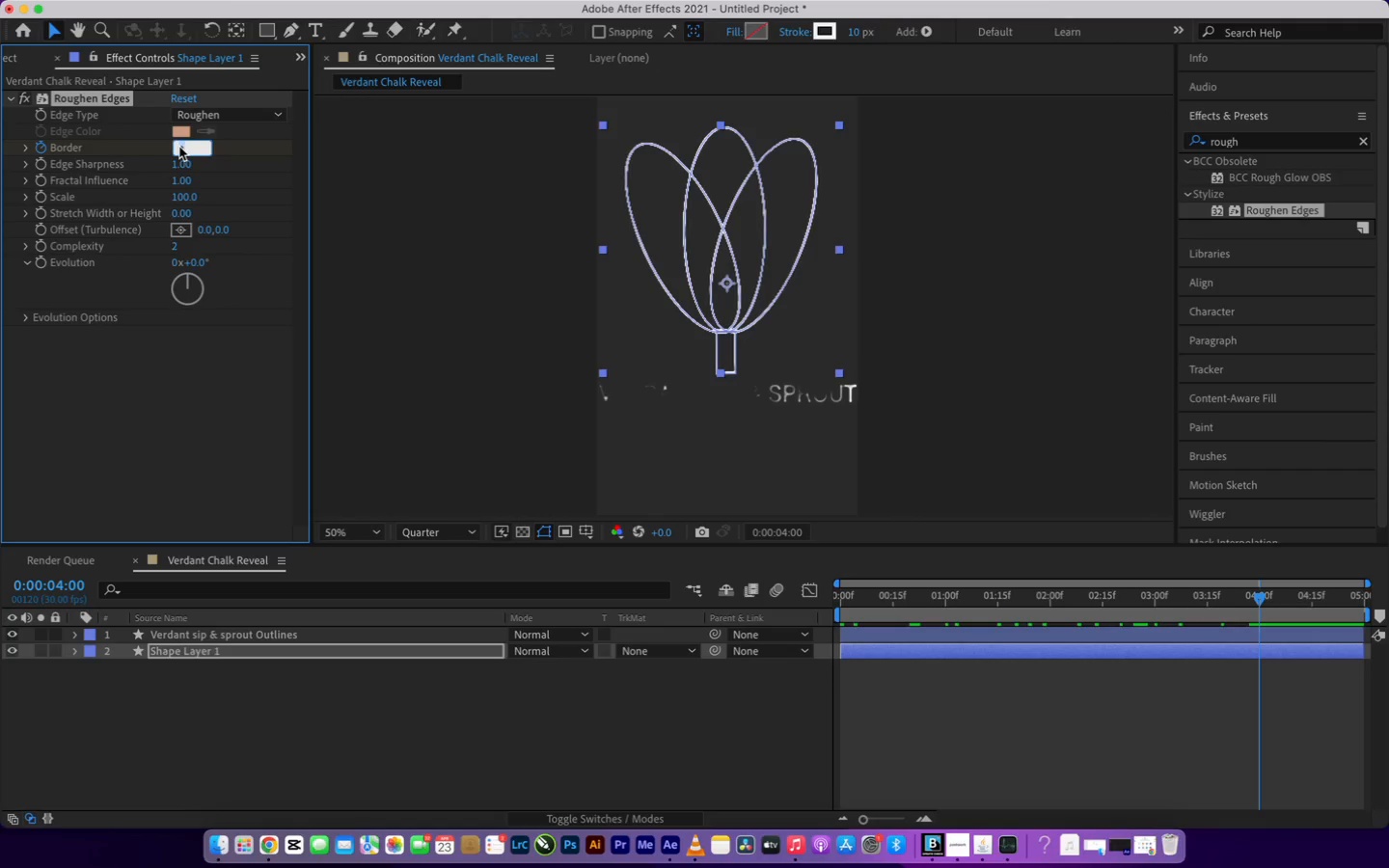 
key(3)
 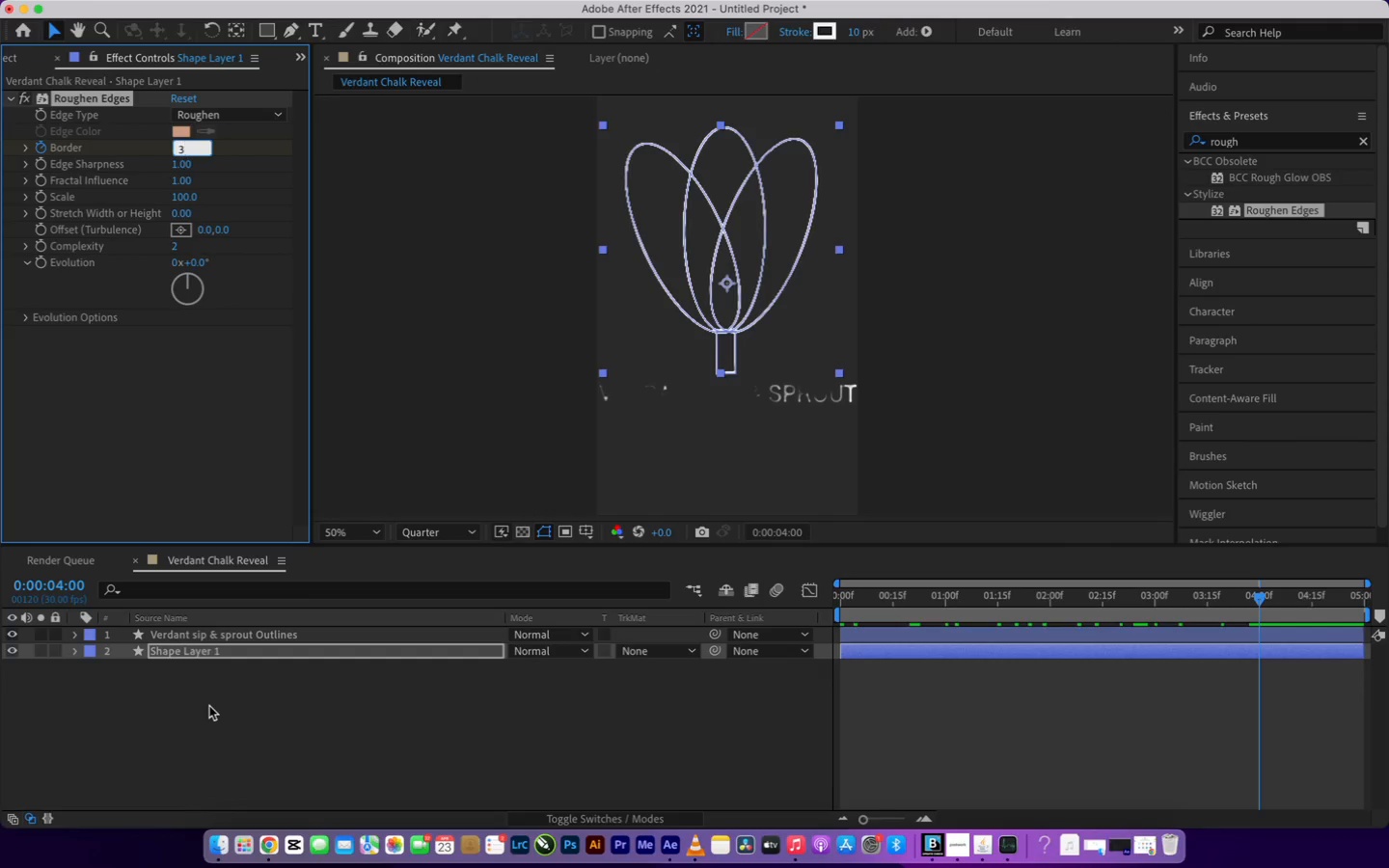 
left_click([209, 706])
 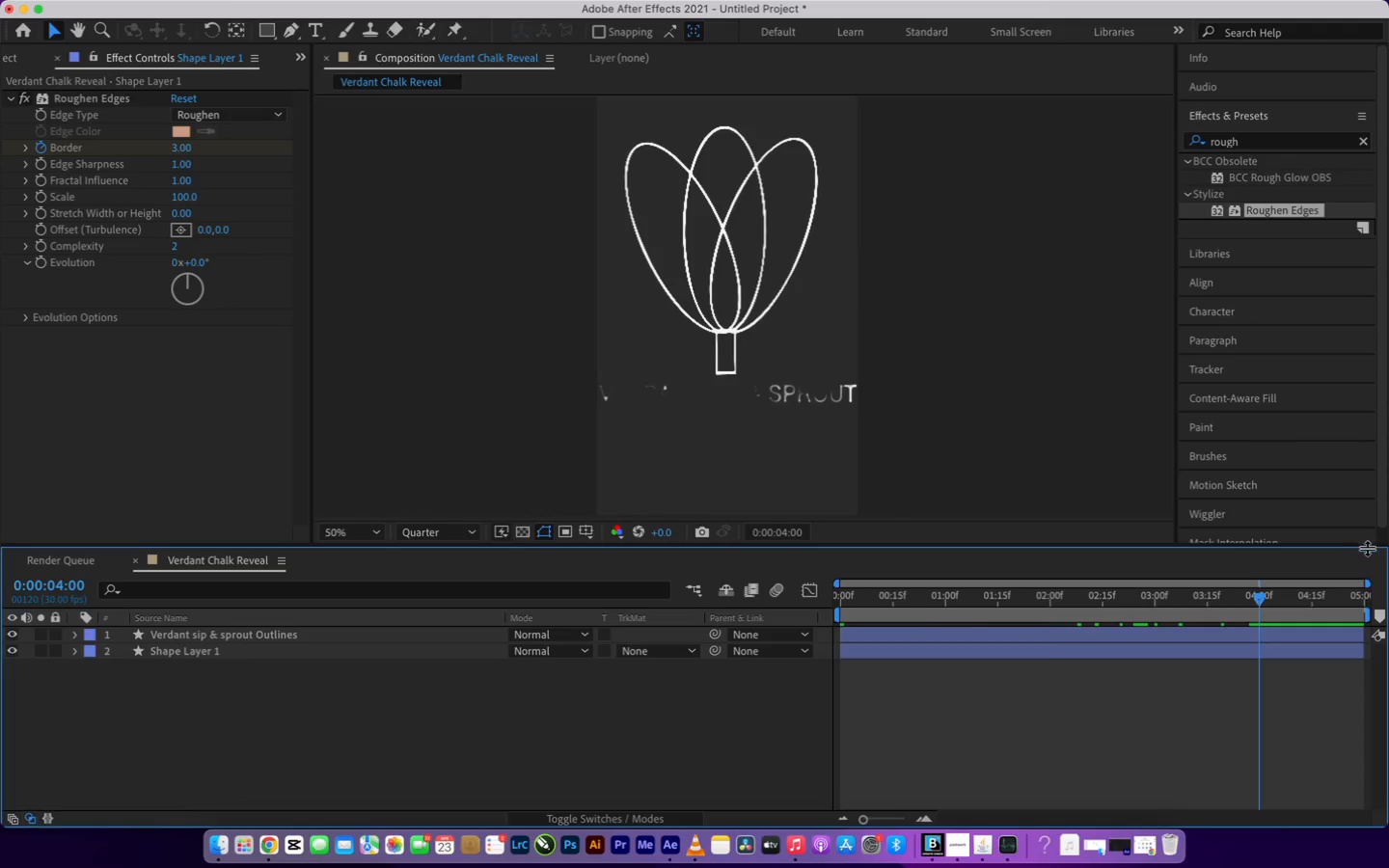 
left_click_drag(start_coordinate=[1259, 600], to_coordinate=[815, 592])
 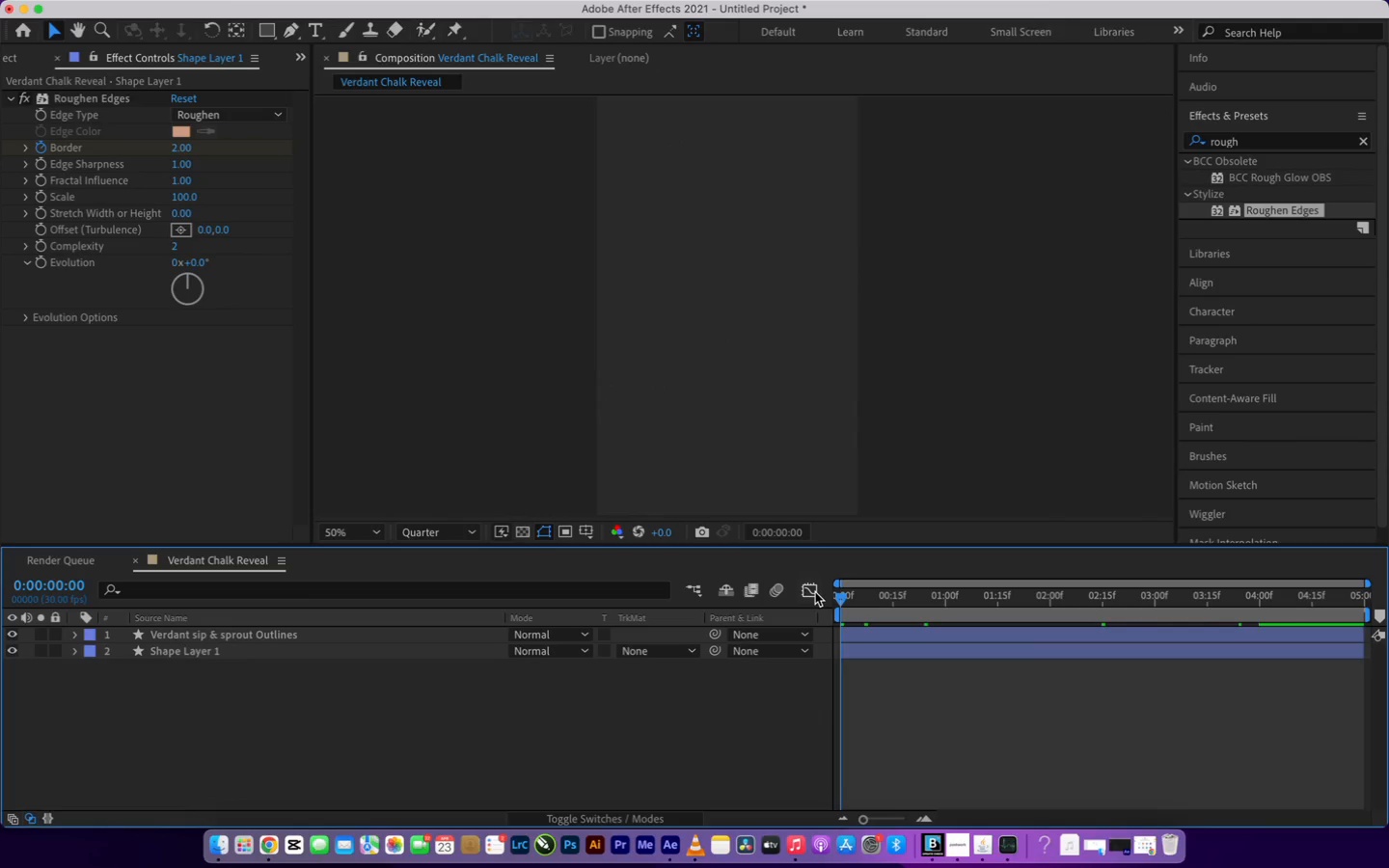 
key(Space)
 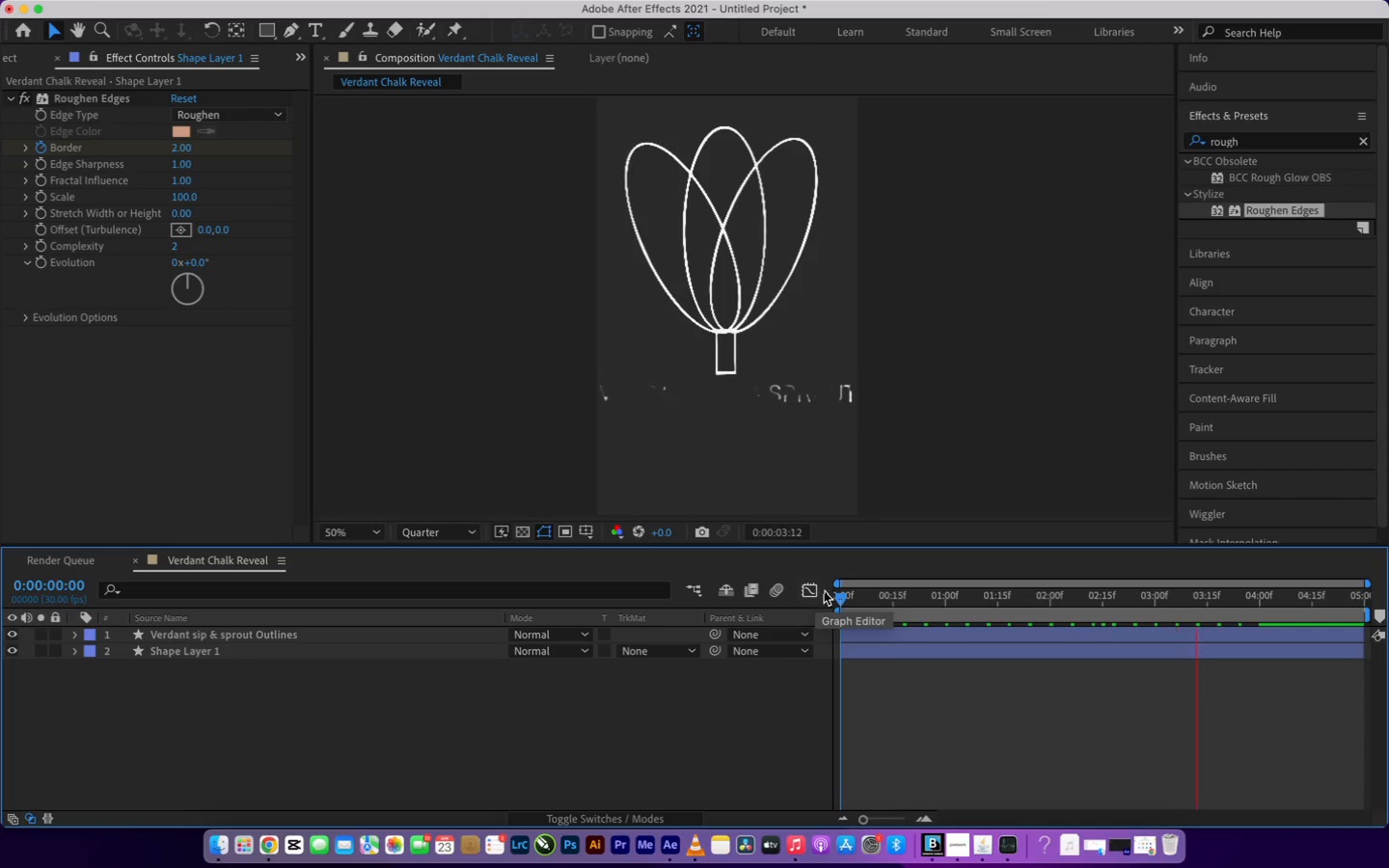 
wait(6.06)
 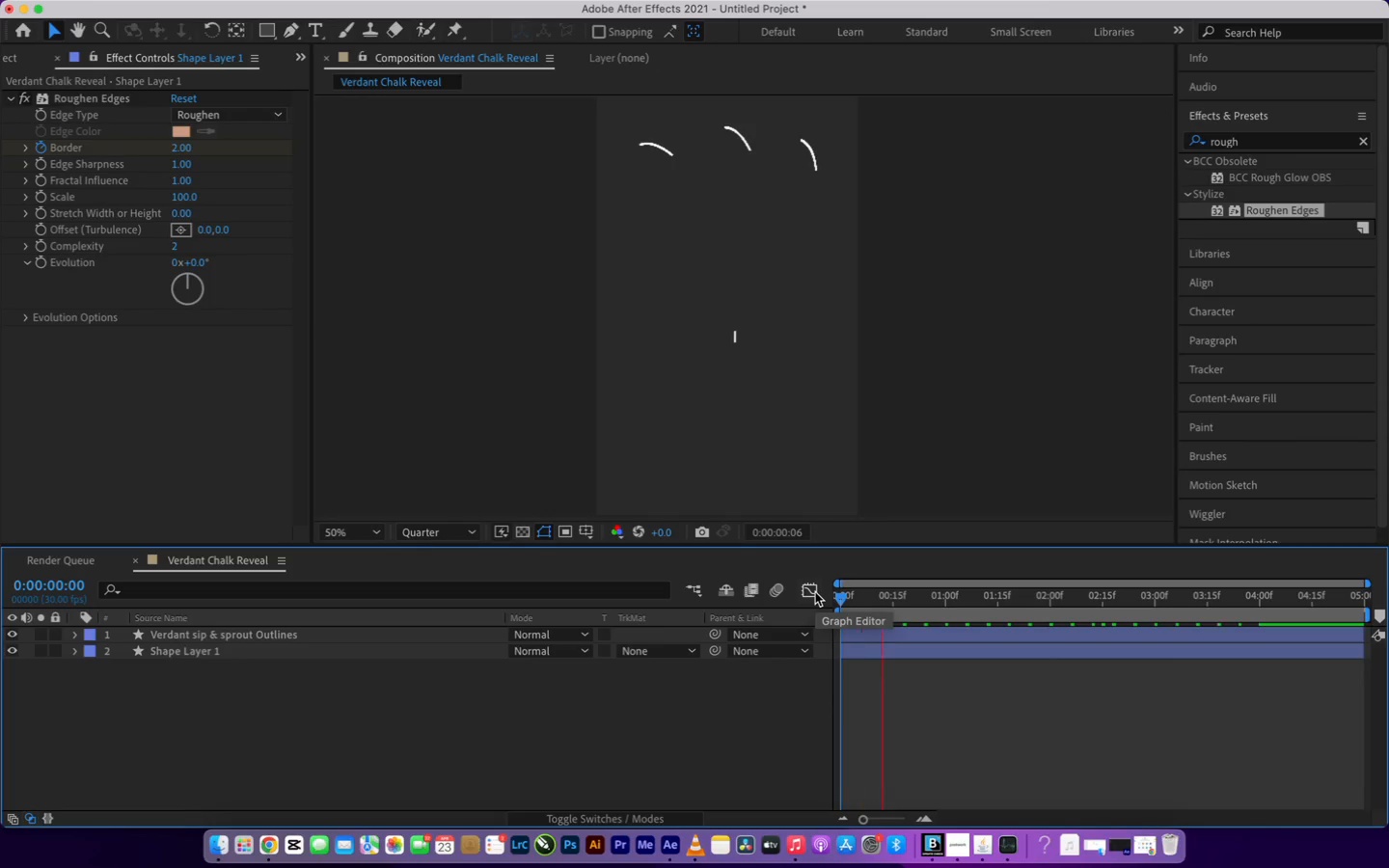 
key(Space)
 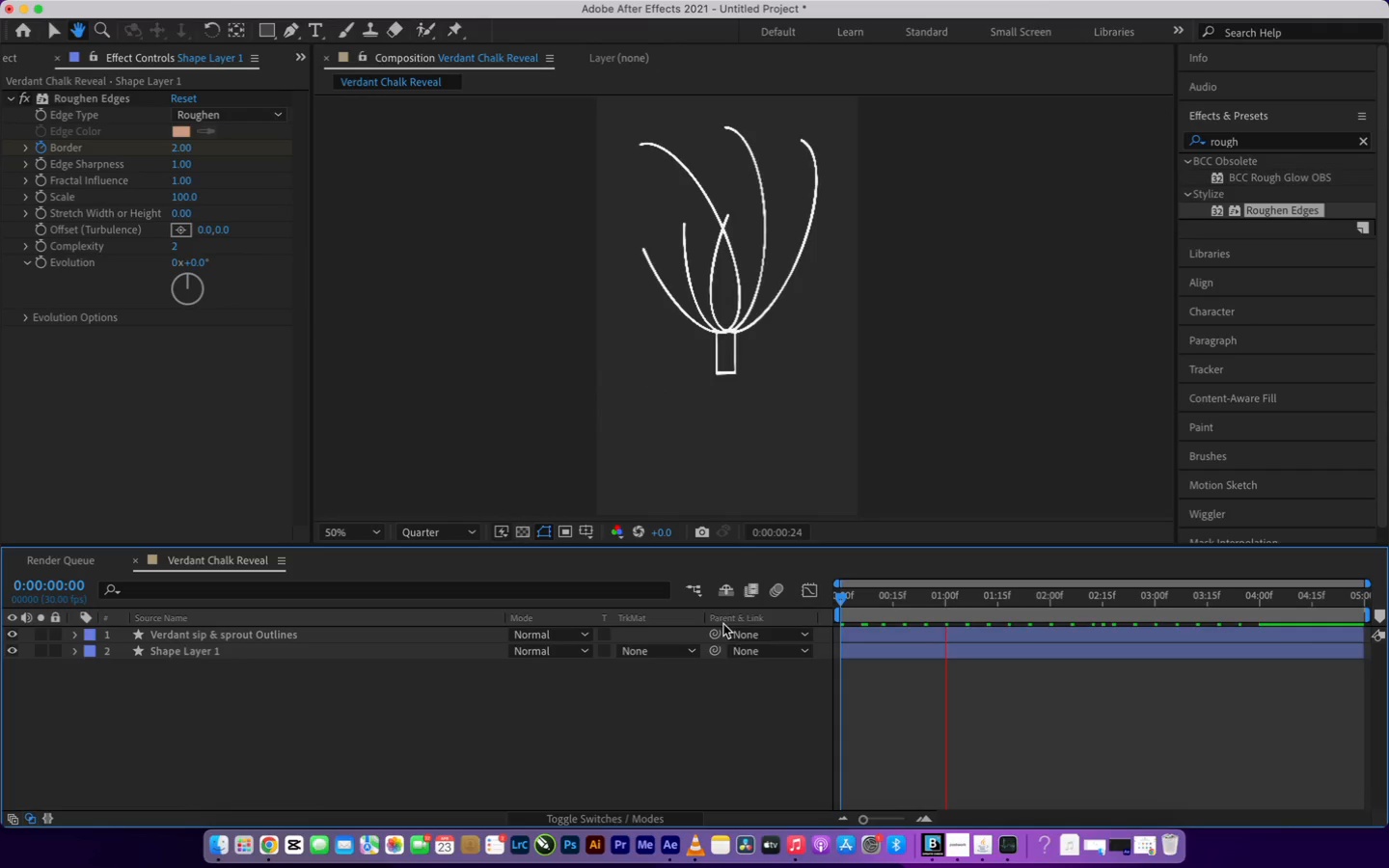 
key(Space)
 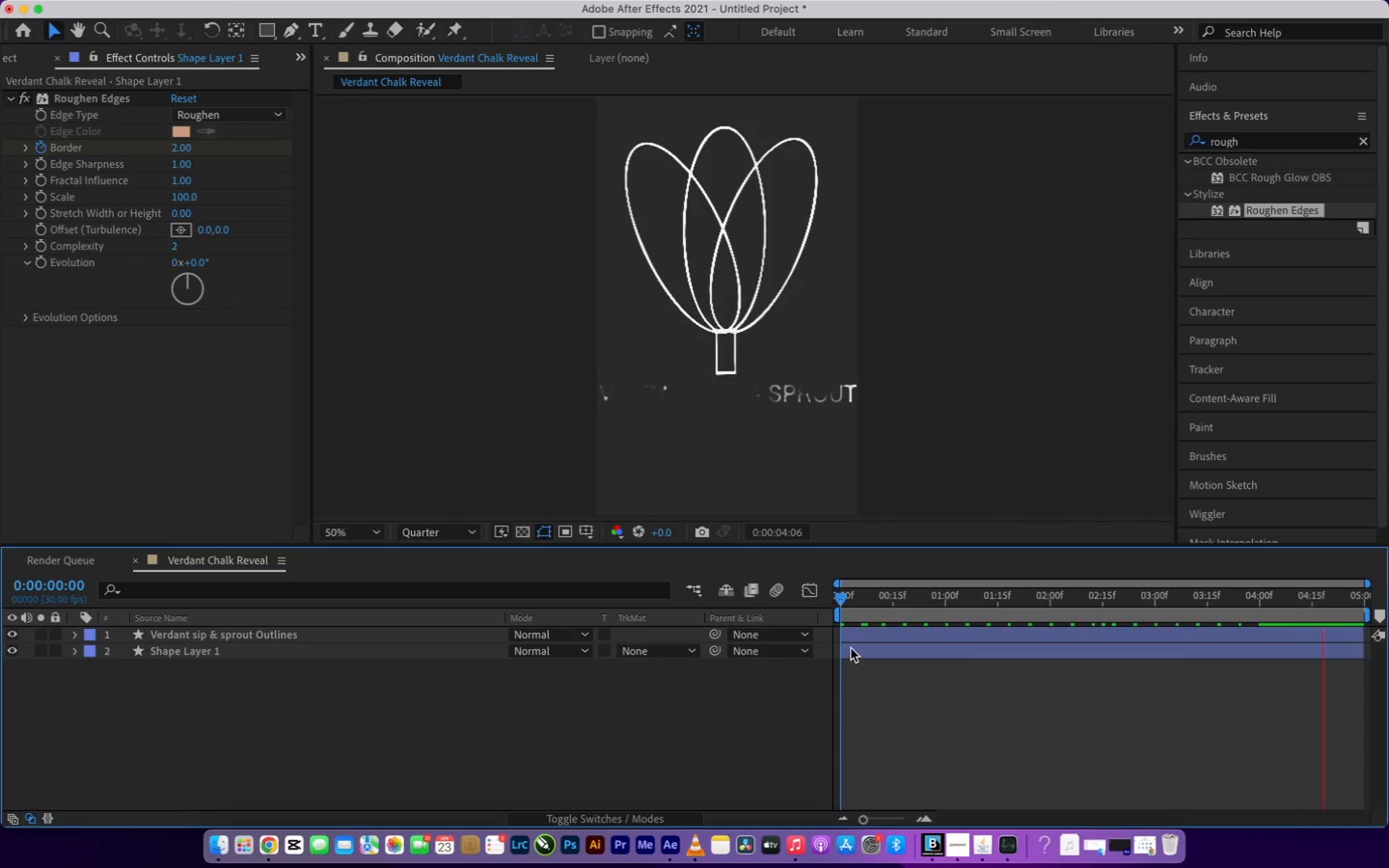 
key(Space)
 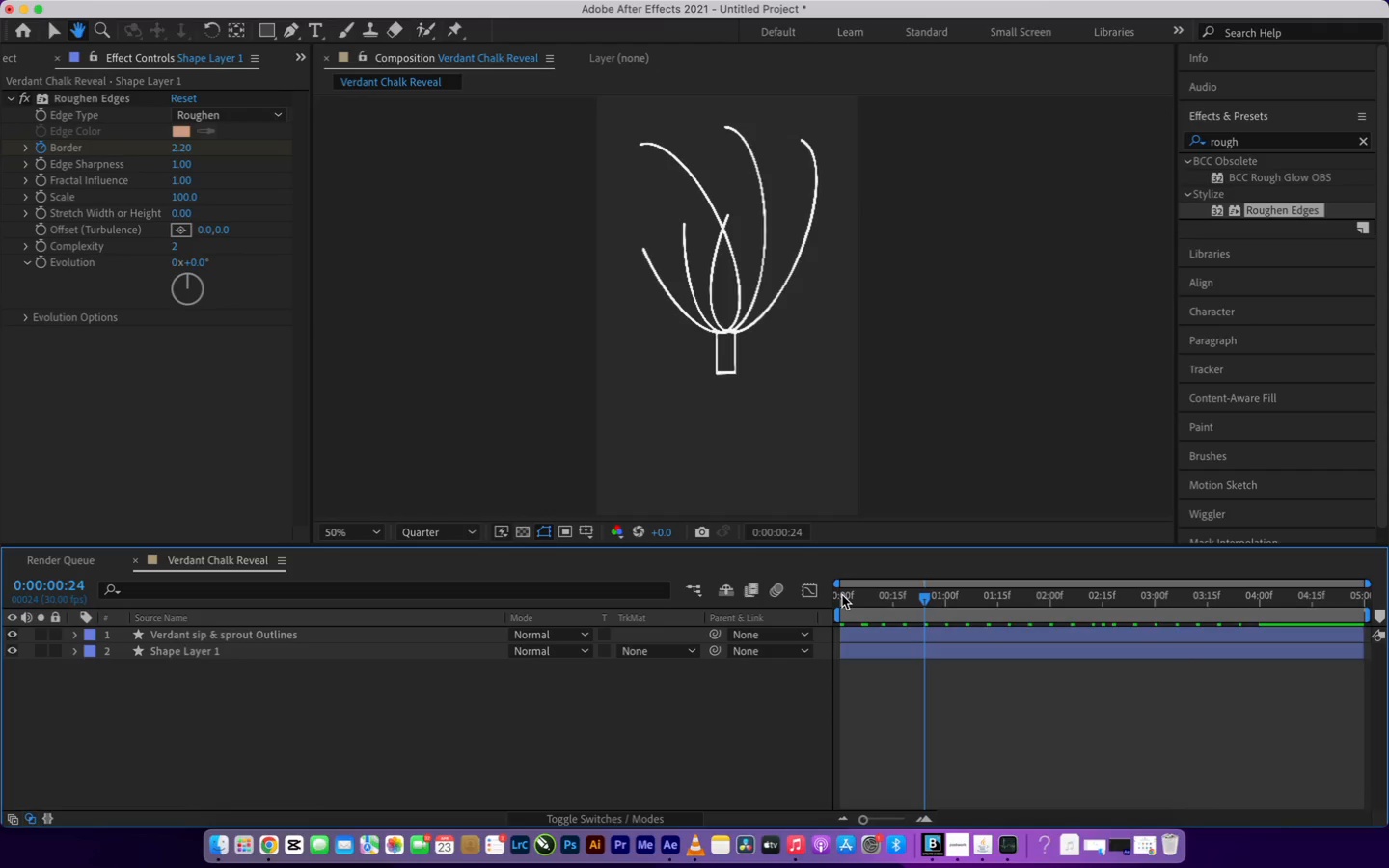 
left_click_drag(start_coordinate=[926, 602], to_coordinate=[830, 631])
 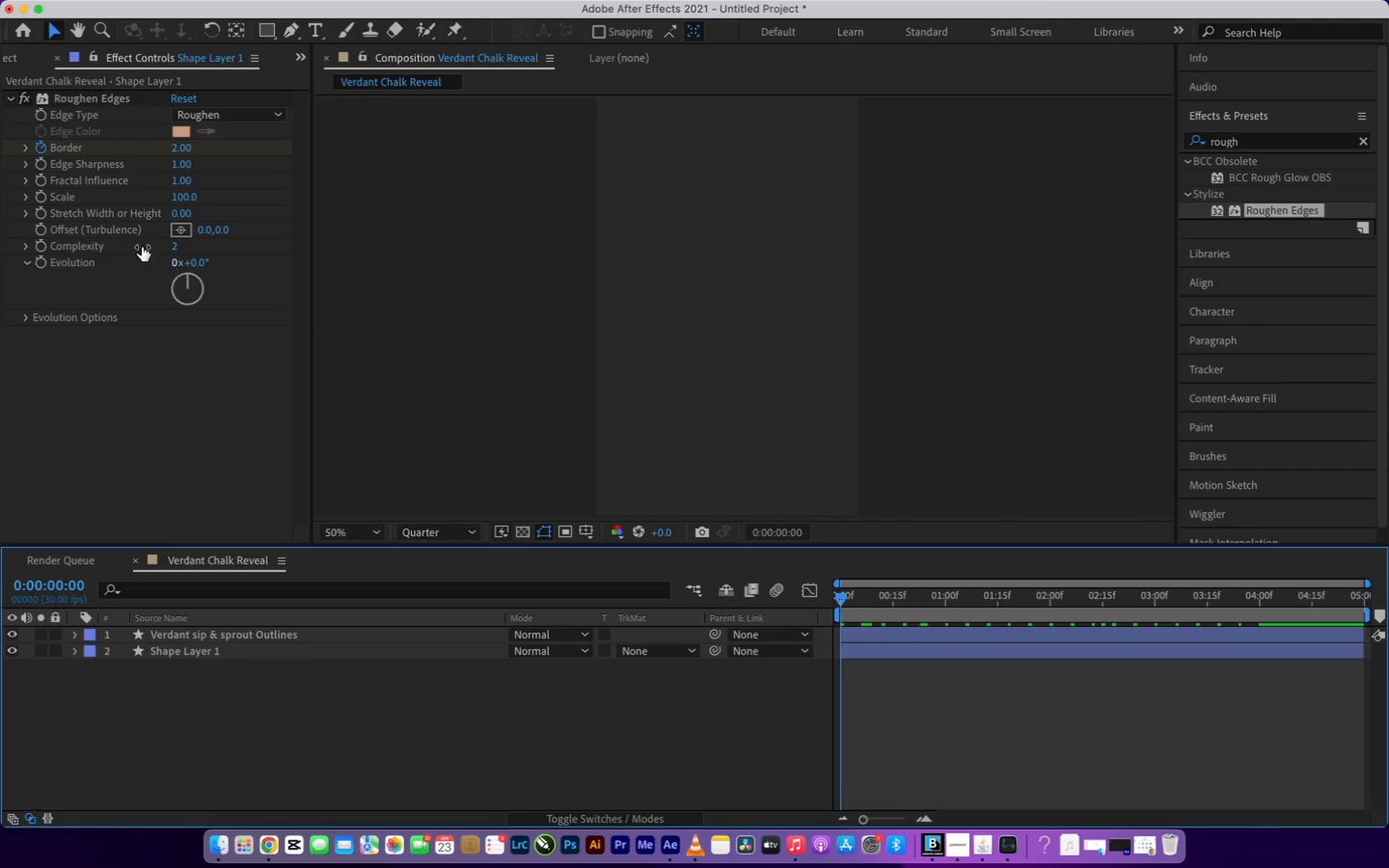 
left_click([176, 250])
 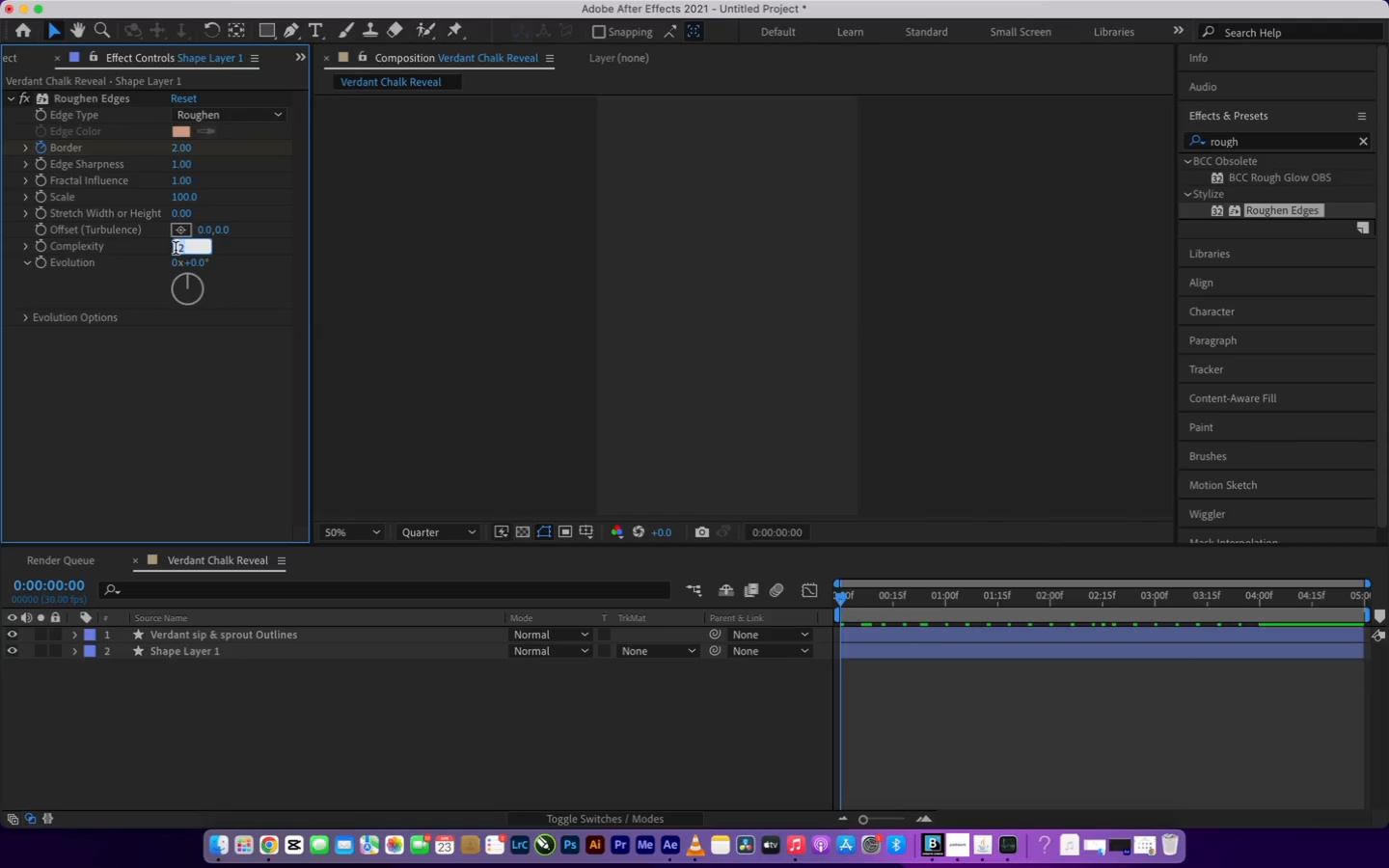 
key(1)
 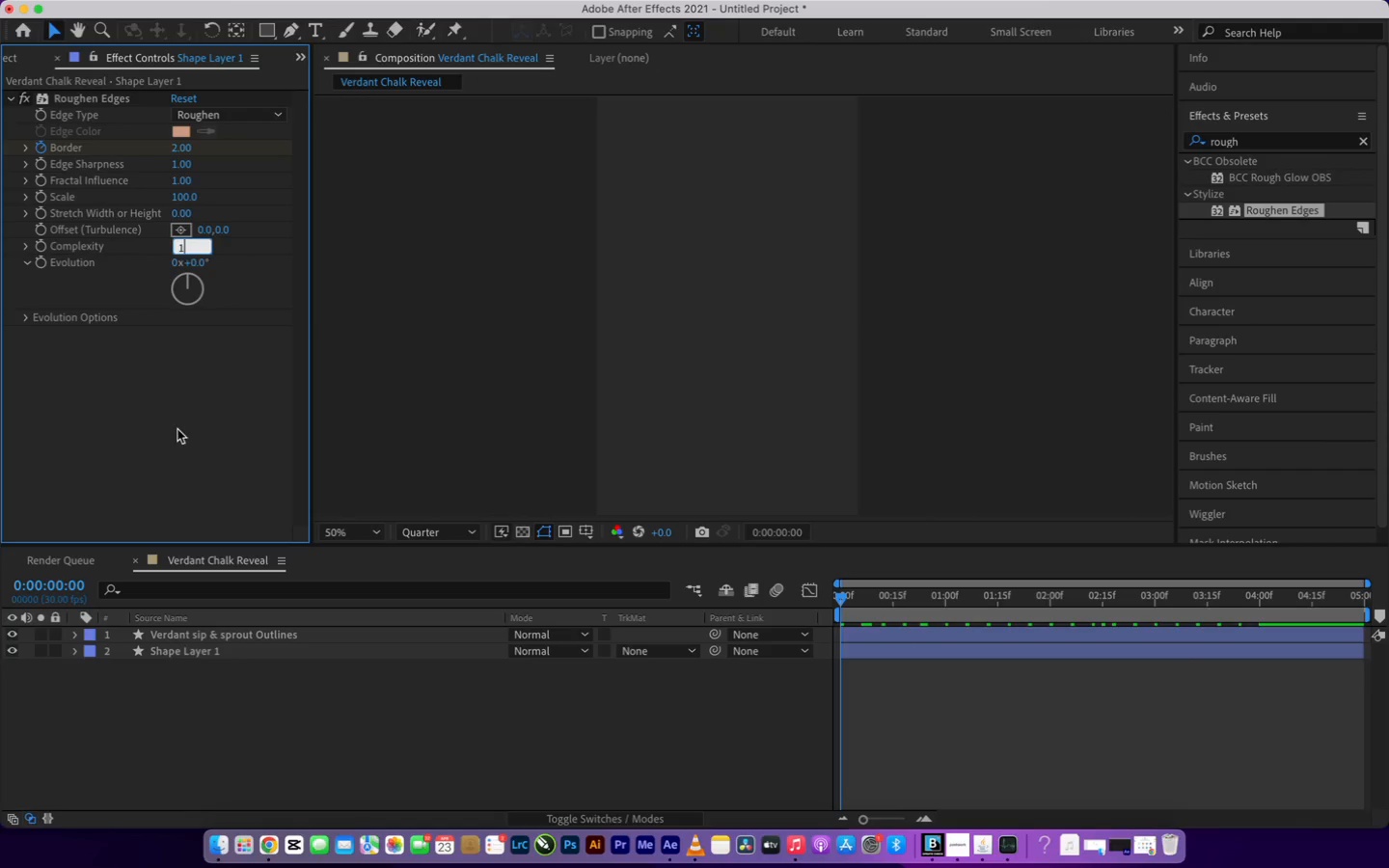 
left_click([178, 435])
 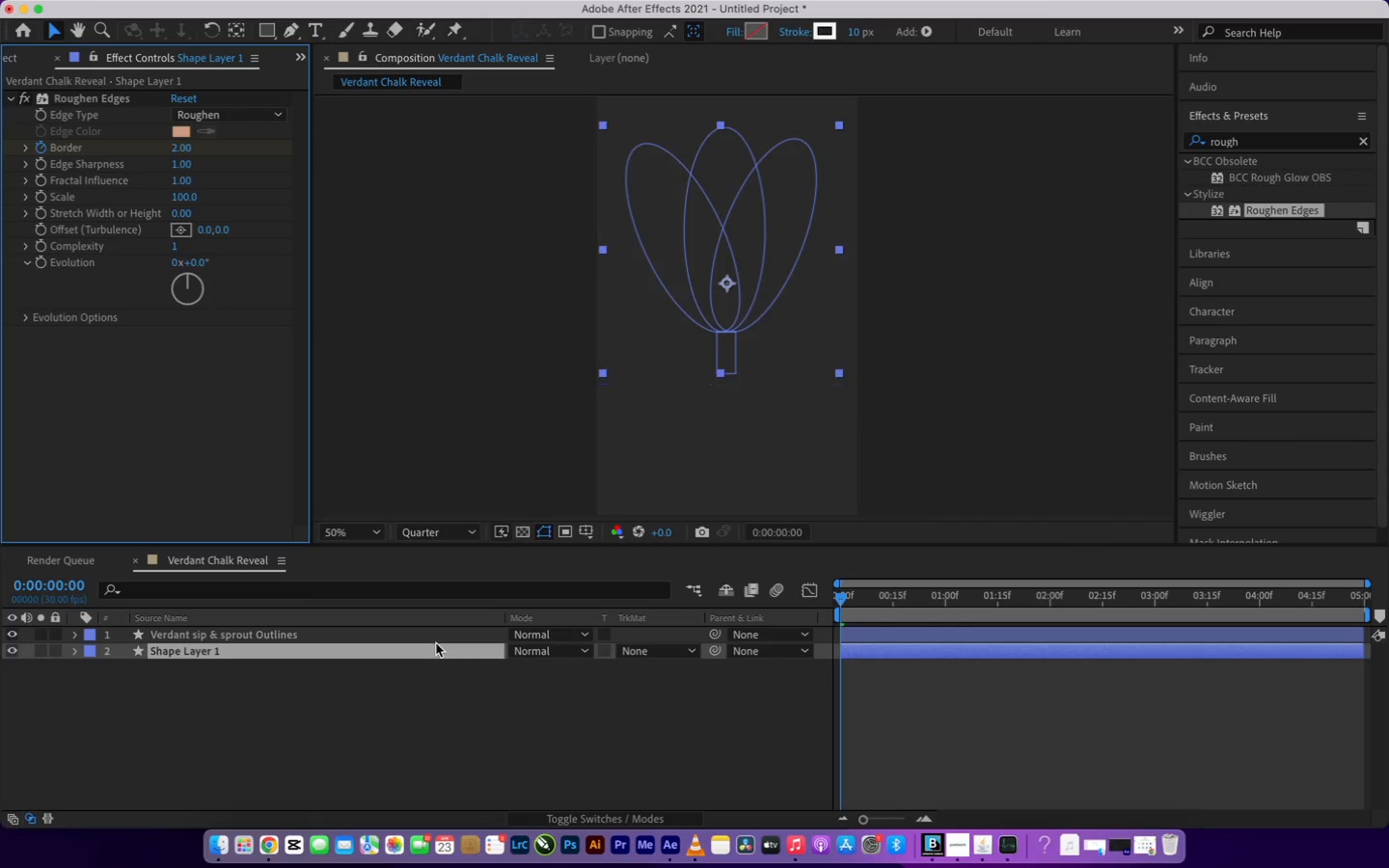 
left_click([437, 636])
 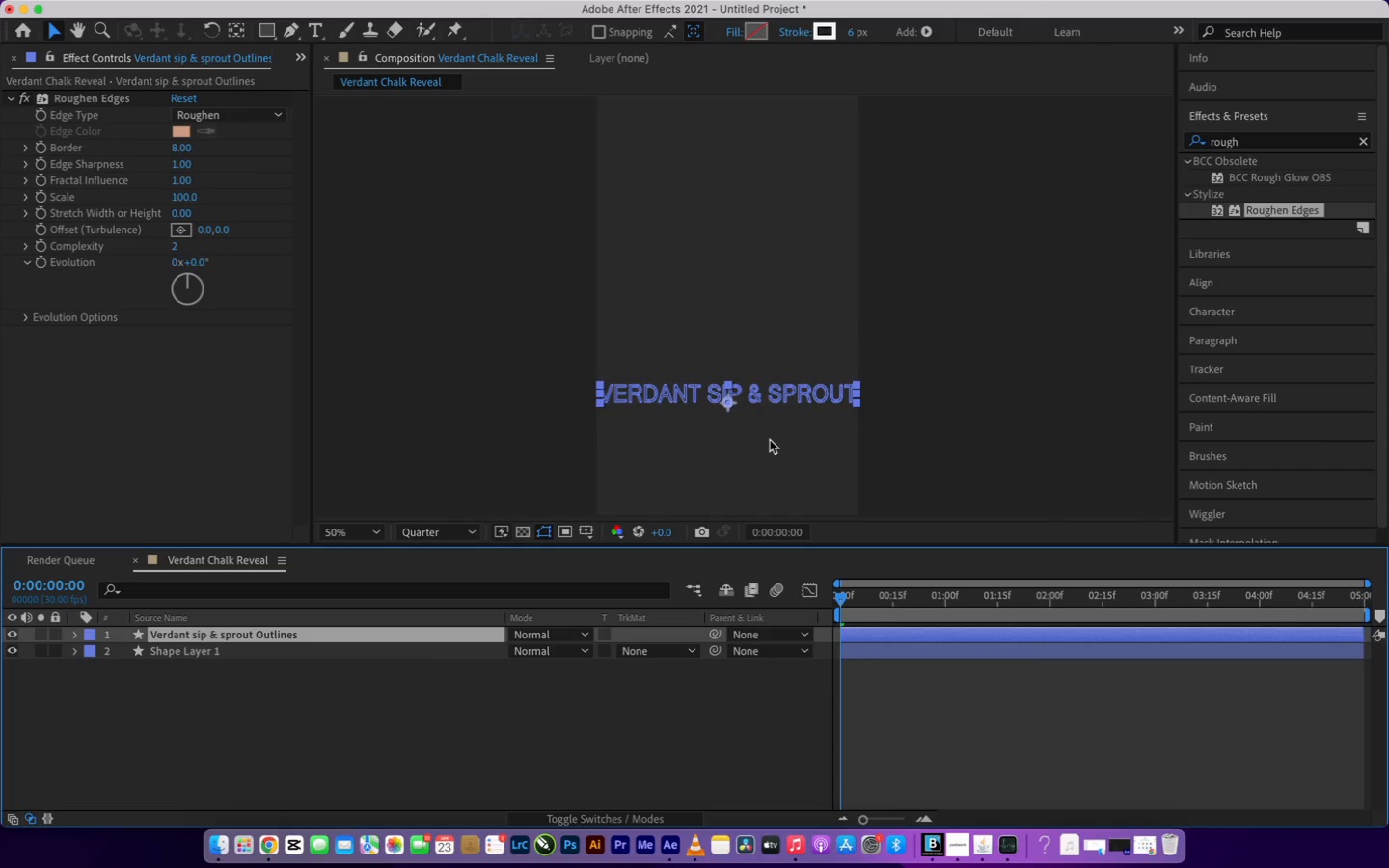 
left_click_drag(start_coordinate=[841, 595], to_coordinate=[831, 598])
 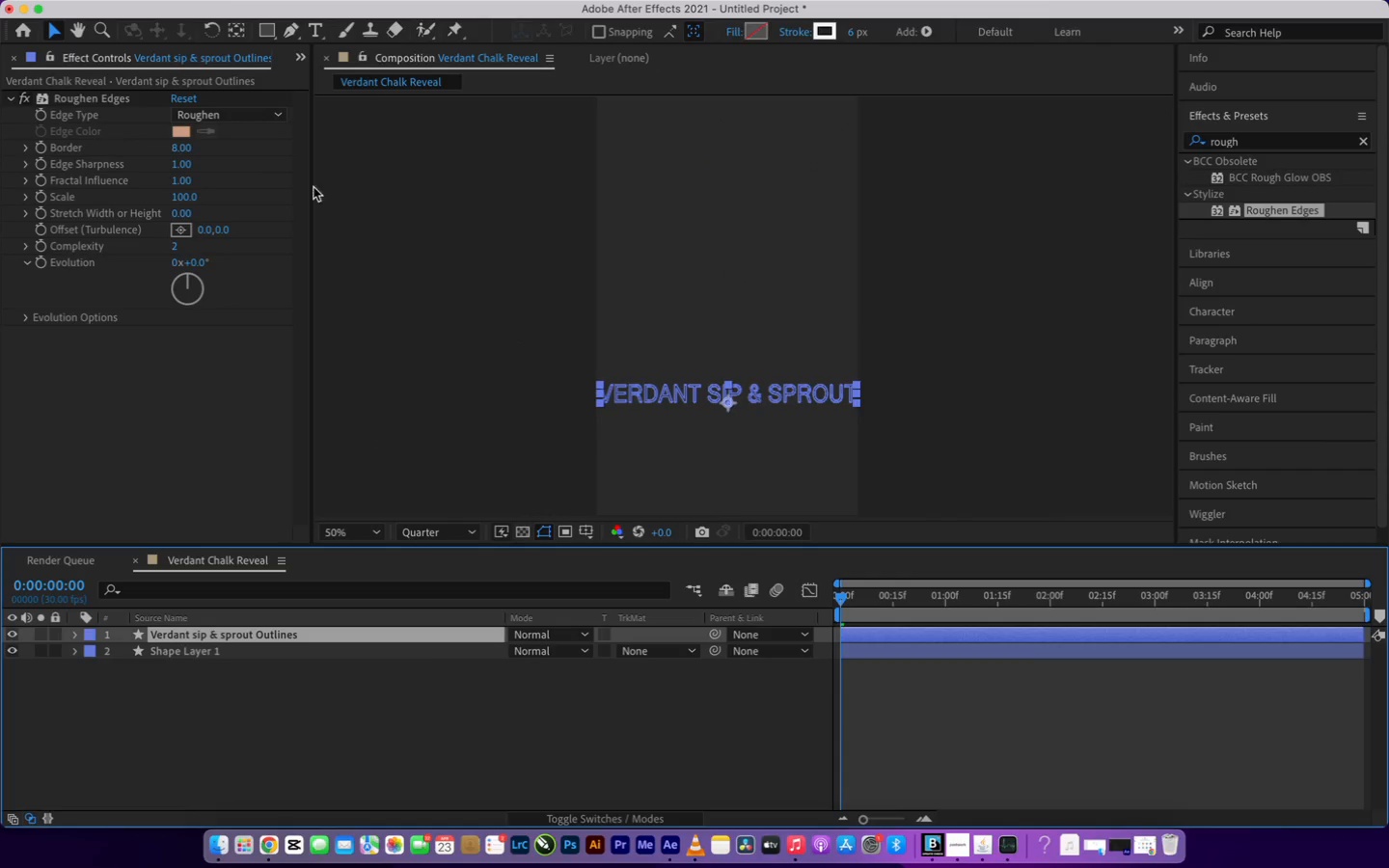 
mouse_move([217, 155])
 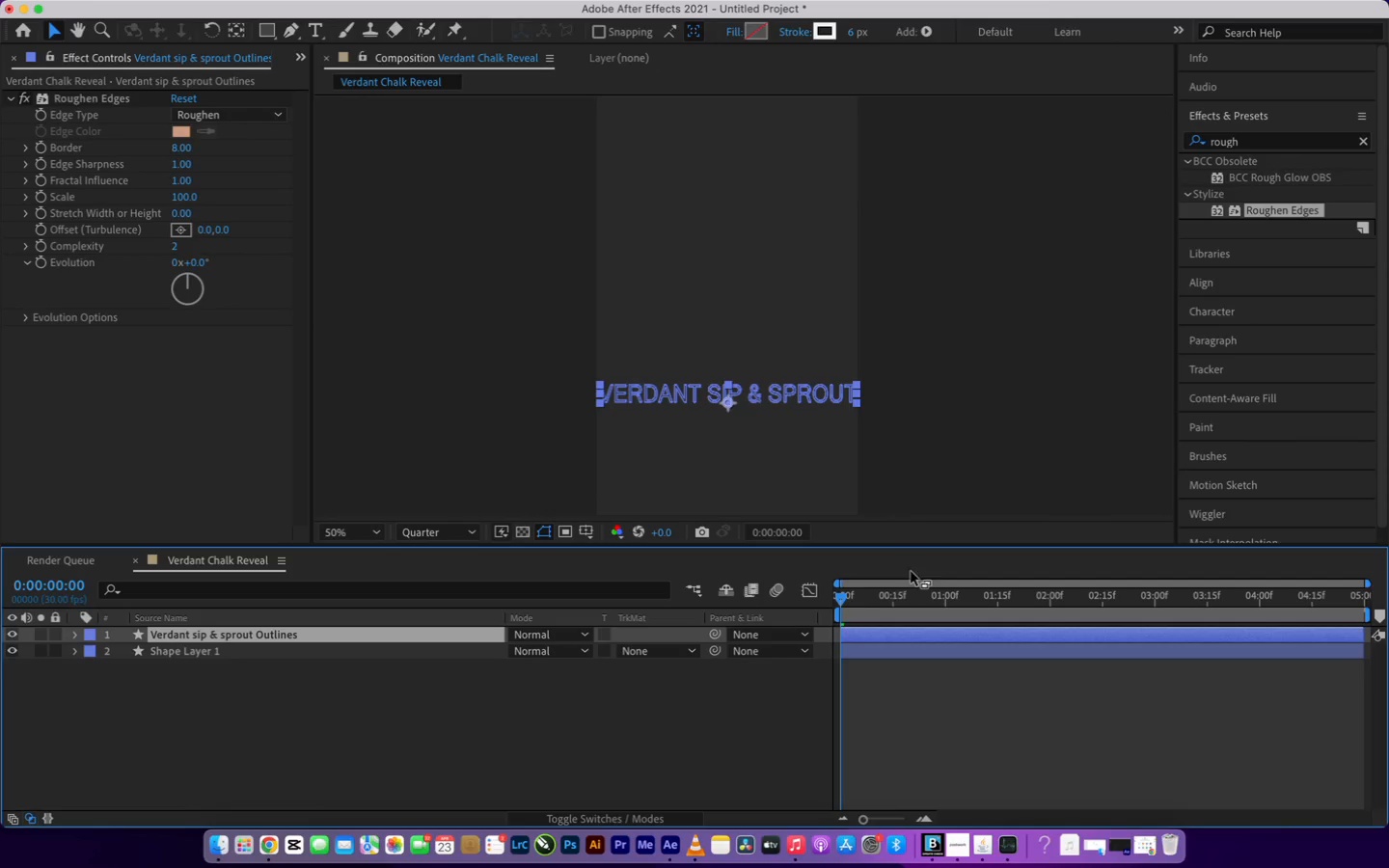 
left_click_drag(start_coordinate=[841, 599], to_coordinate=[820, 597])
 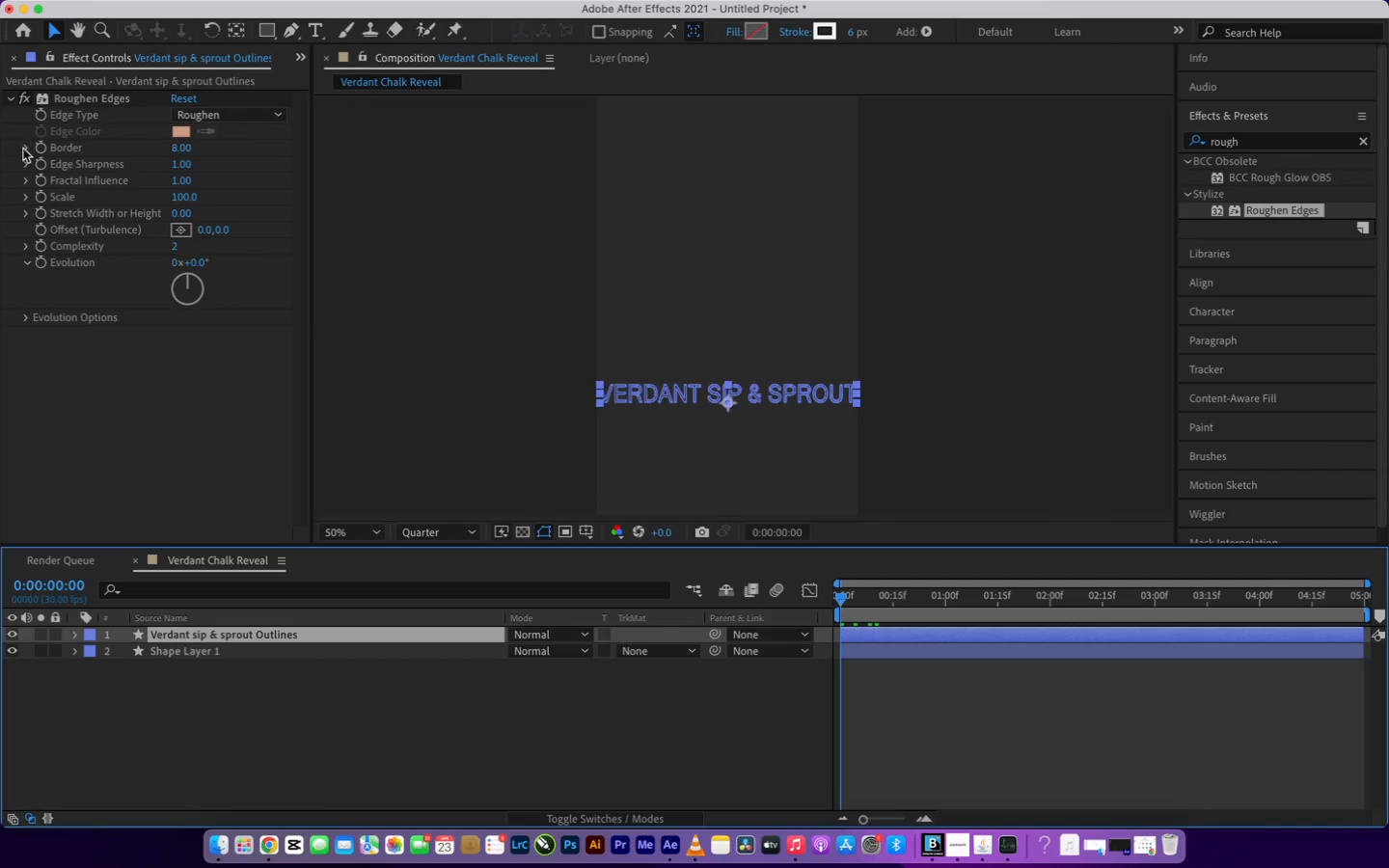 
left_click([38, 149])
 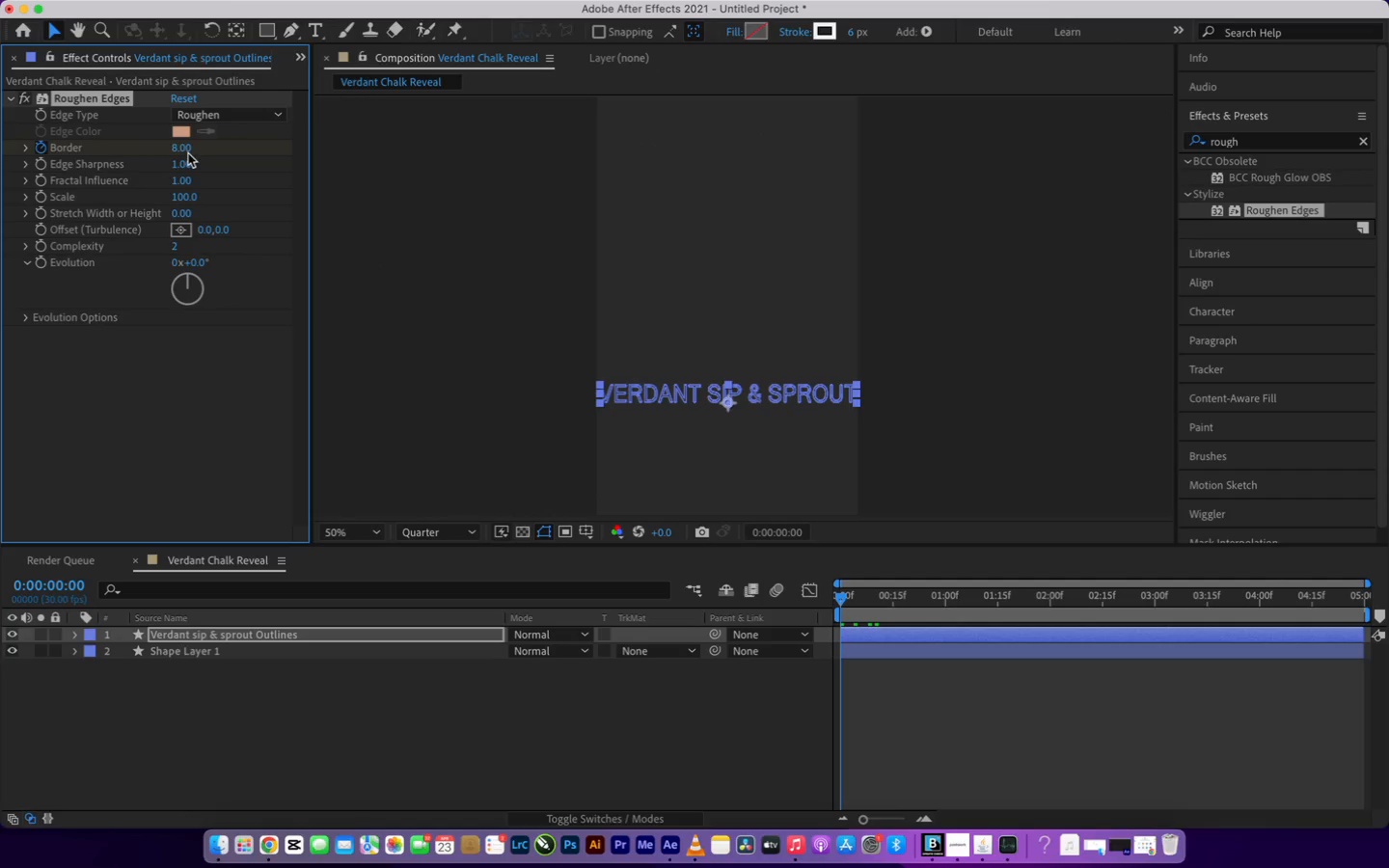 
left_click([182, 149])
 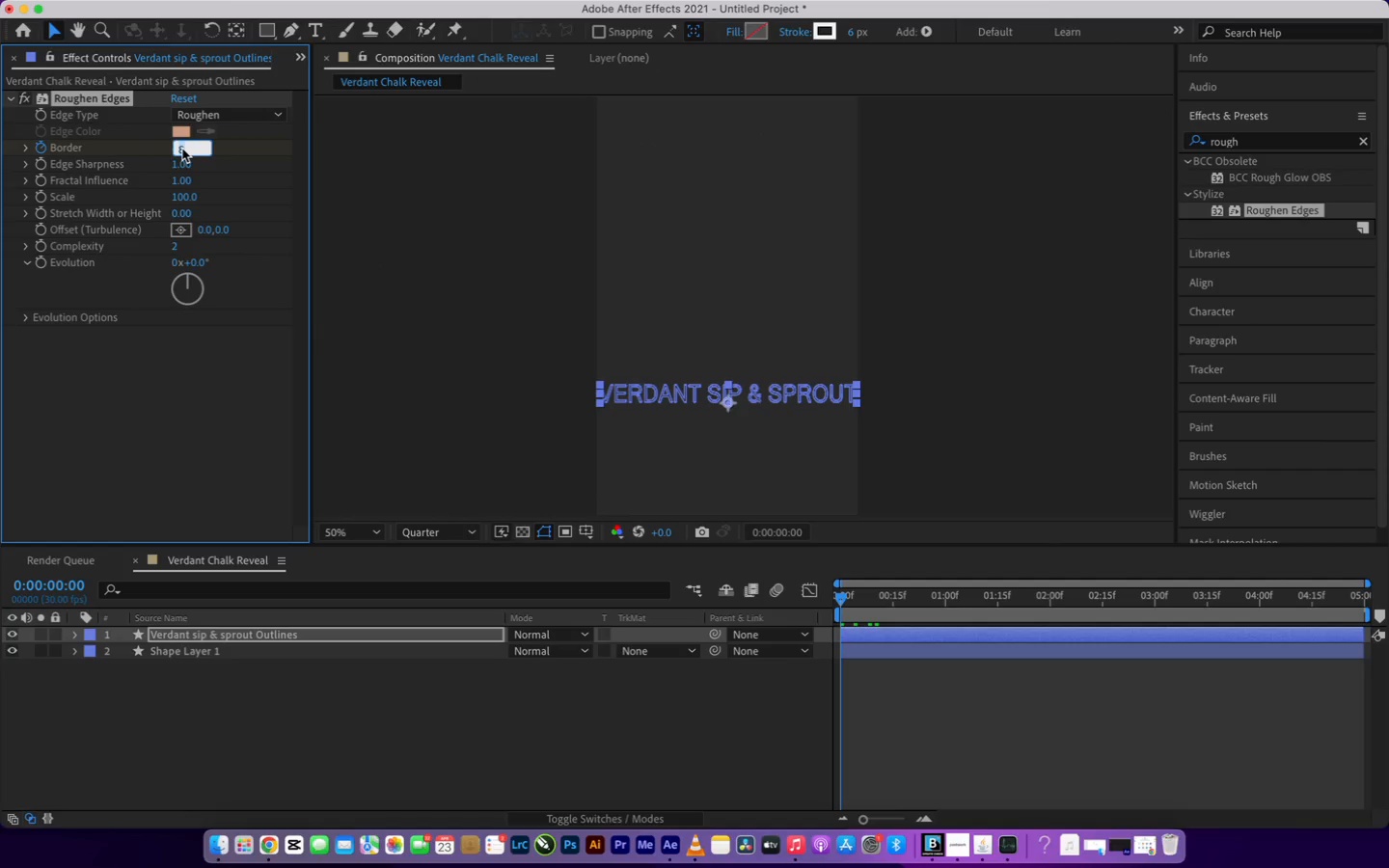 
key(2)
 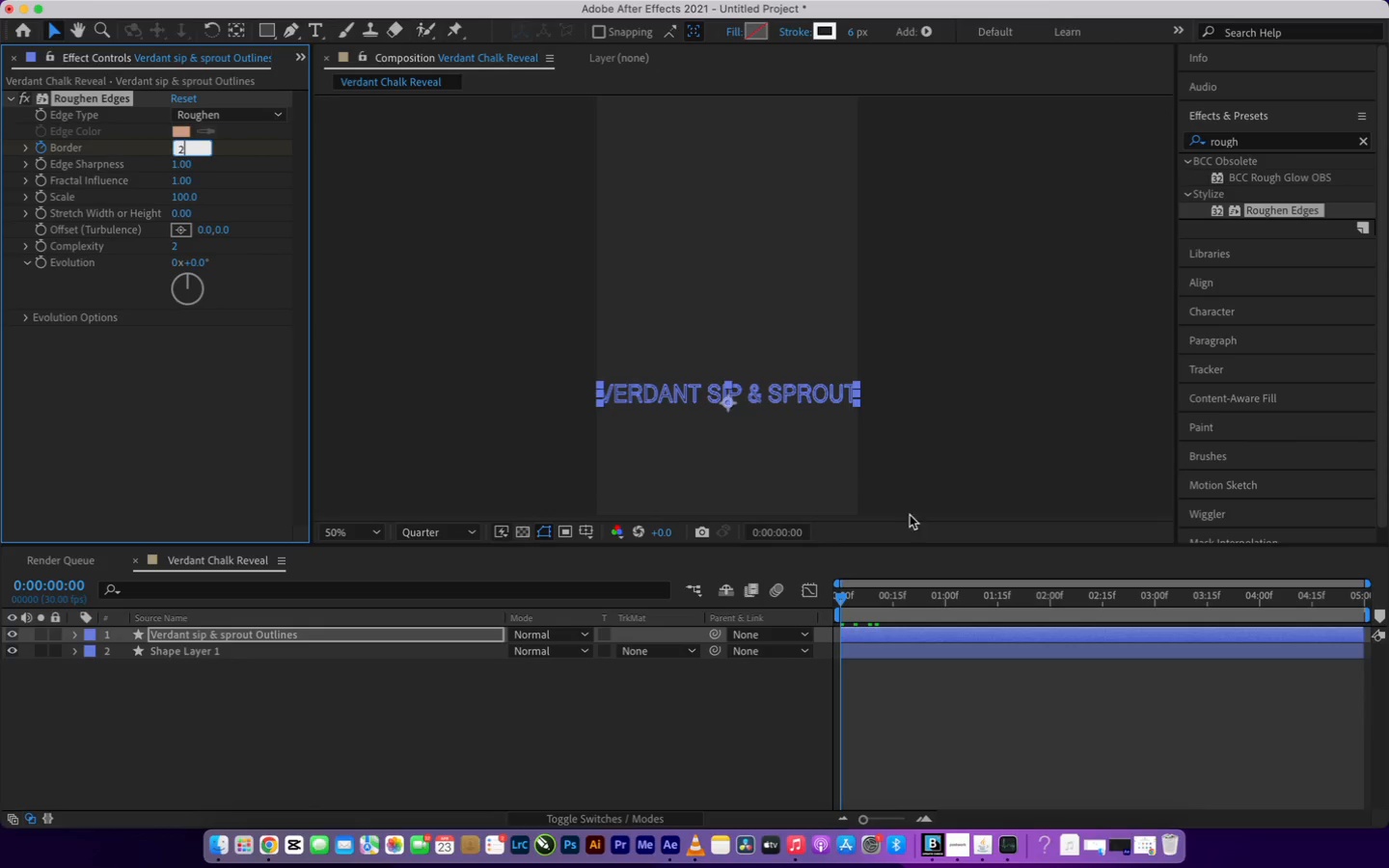 
left_click_drag(start_coordinate=[843, 602], to_coordinate=[1132, 616])
 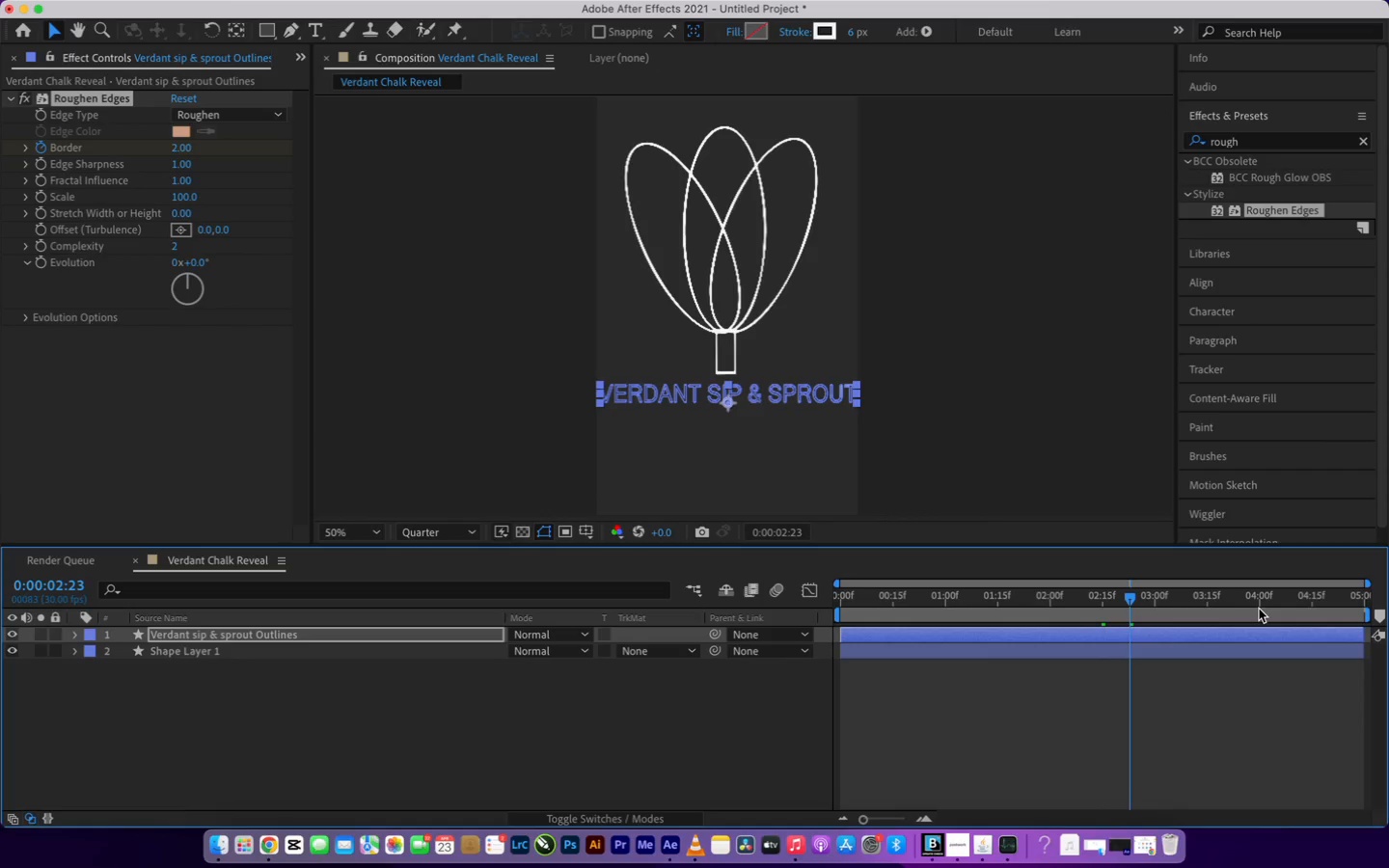 
left_click([1260, 603])
 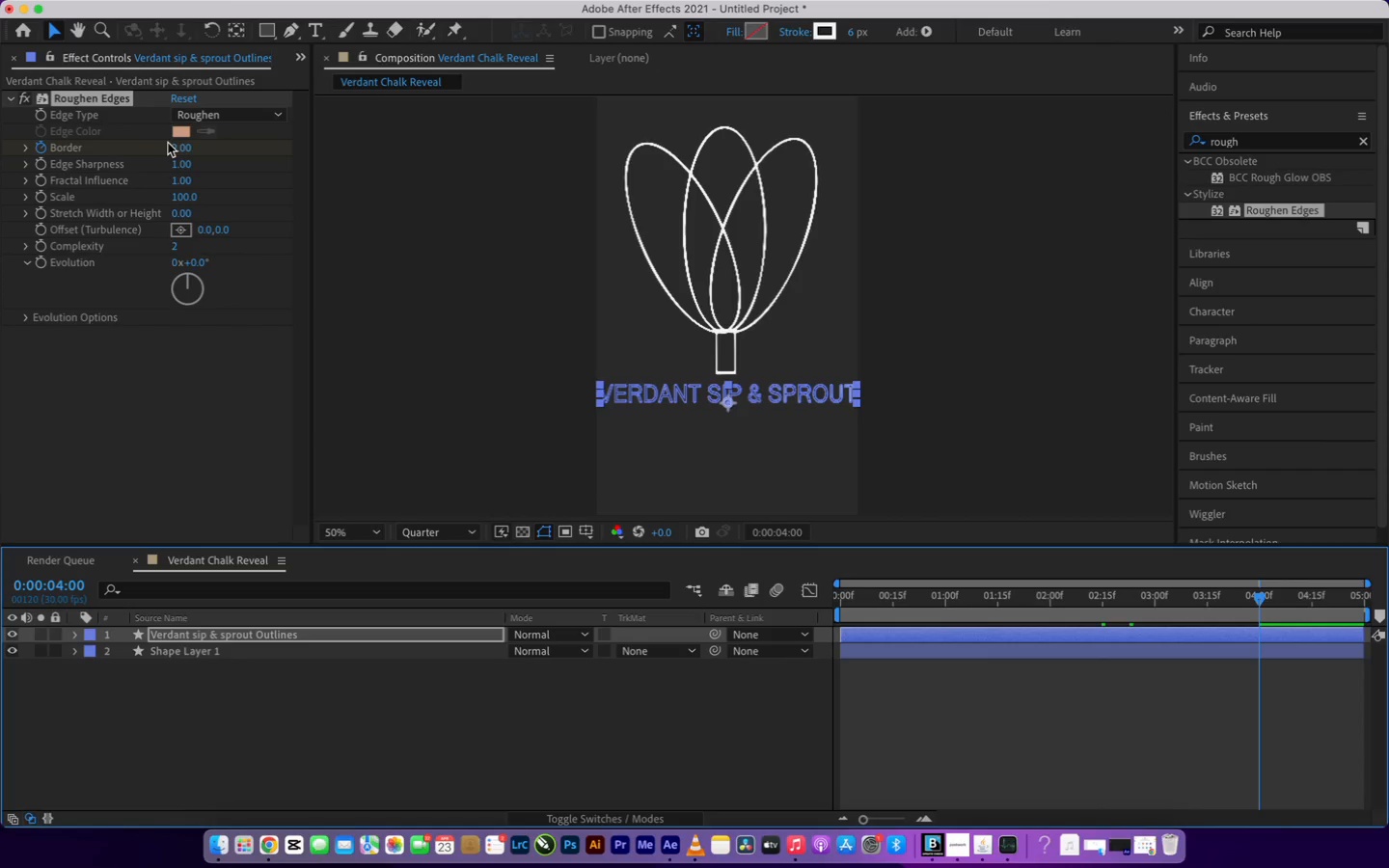 
left_click([174, 149])
 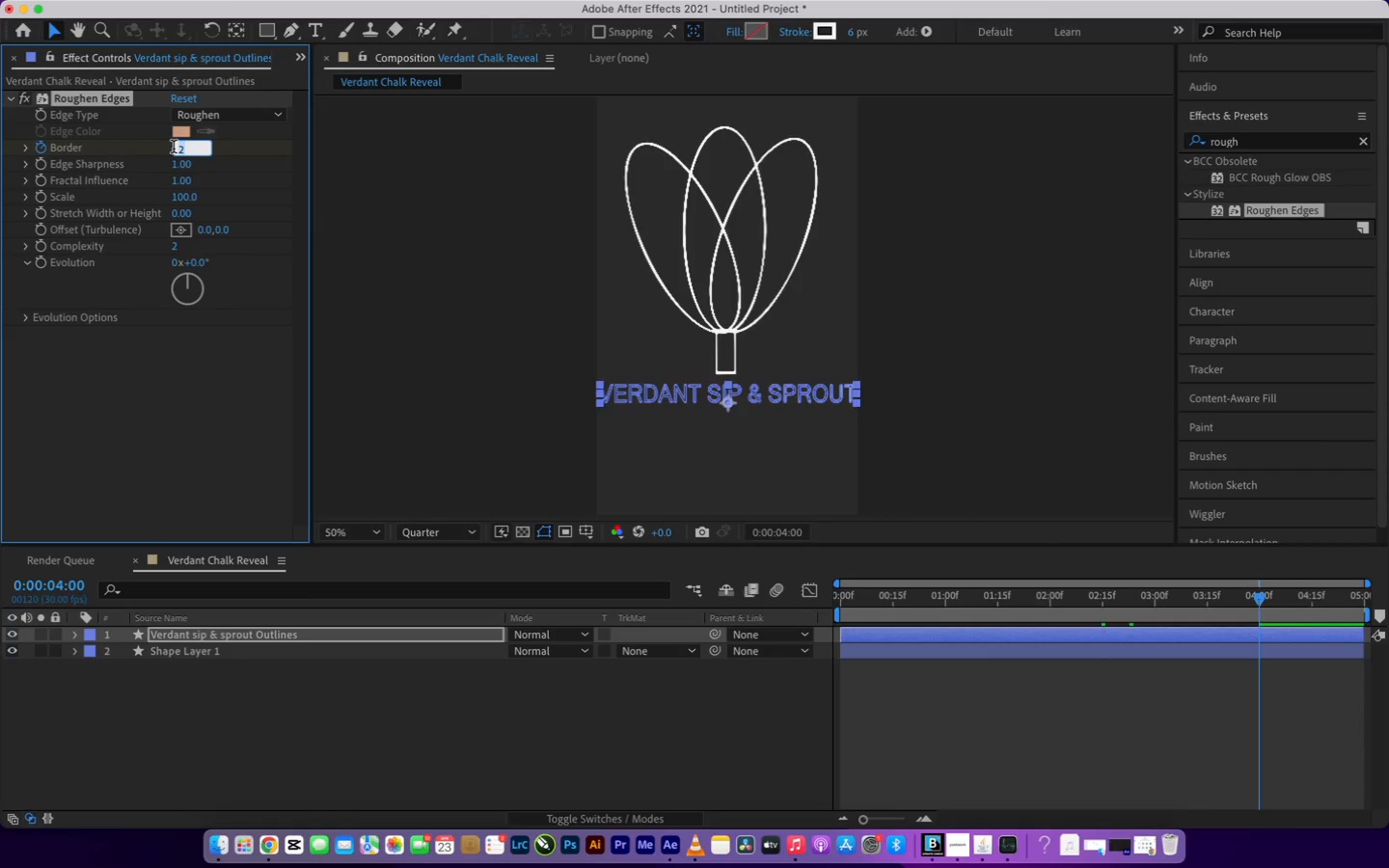 
key(3)
 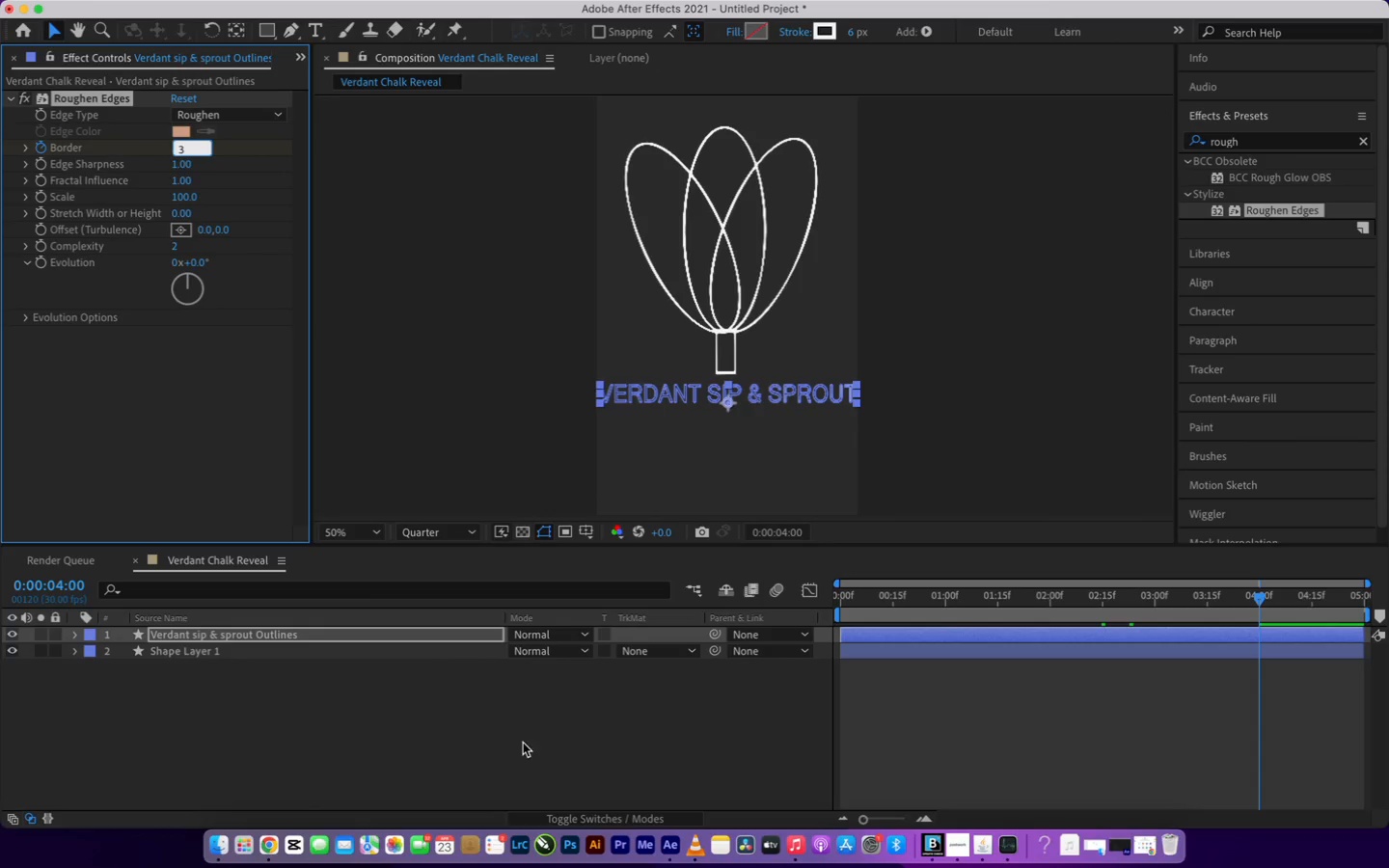 
left_click([531, 754])
 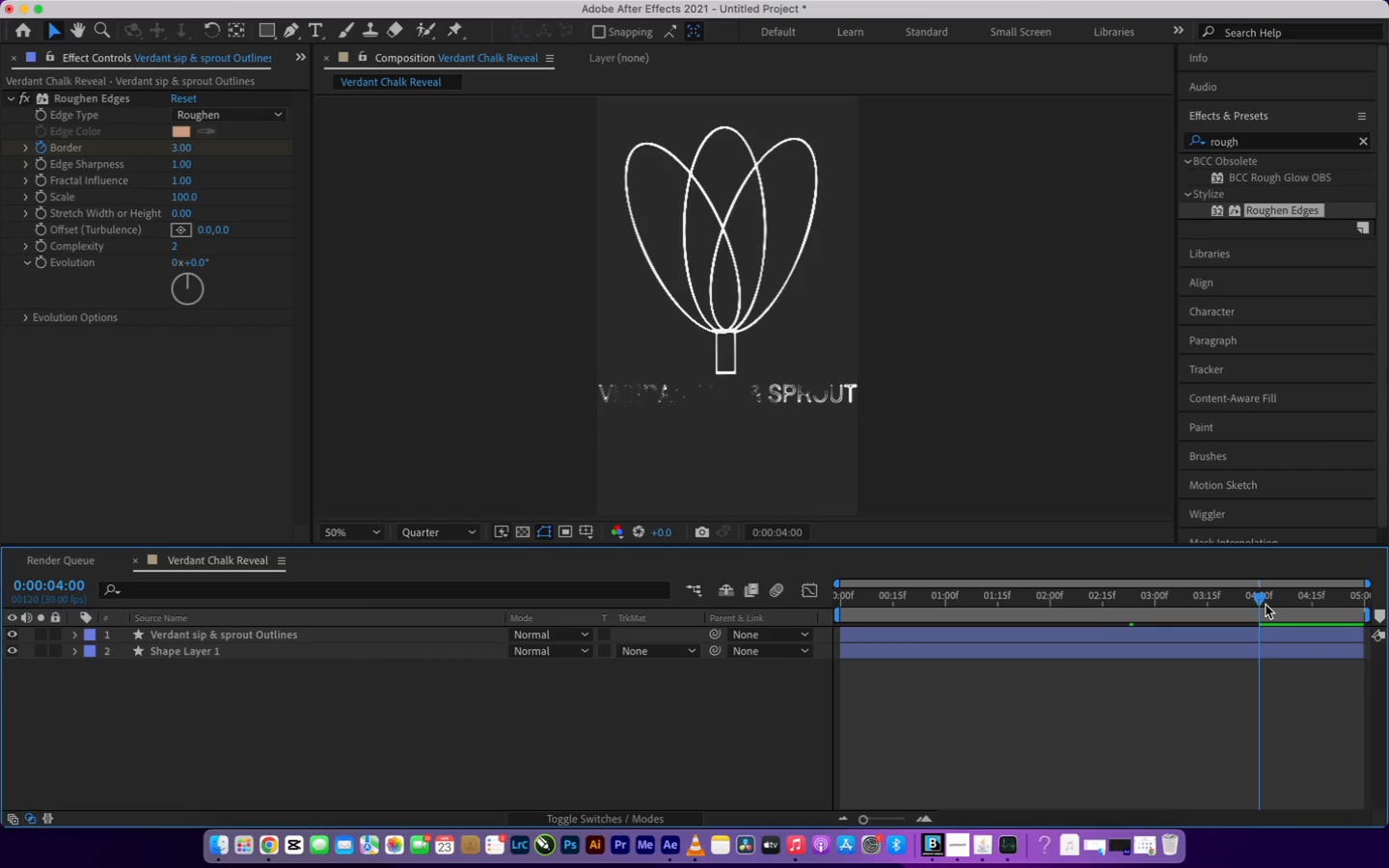 
left_click_drag(start_coordinate=[1262, 601], to_coordinate=[824, 576])
 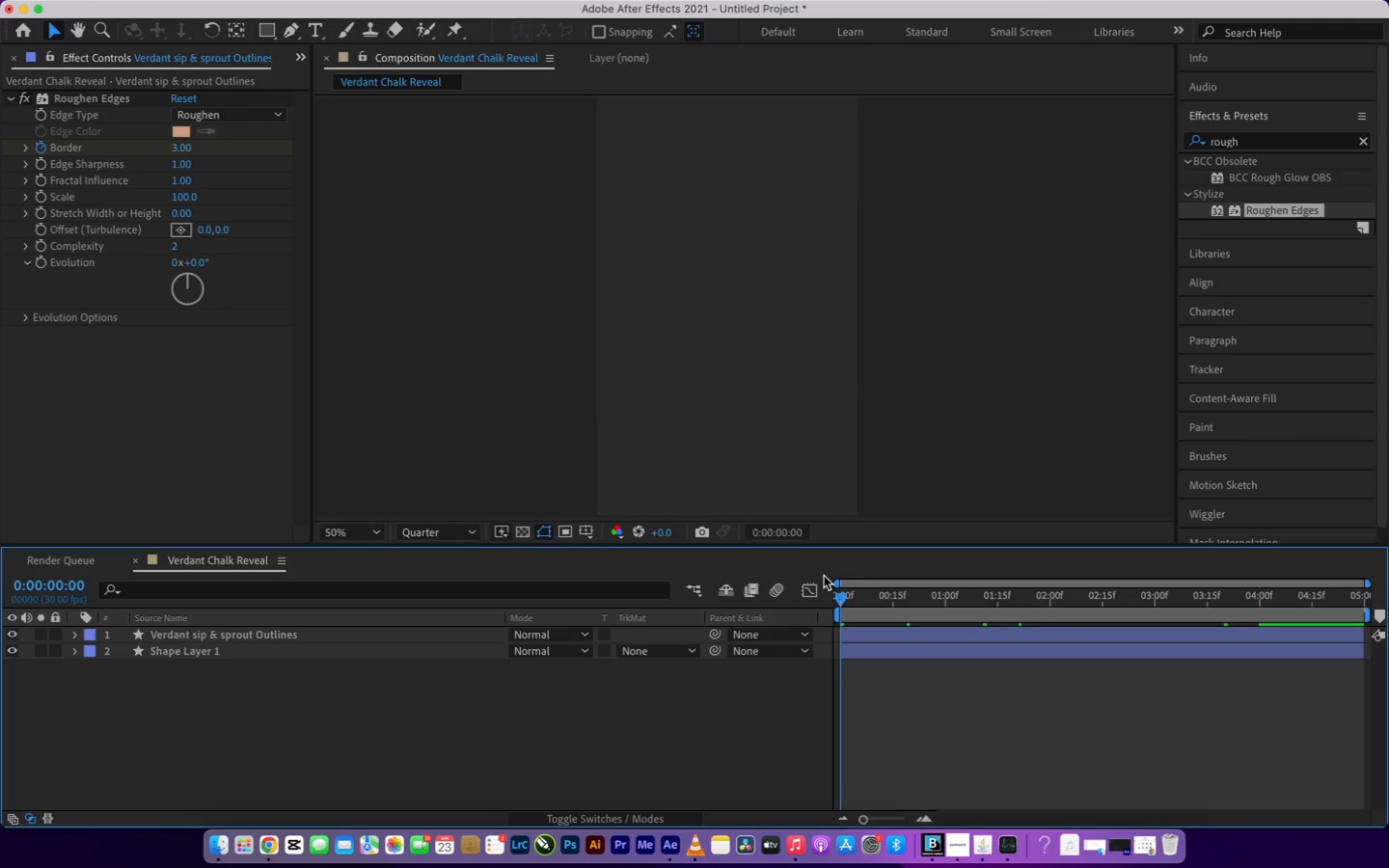 
key(Space)
 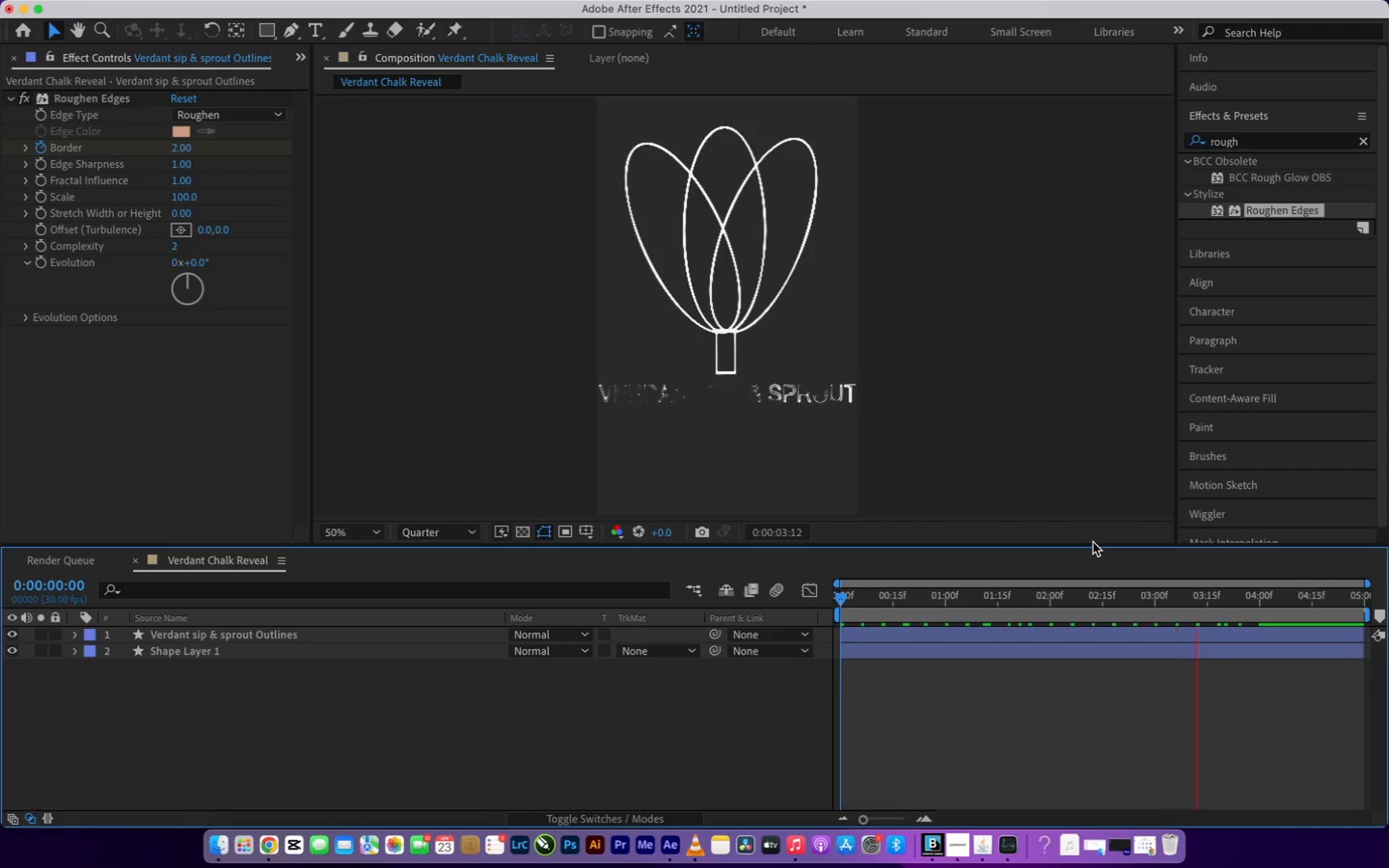 
wait(6.78)
 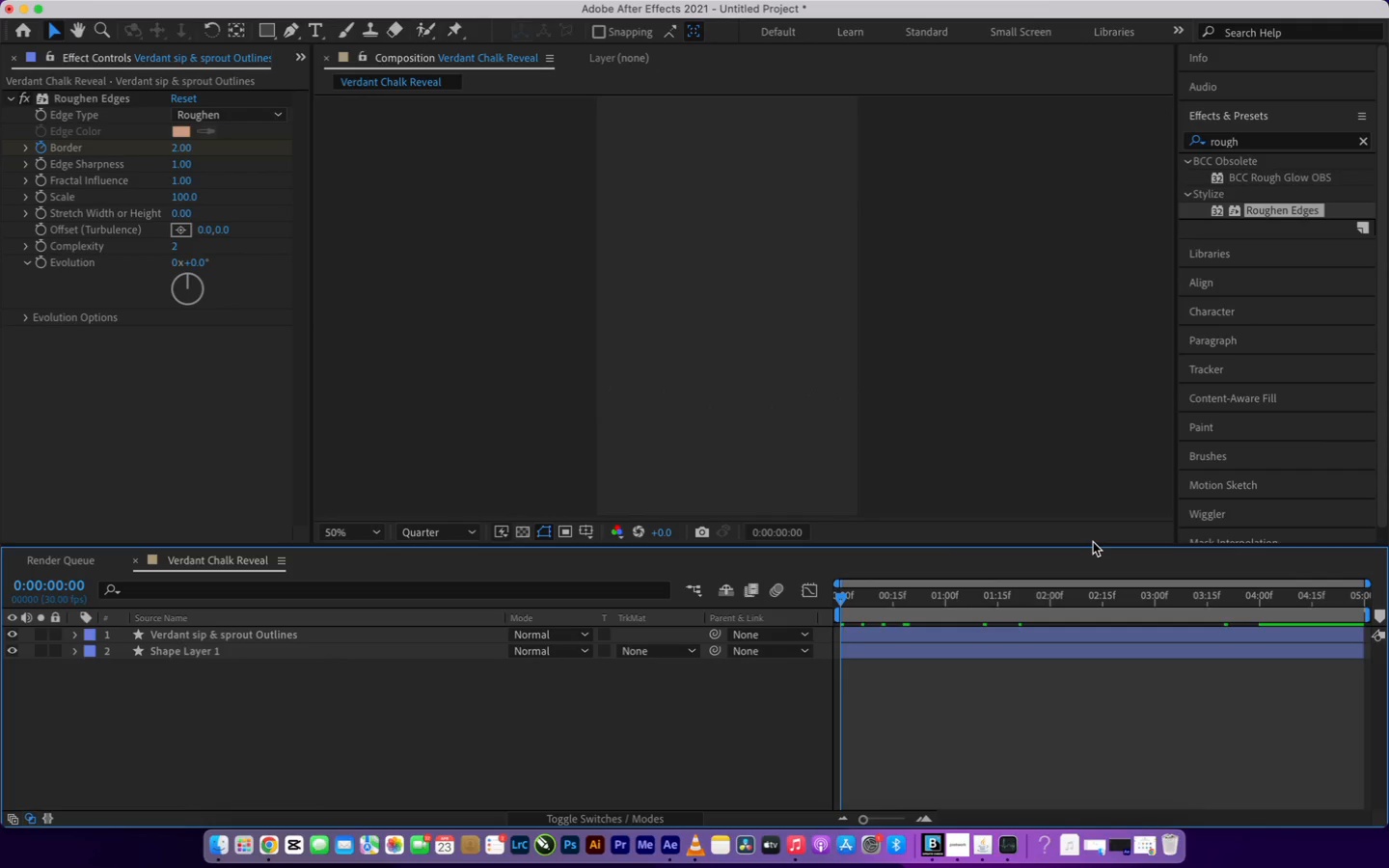 
key(Space)
 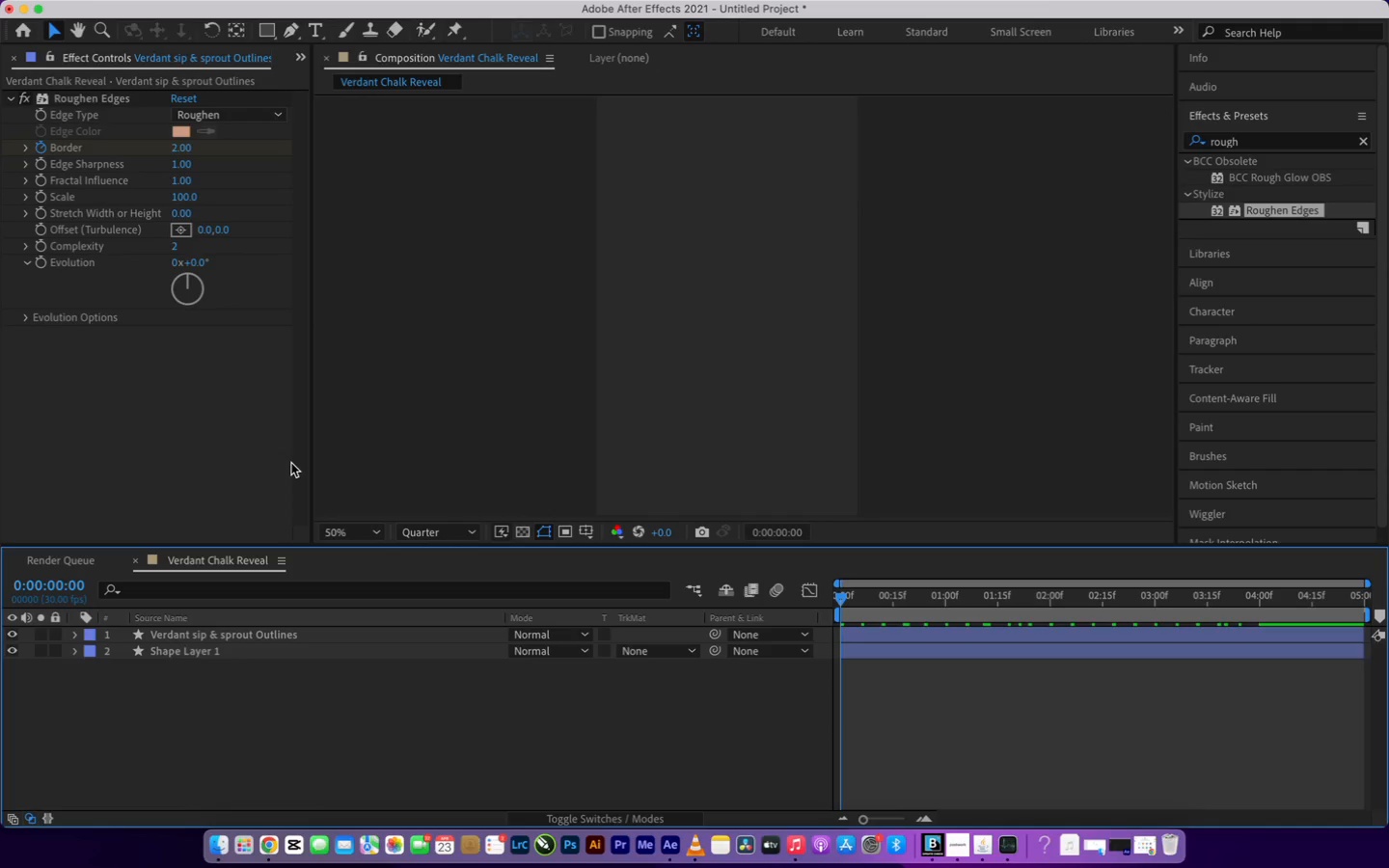 
left_click([289, 631])
 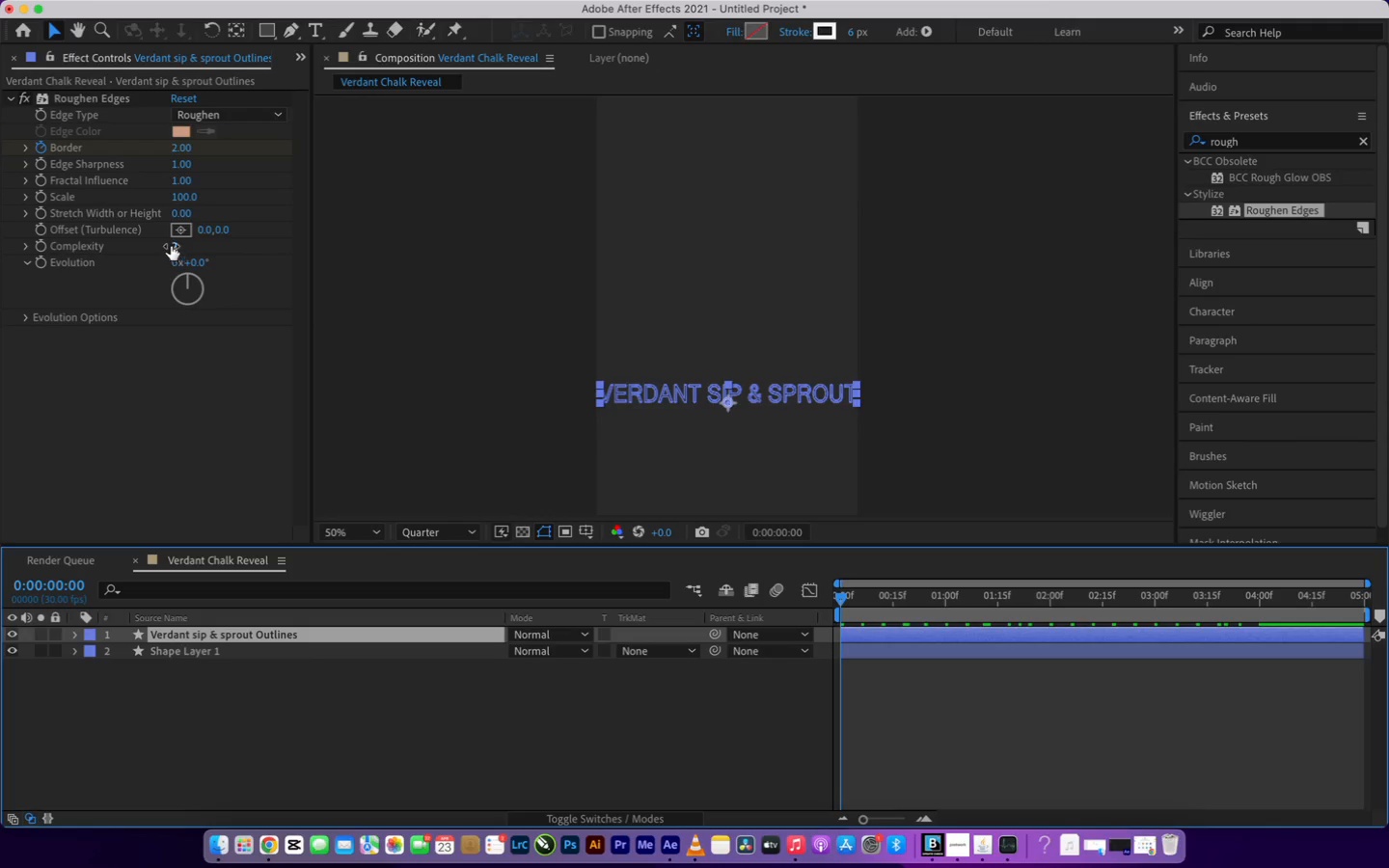 
left_click_drag(start_coordinate=[289, 631], to_coordinate=[169, 245])
 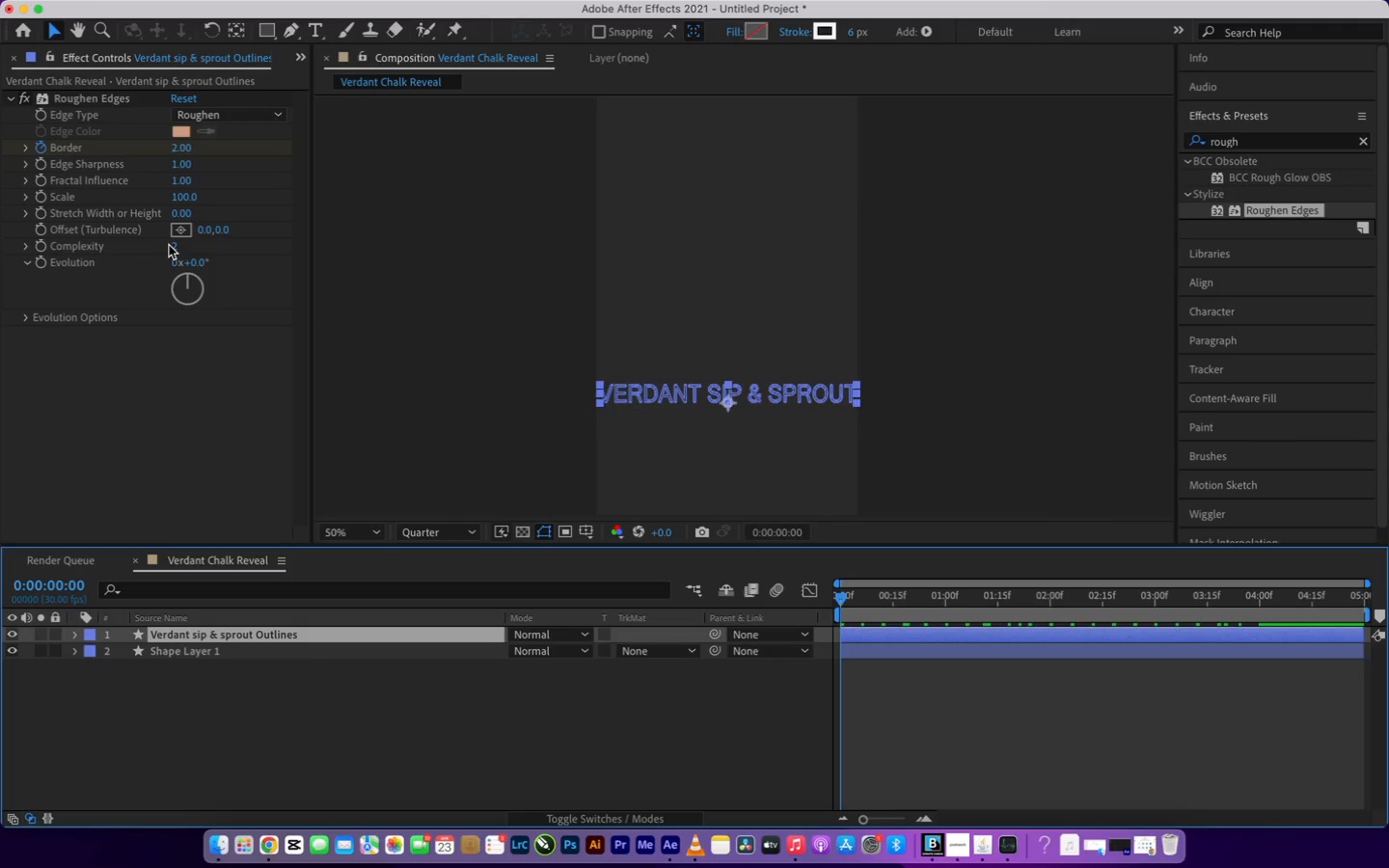 
left_click([169, 245])
 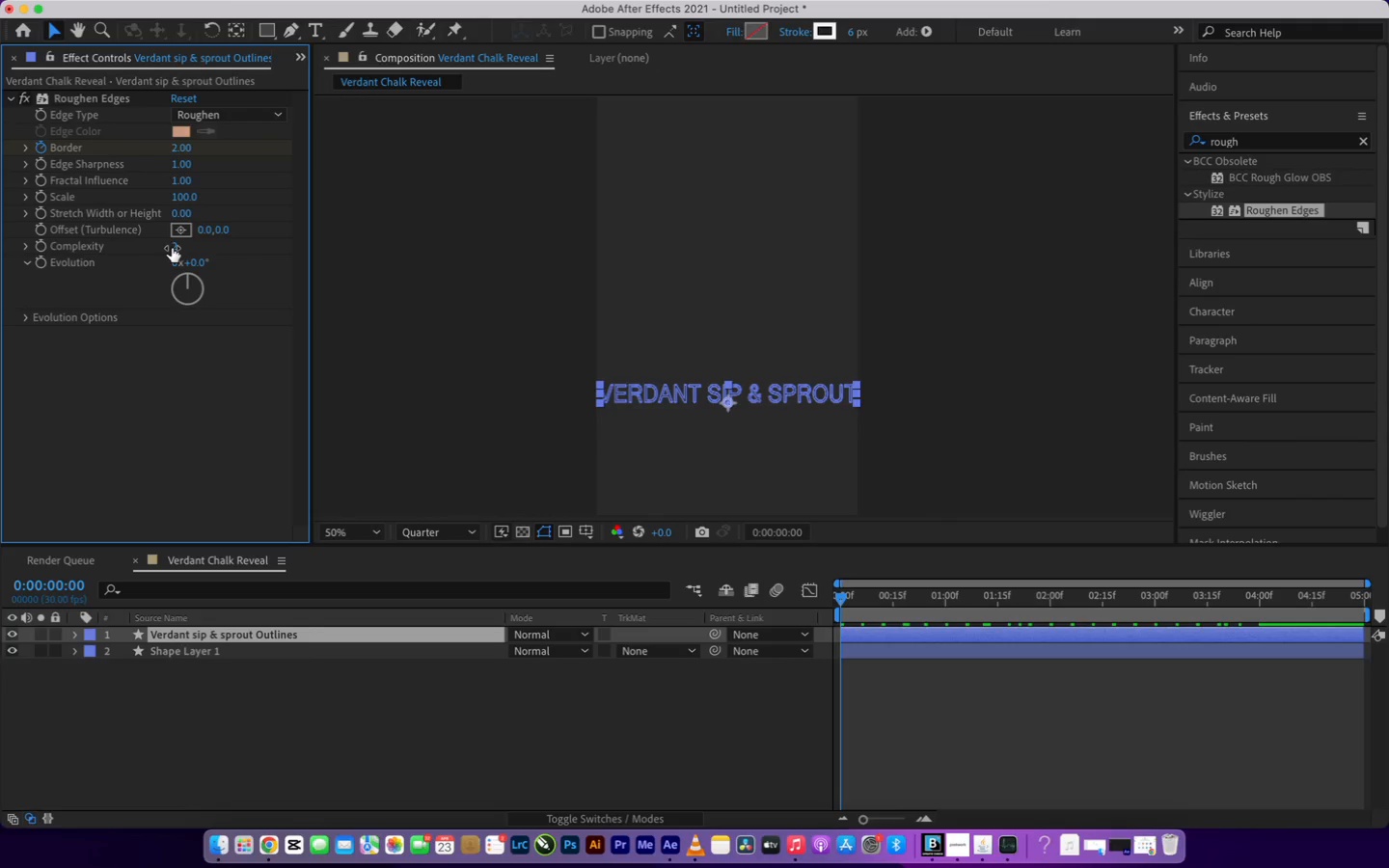 
left_click([177, 246])
 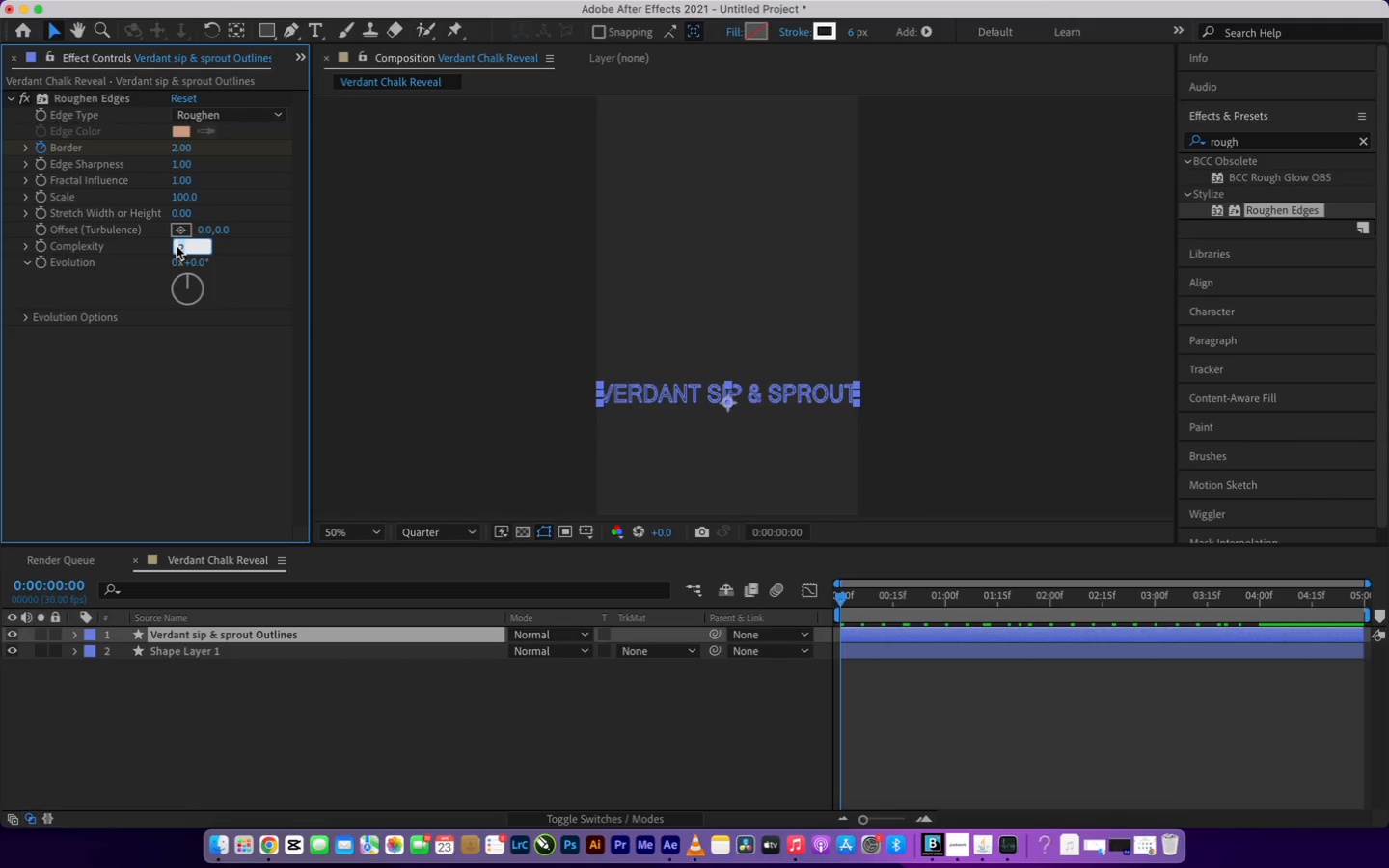 
key(1)
 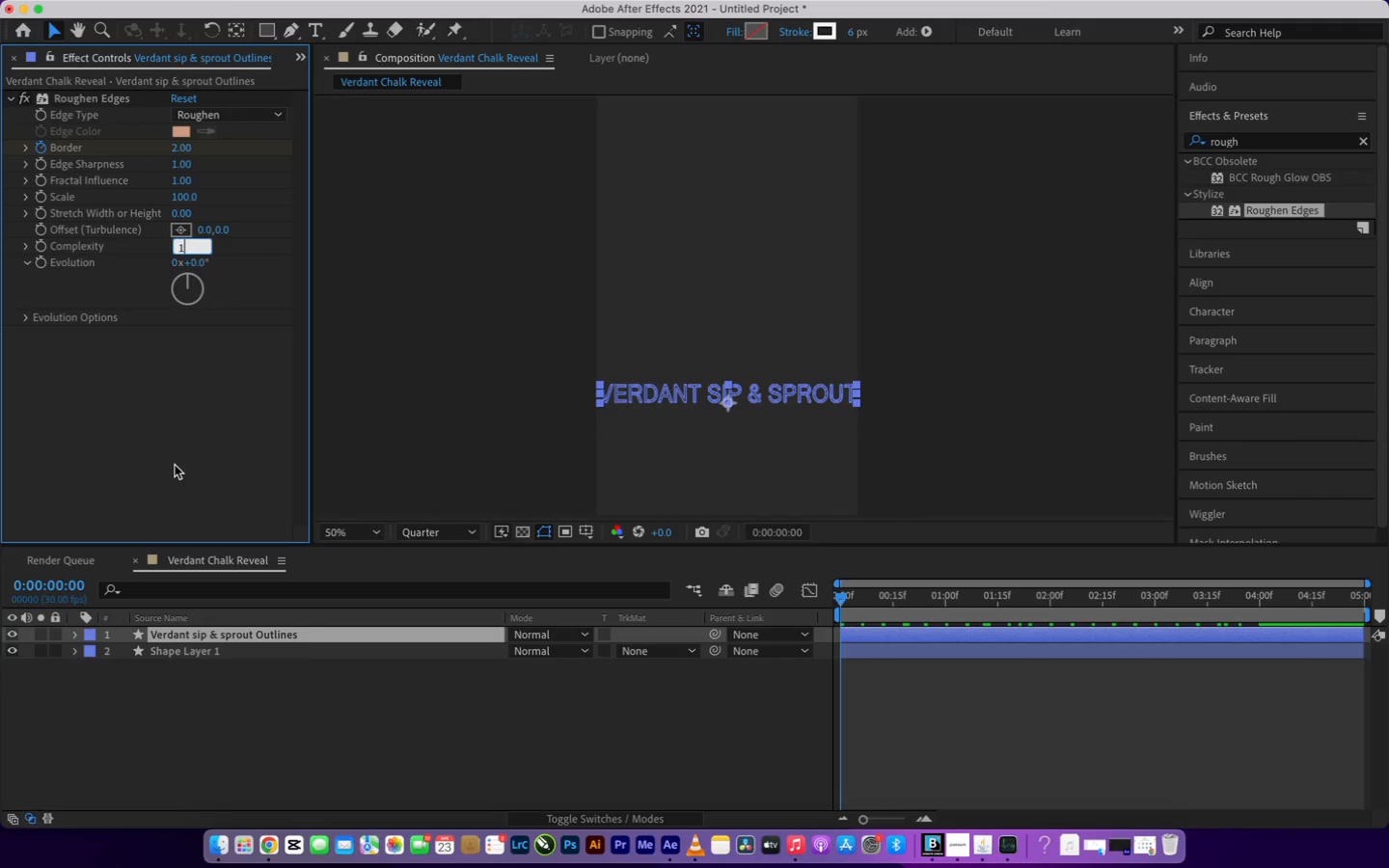 
left_click([175, 466])
 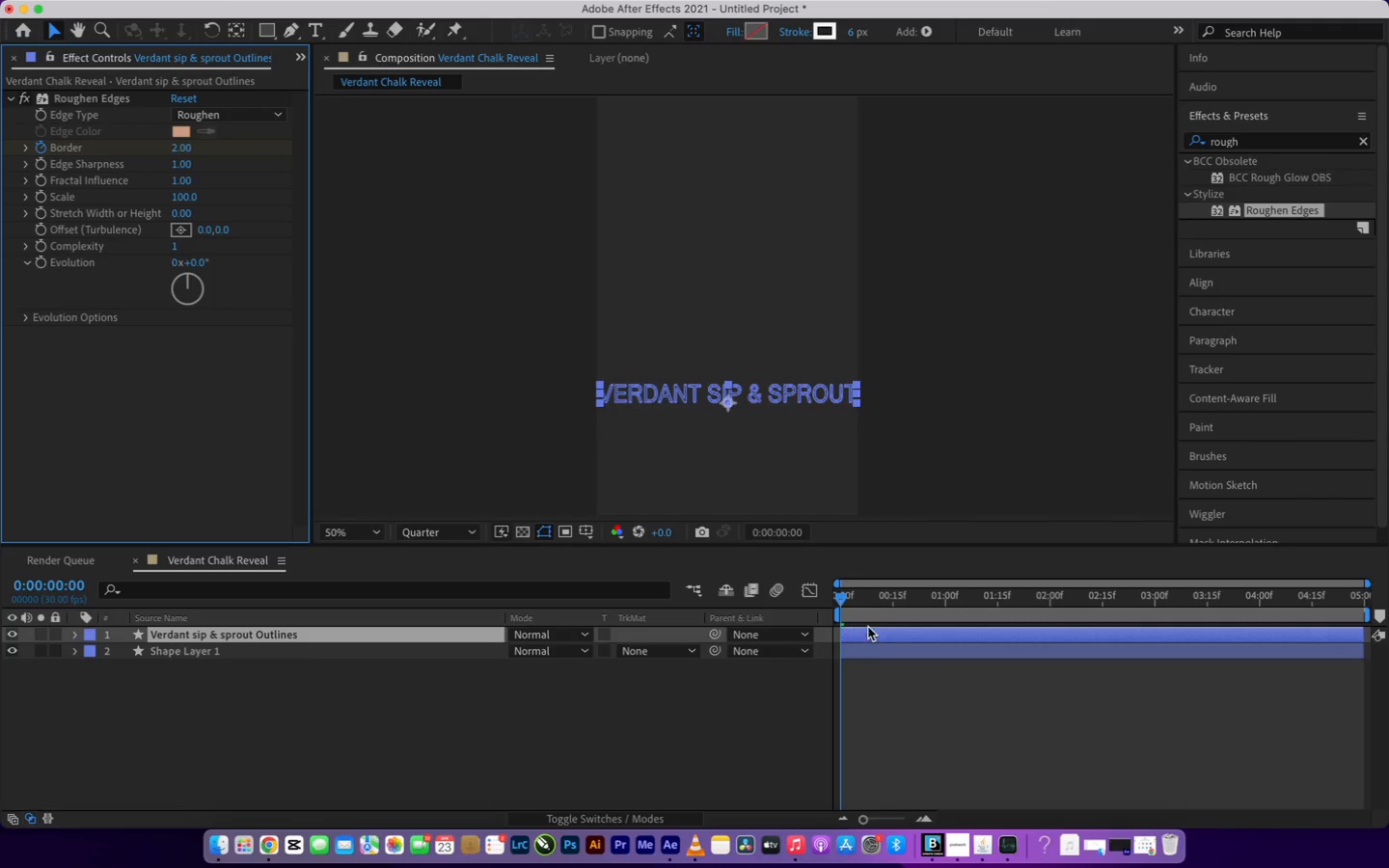 
key(Space)
 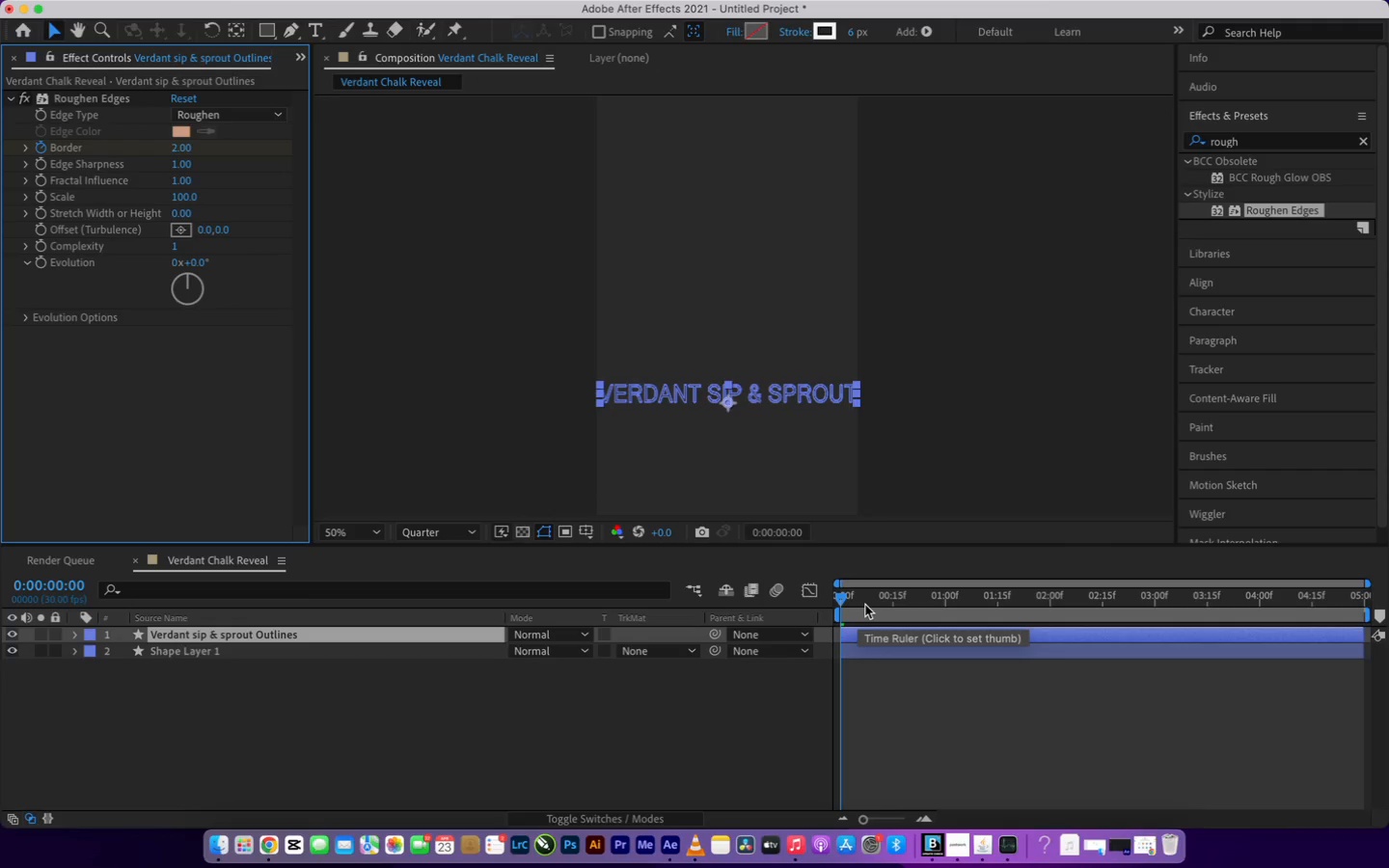 
left_click_drag(start_coordinate=[840, 599], to_coordinate=[849, 604])
 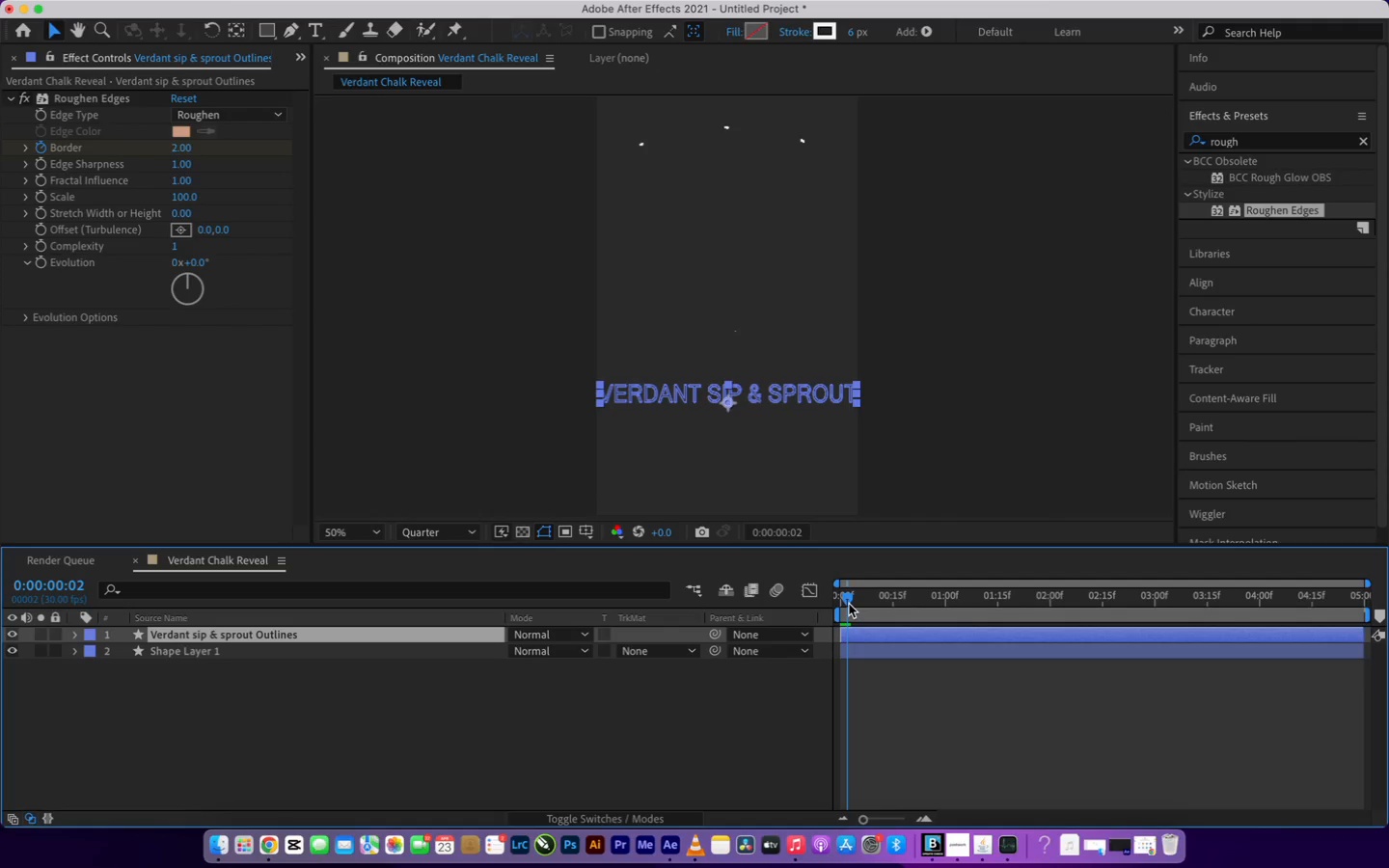 
key(Space)
 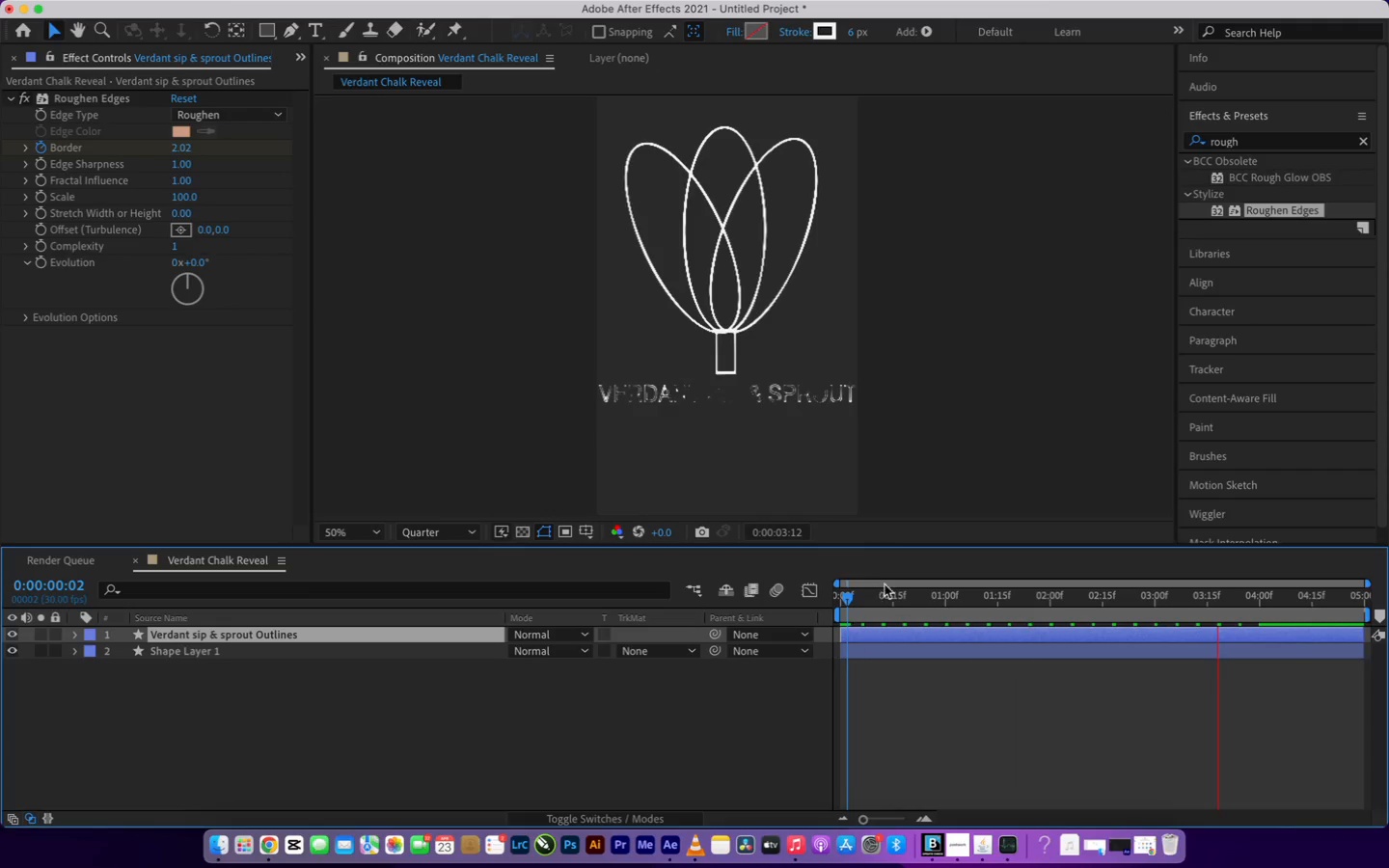 
wait(6.62)
 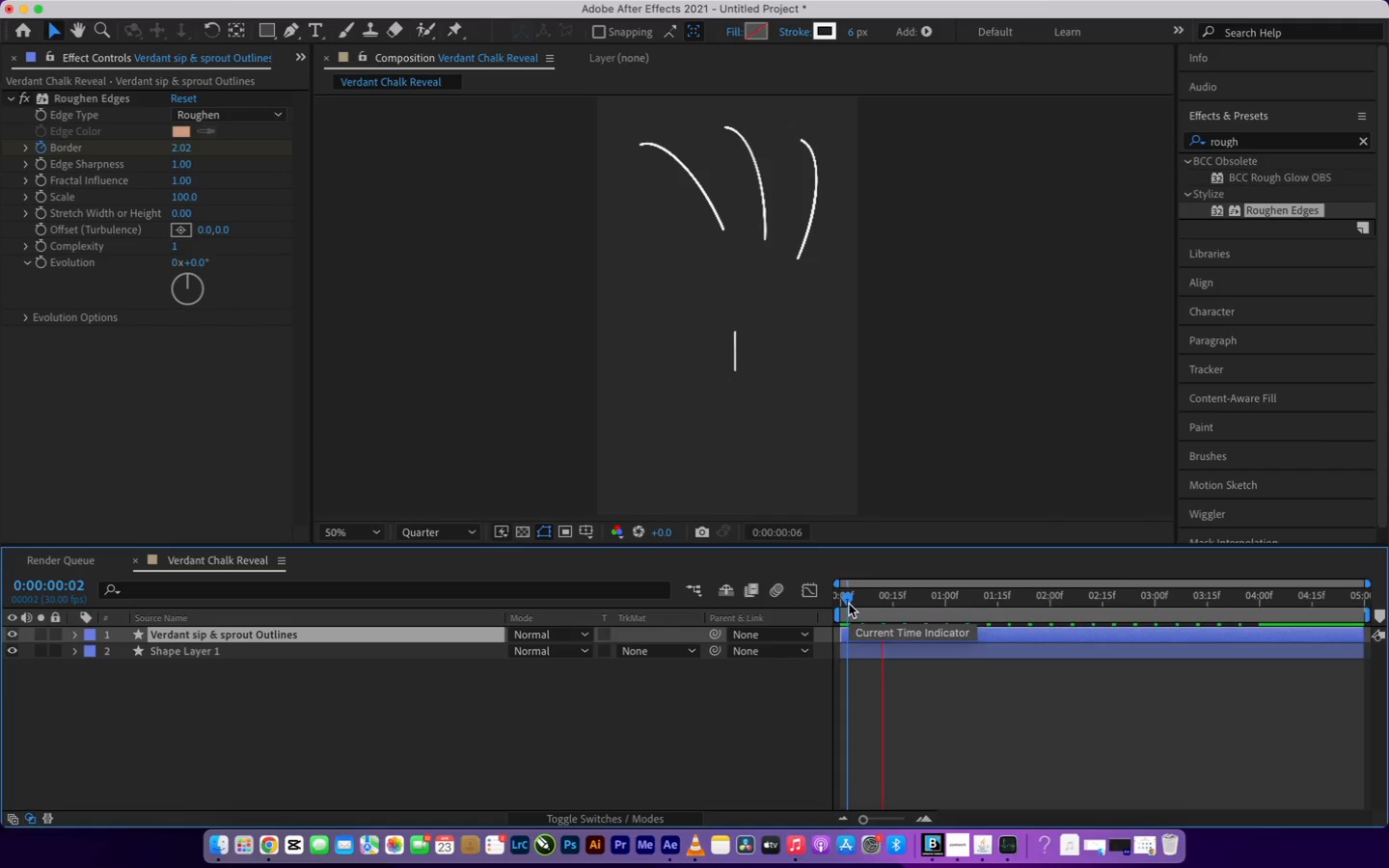 
key(Space)
 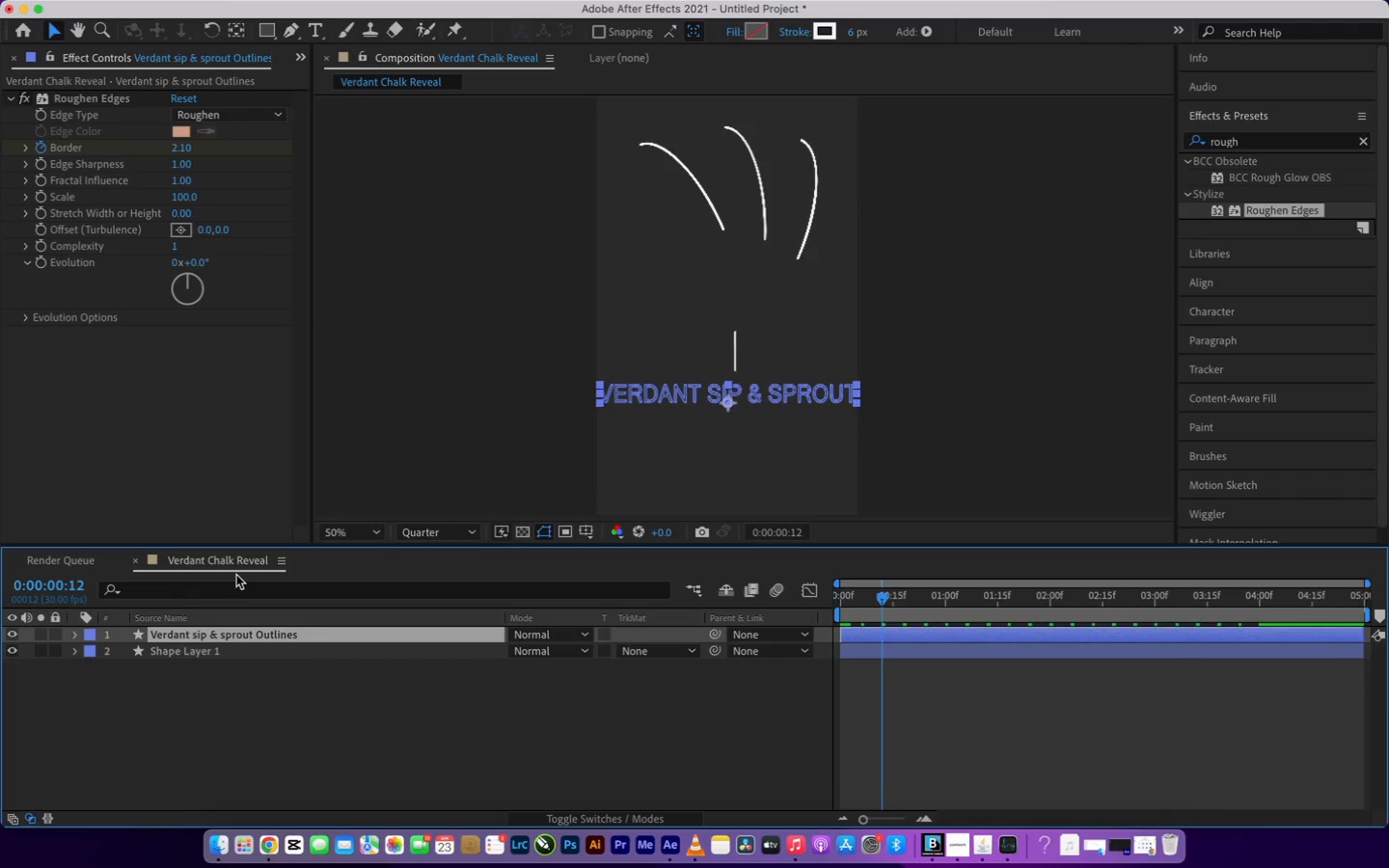 
left_click_drag(start_coordinate=[881, 598], to_coordinate=[812, 637])
 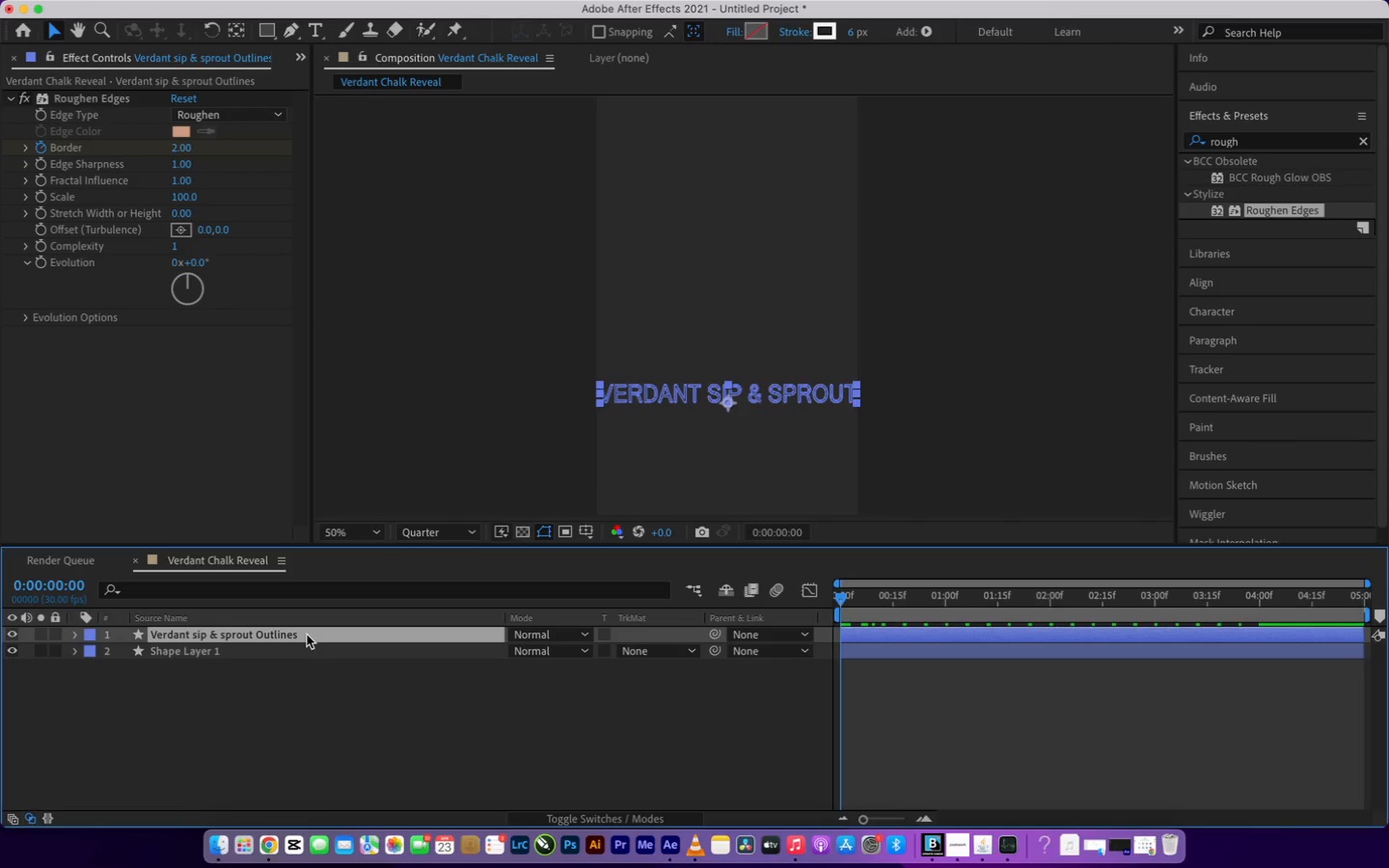 
wait(6.27)
 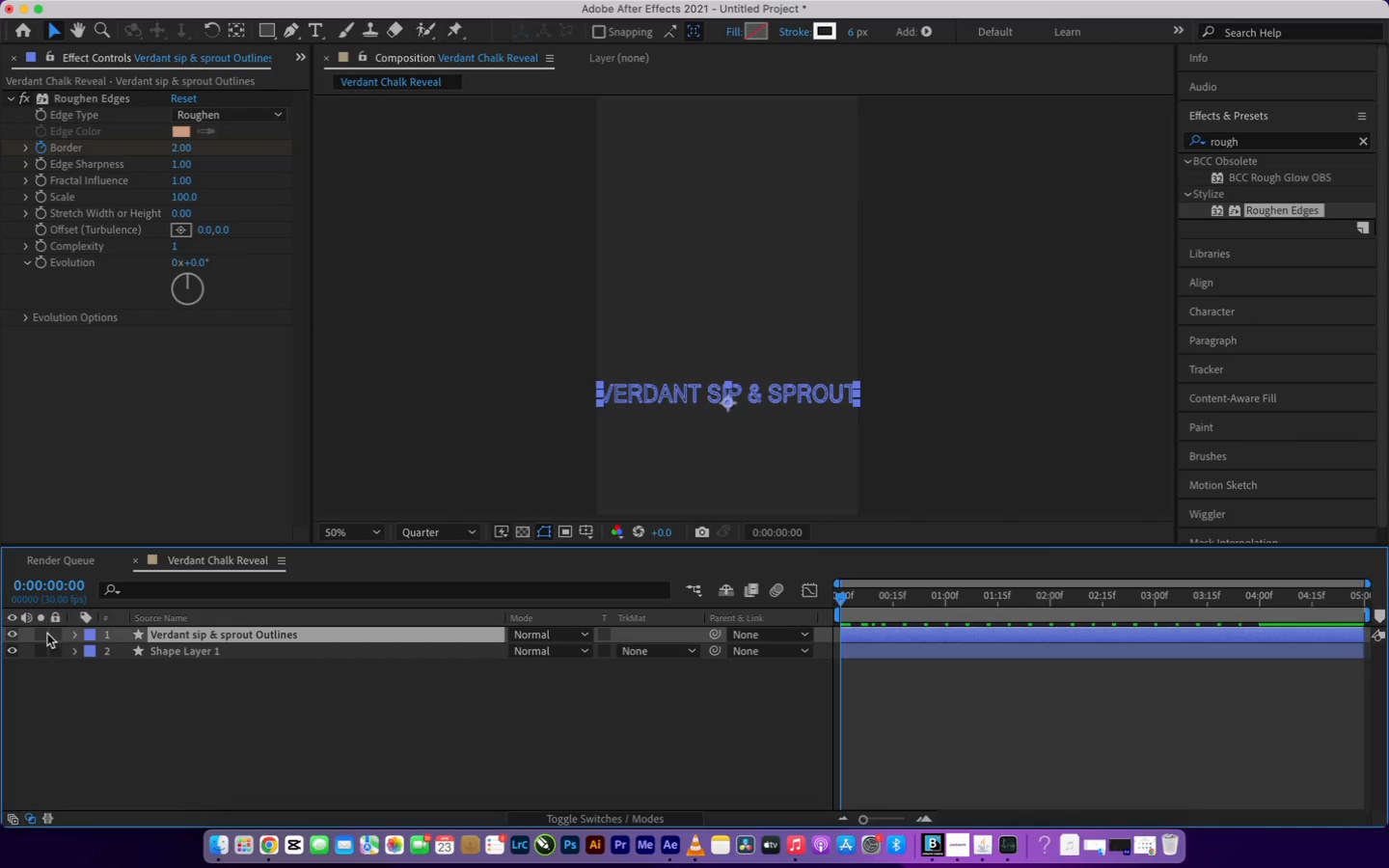 
left_click([79, 636])
 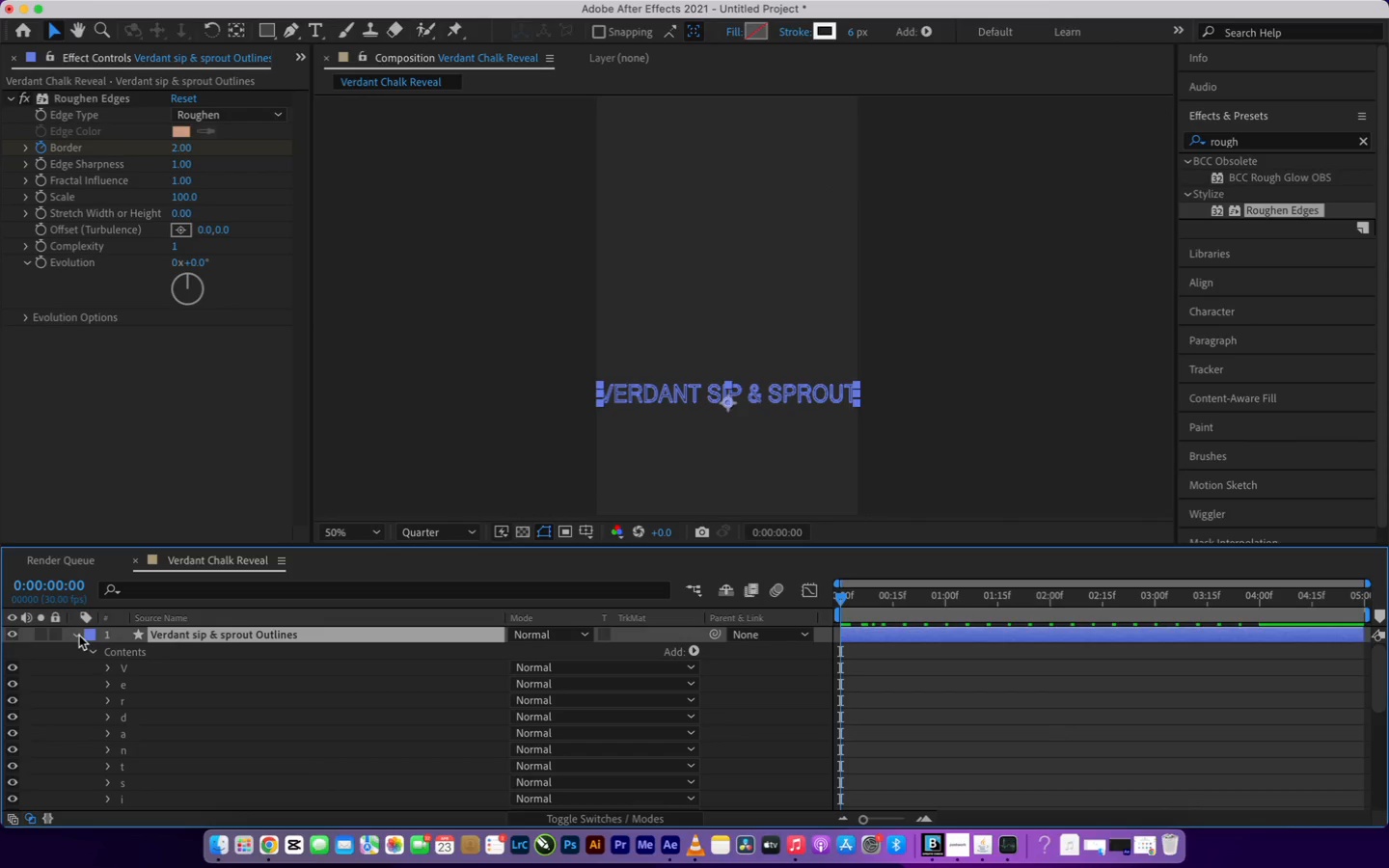 
scroll: coordinate [173, 669], scroll_direction: down, amount: 26.0
 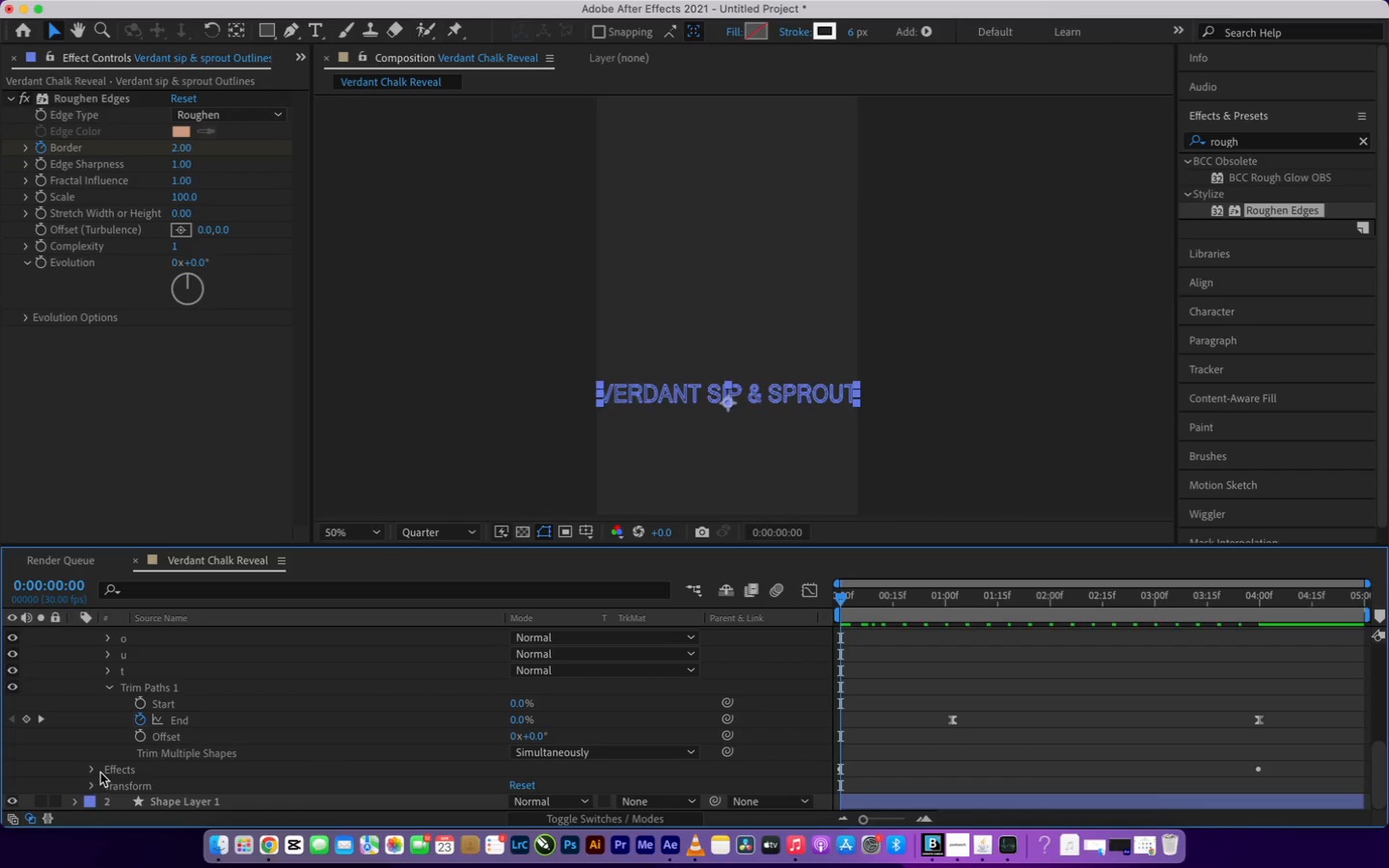 
left_click([92, 773])
 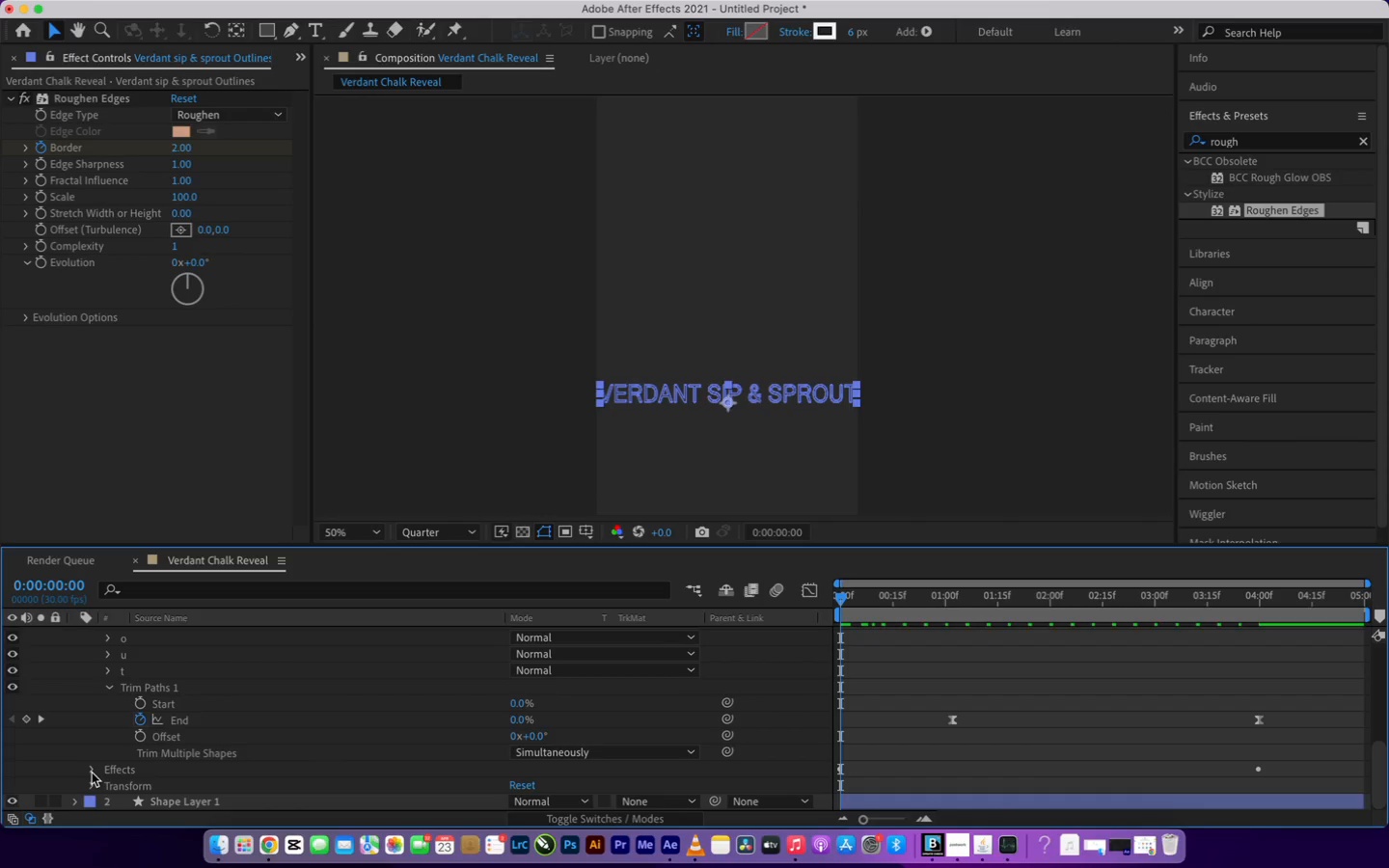 
scroll: coordinate [148, 758], scroll_direction: down, amount: 4.0
 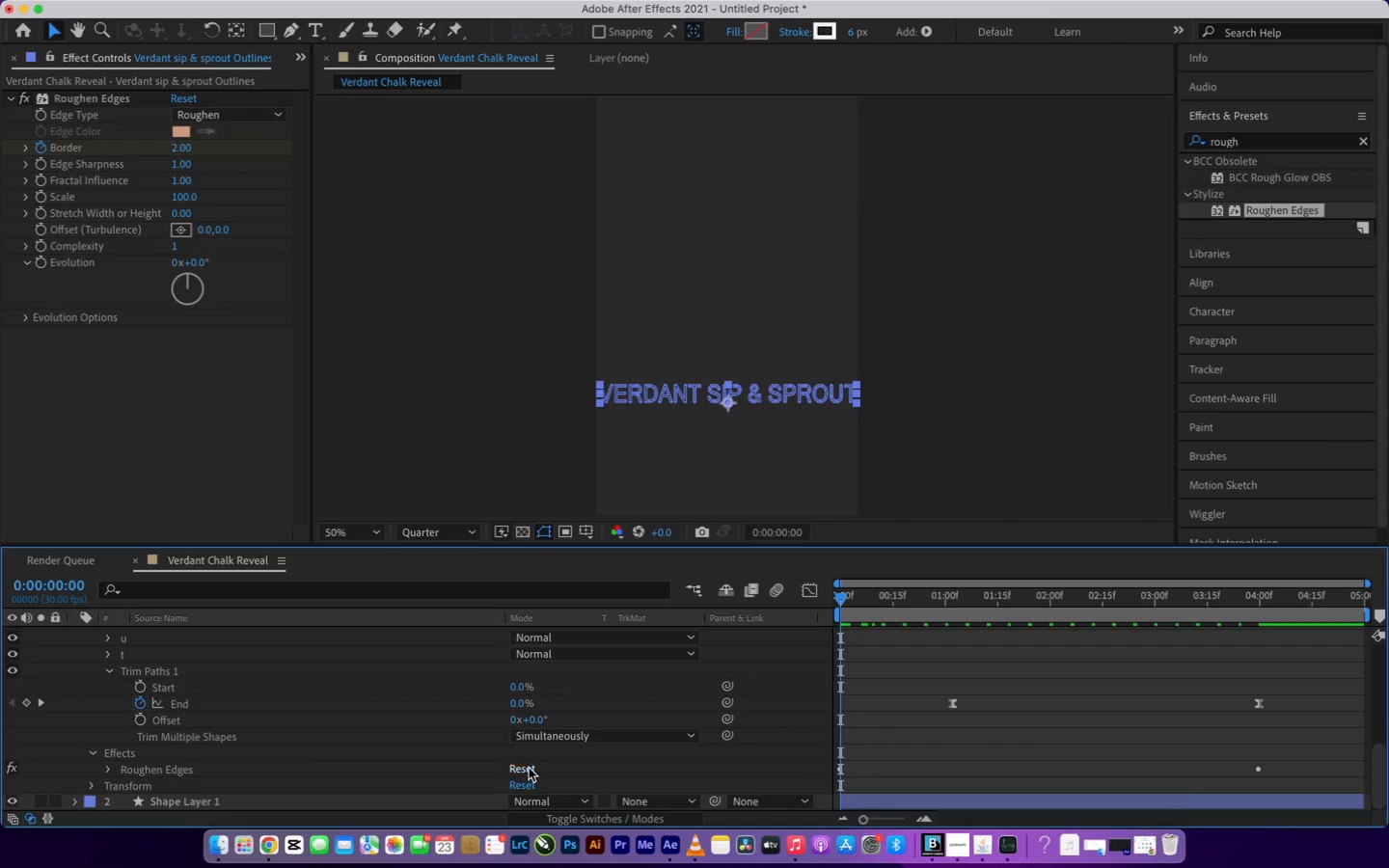 
left_click([527, 771])
 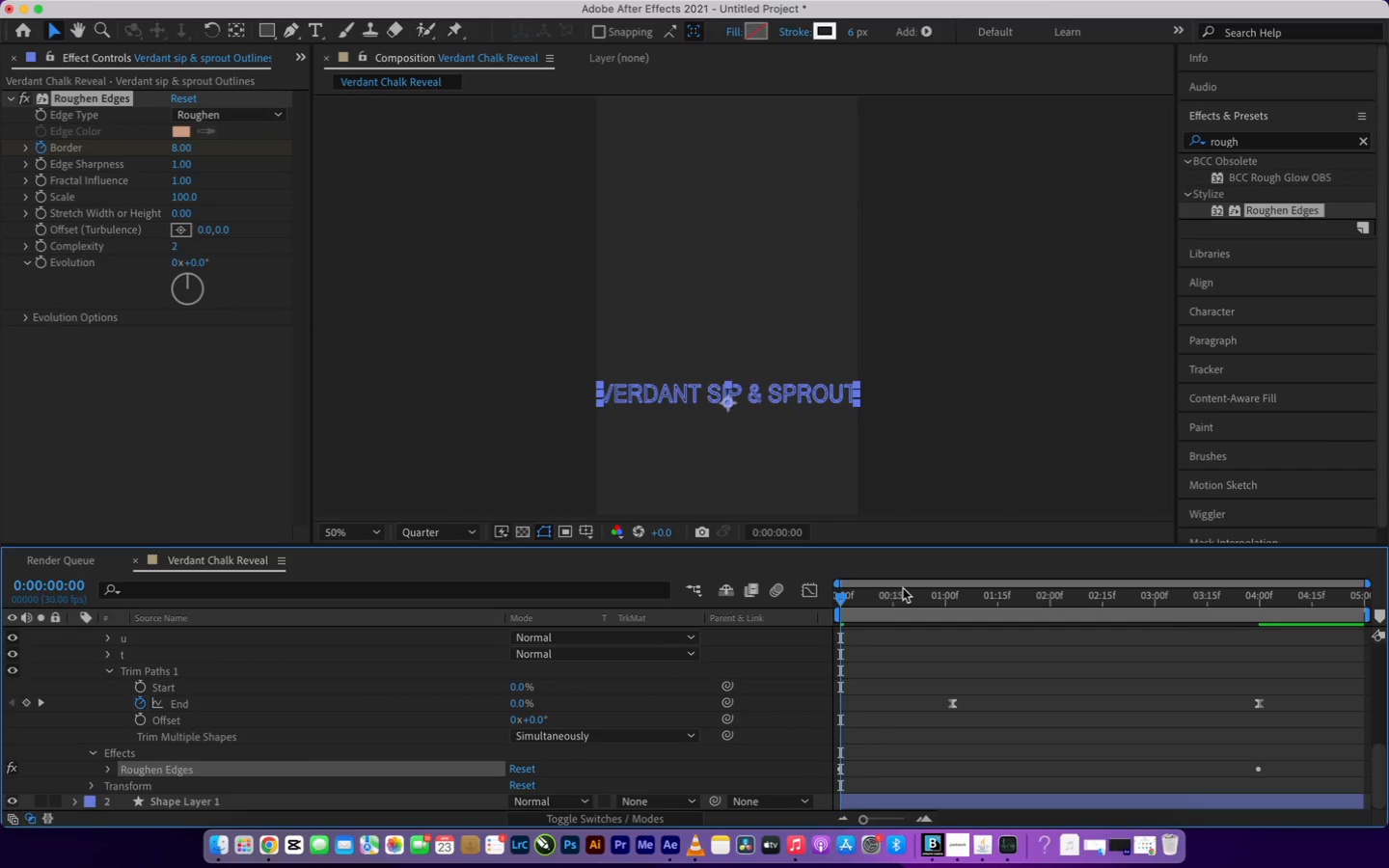 
scroll: coordinate [885, 662], scroll_direction: down, amount: 2.0
 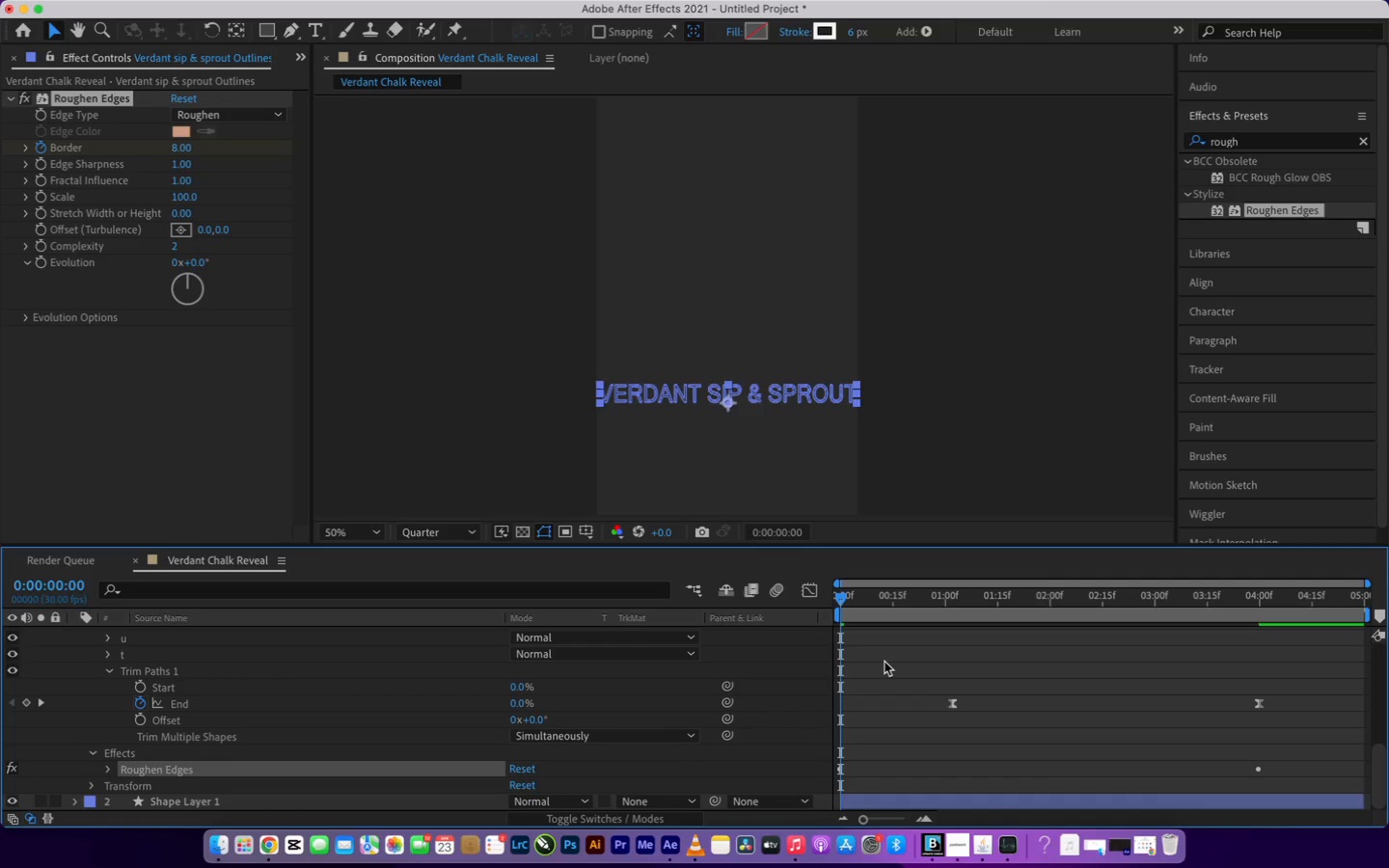 
left_click_drag(start_coordinate=[841, 601], to_coordinate=[968, 610])
 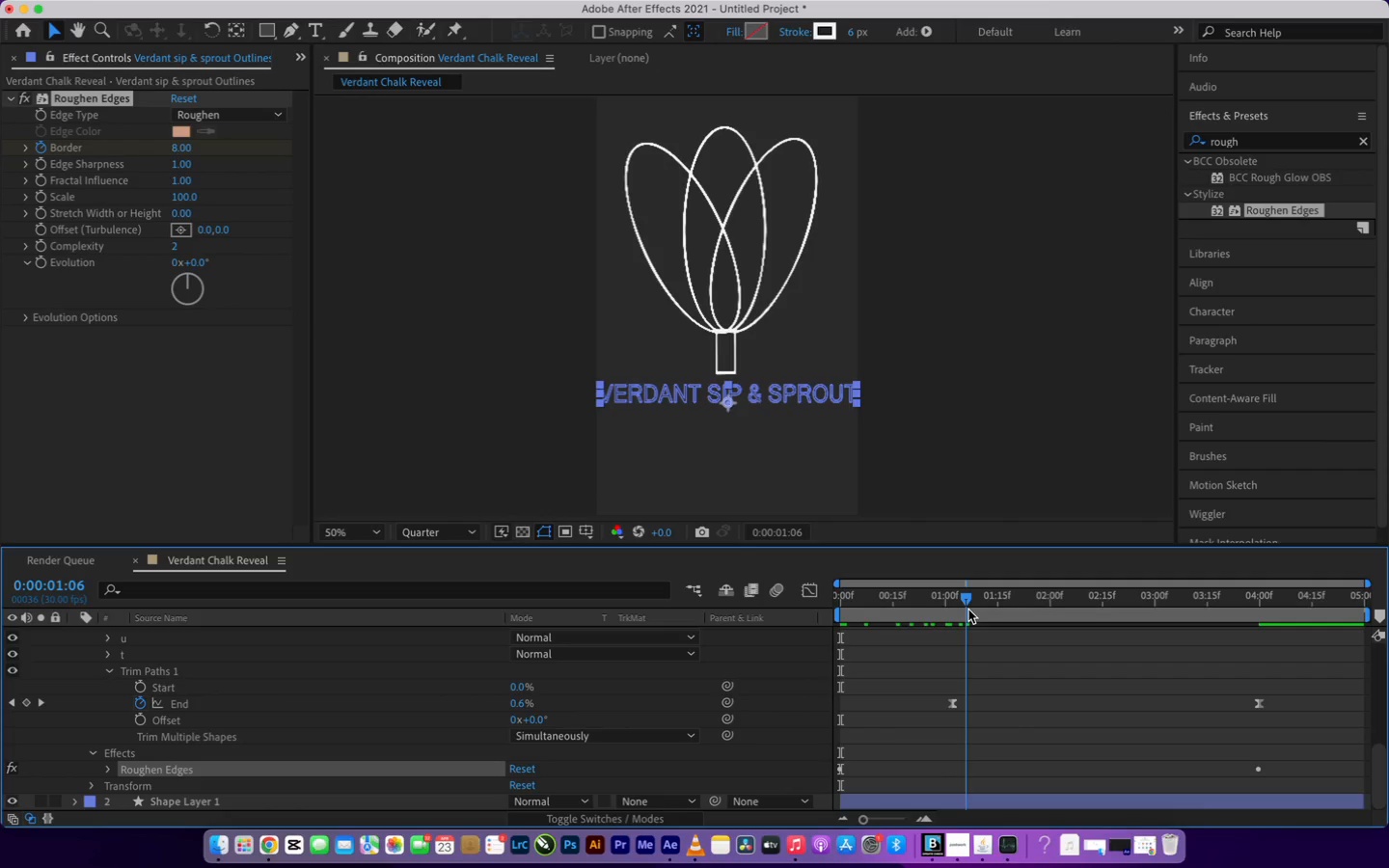 
key(Space)
 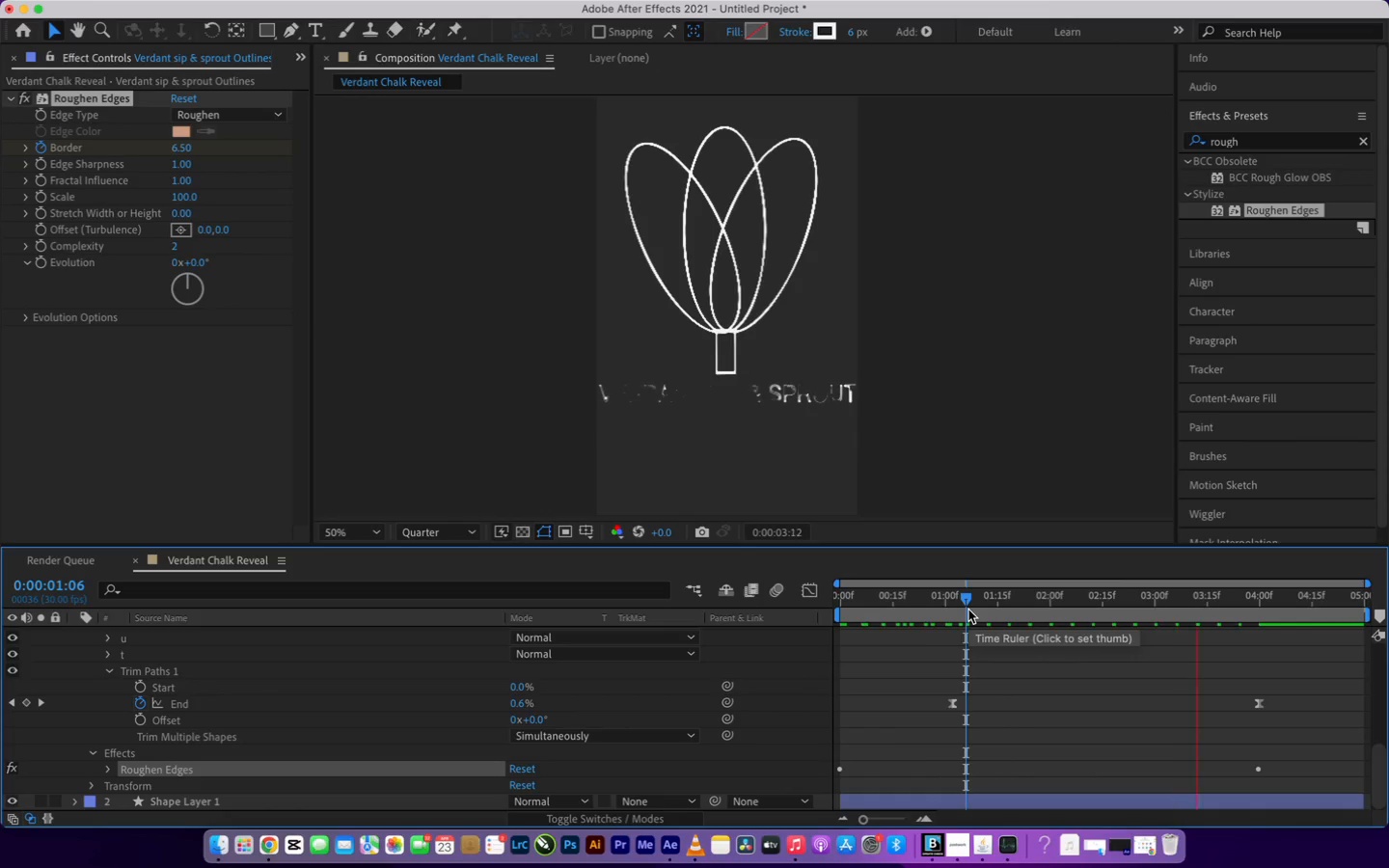 
wait(5.62)
 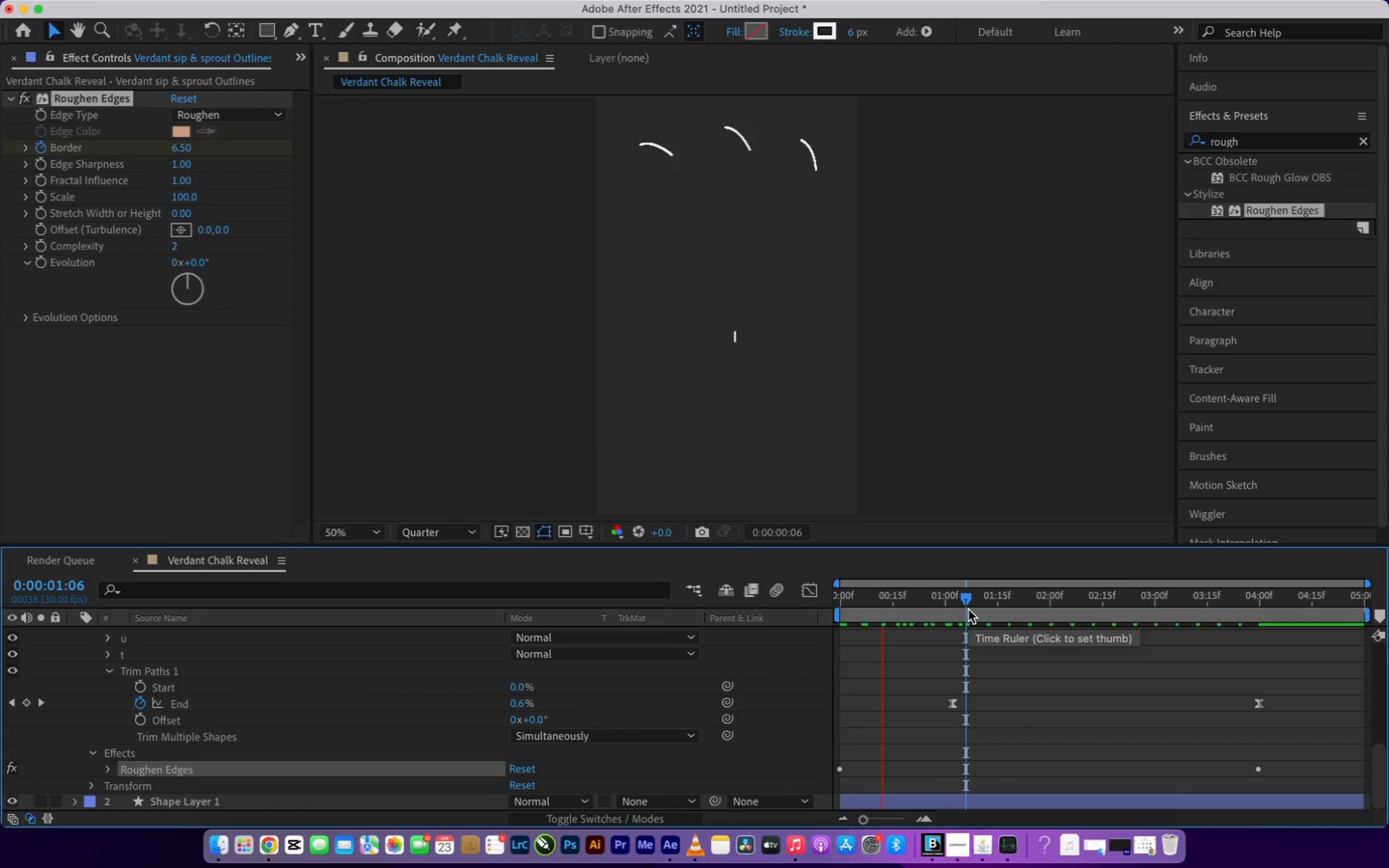 
key(Space)
 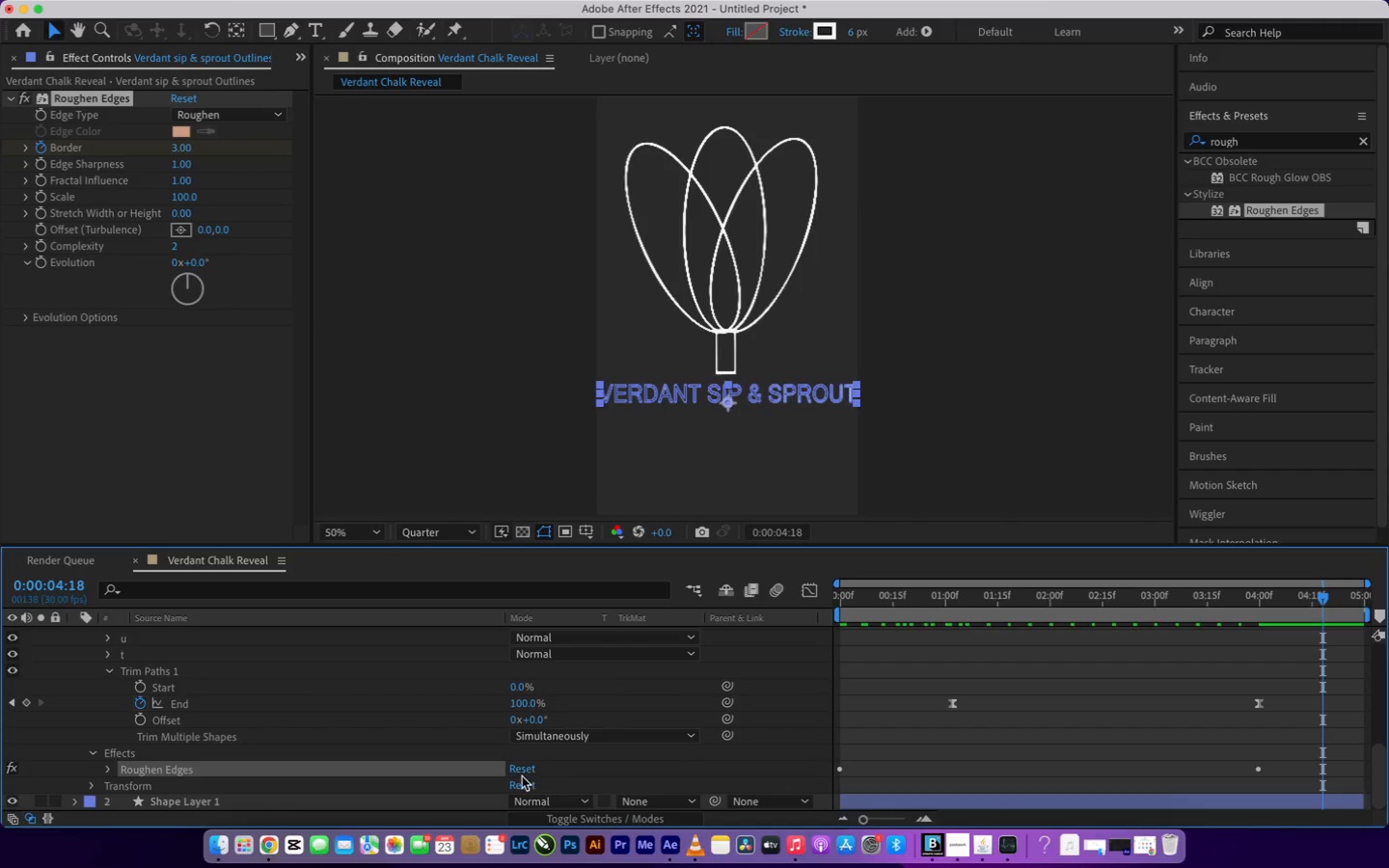 
left_click([523, 771])
 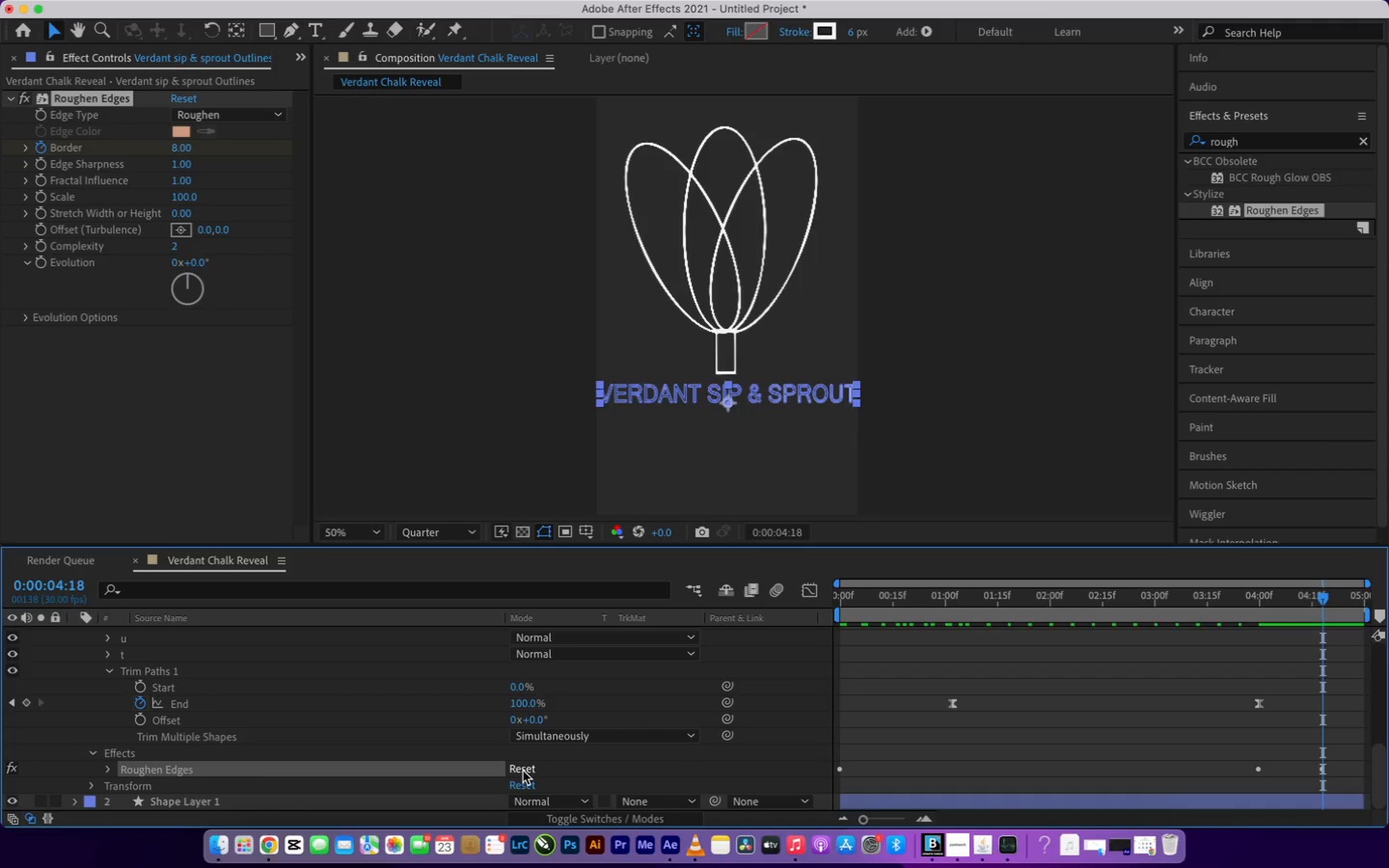 
double_click([523, 771])
 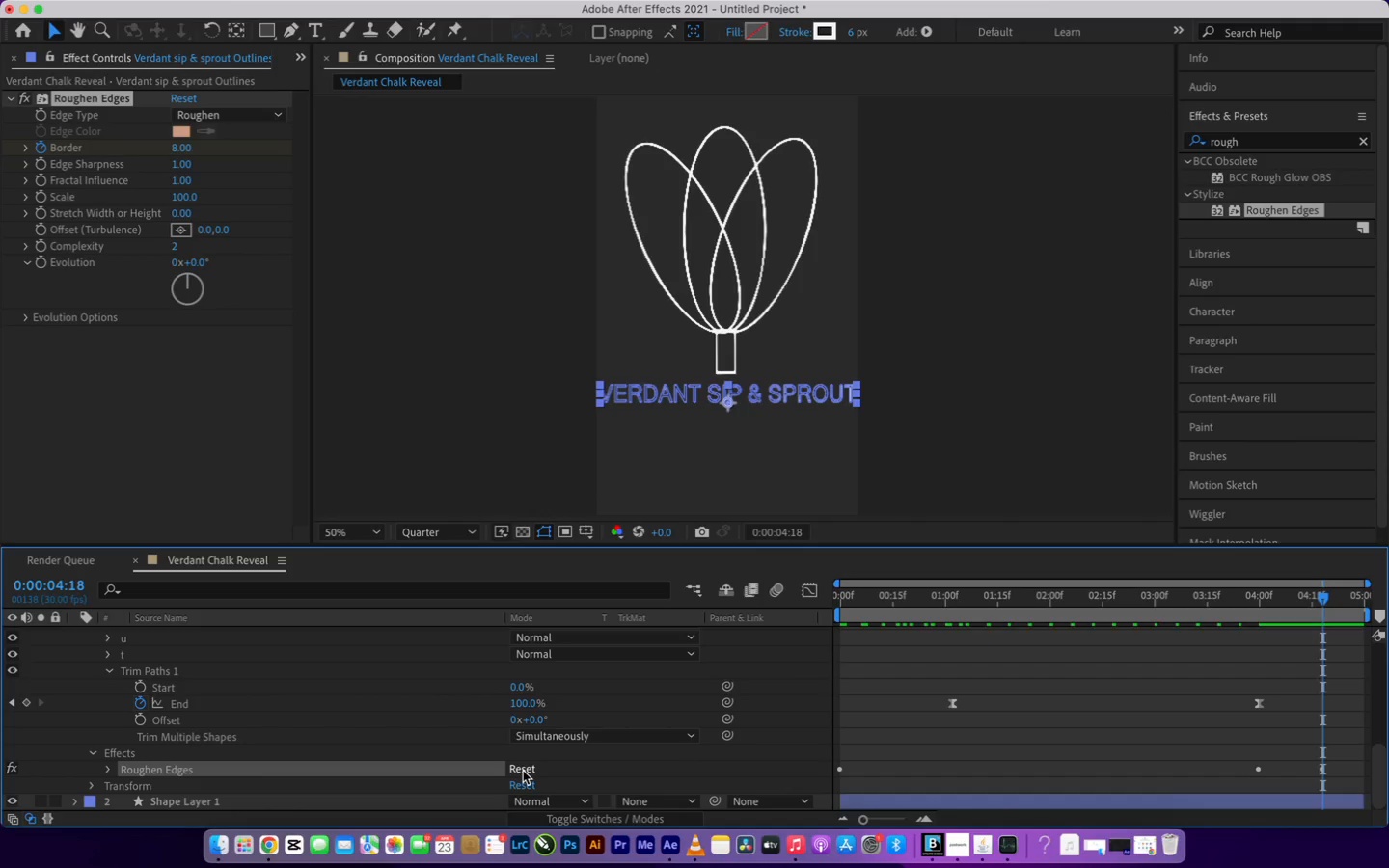 
triple_click([523, 771])
 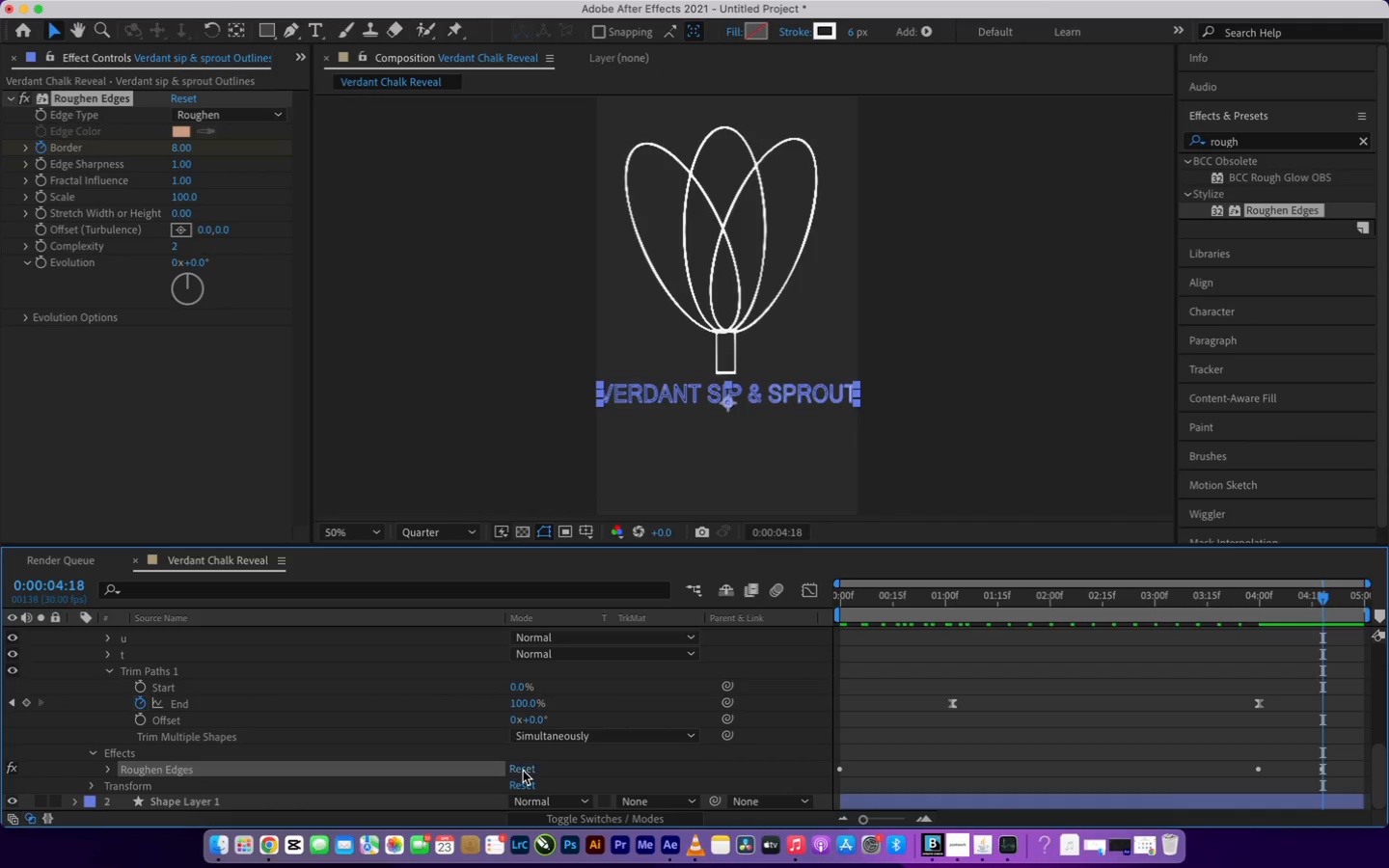 
triple_click([523, 771])
 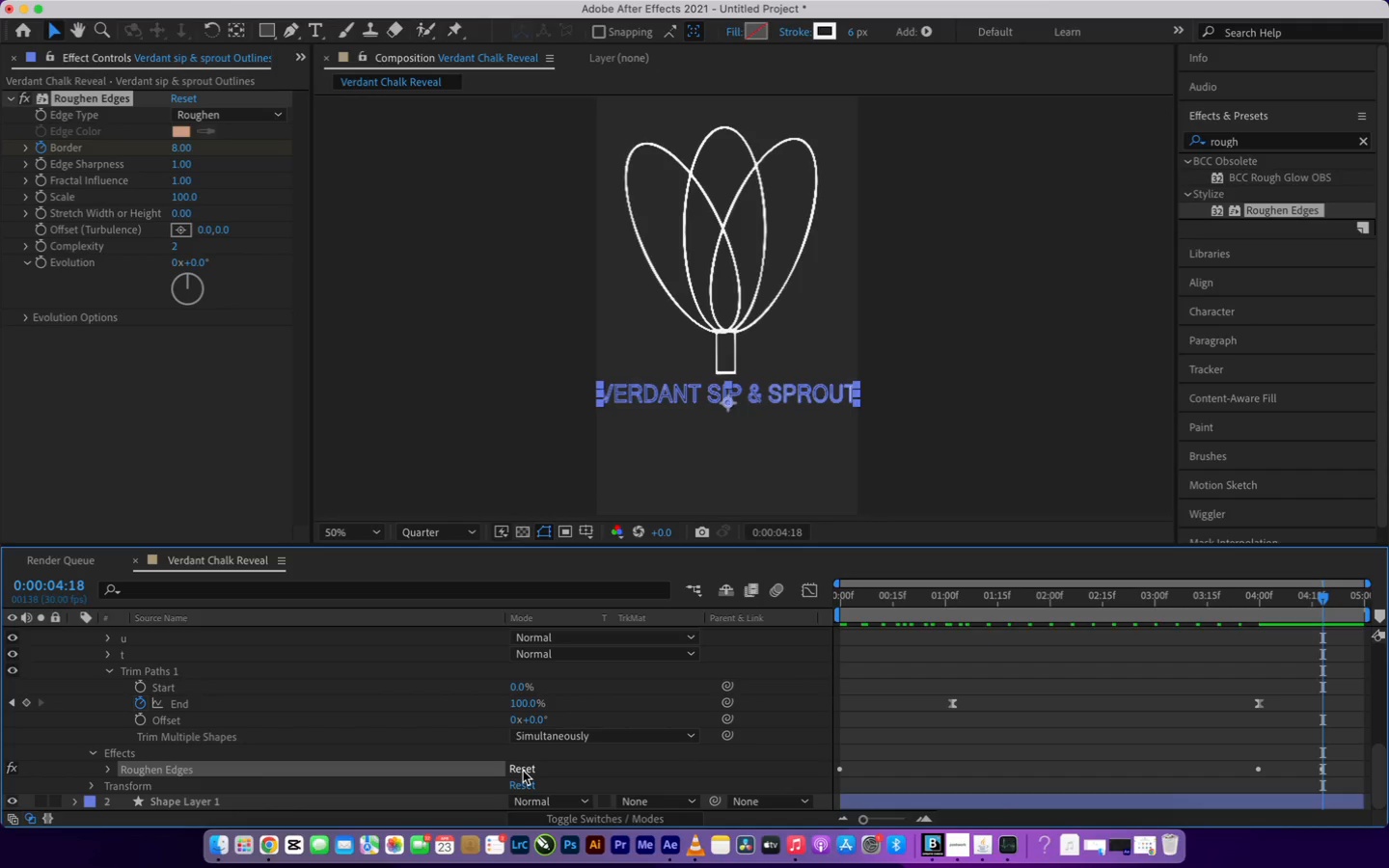 
triple_click([523, 771])
 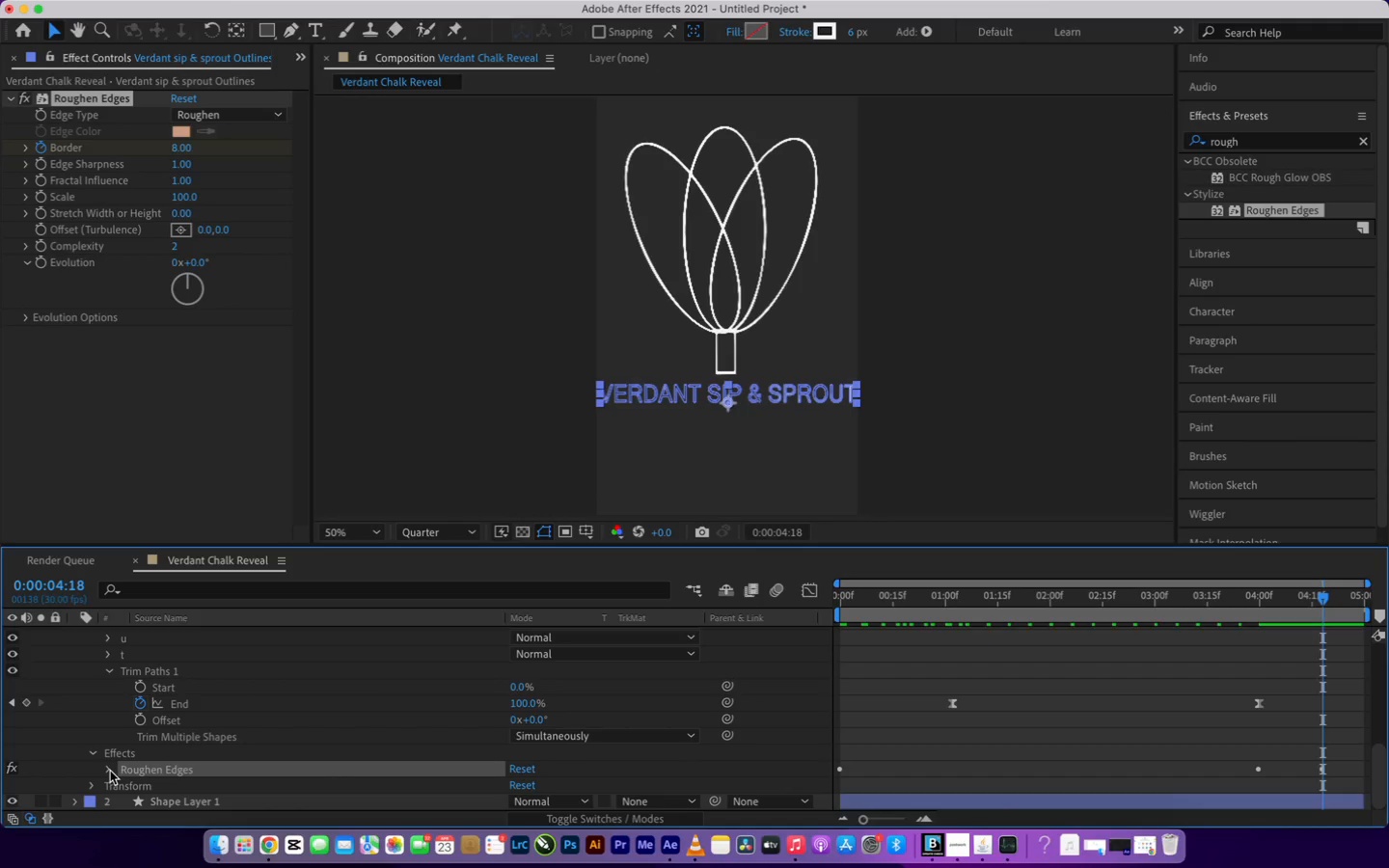 
left_click([110, 771])
 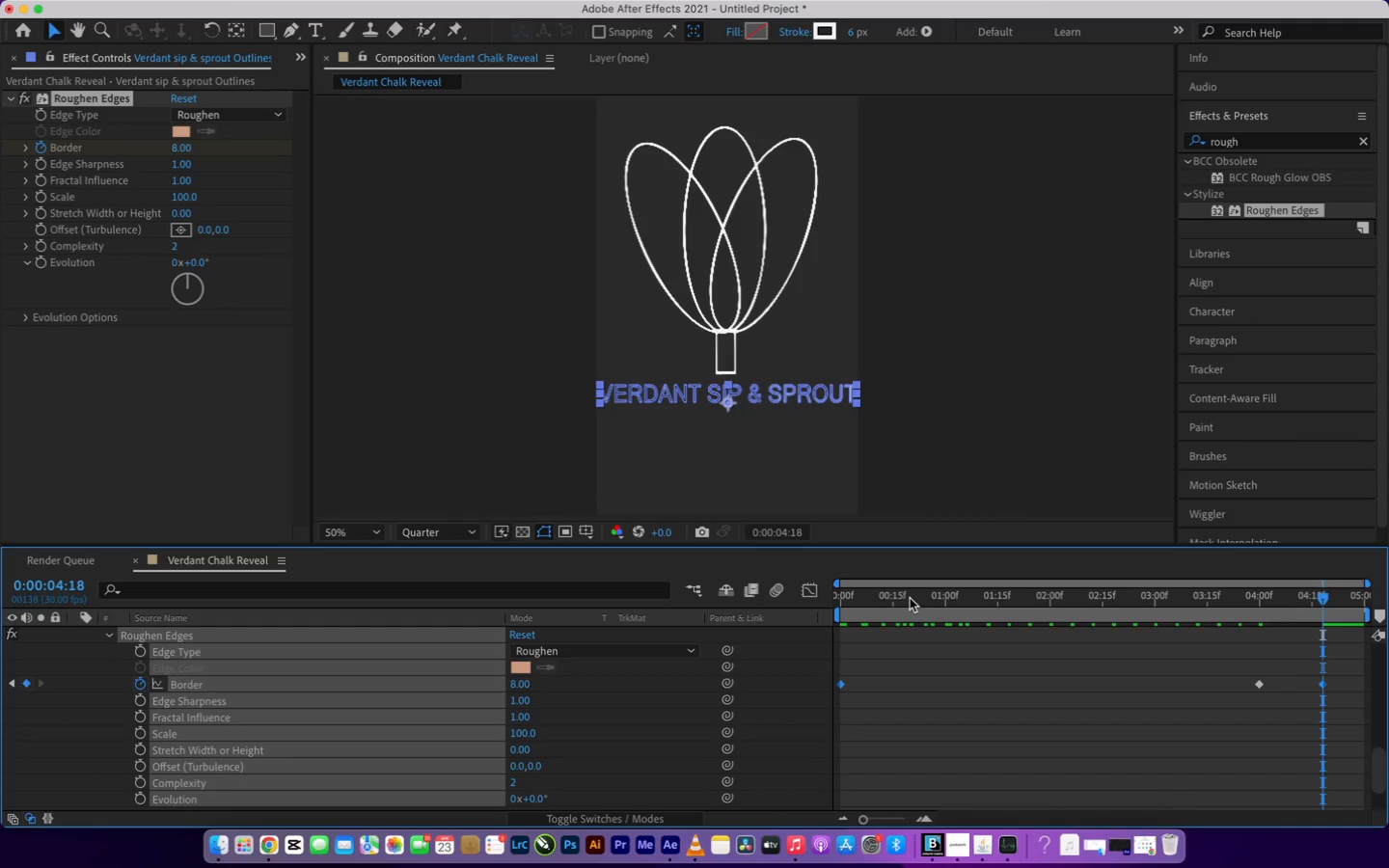 
wait(7.16)
 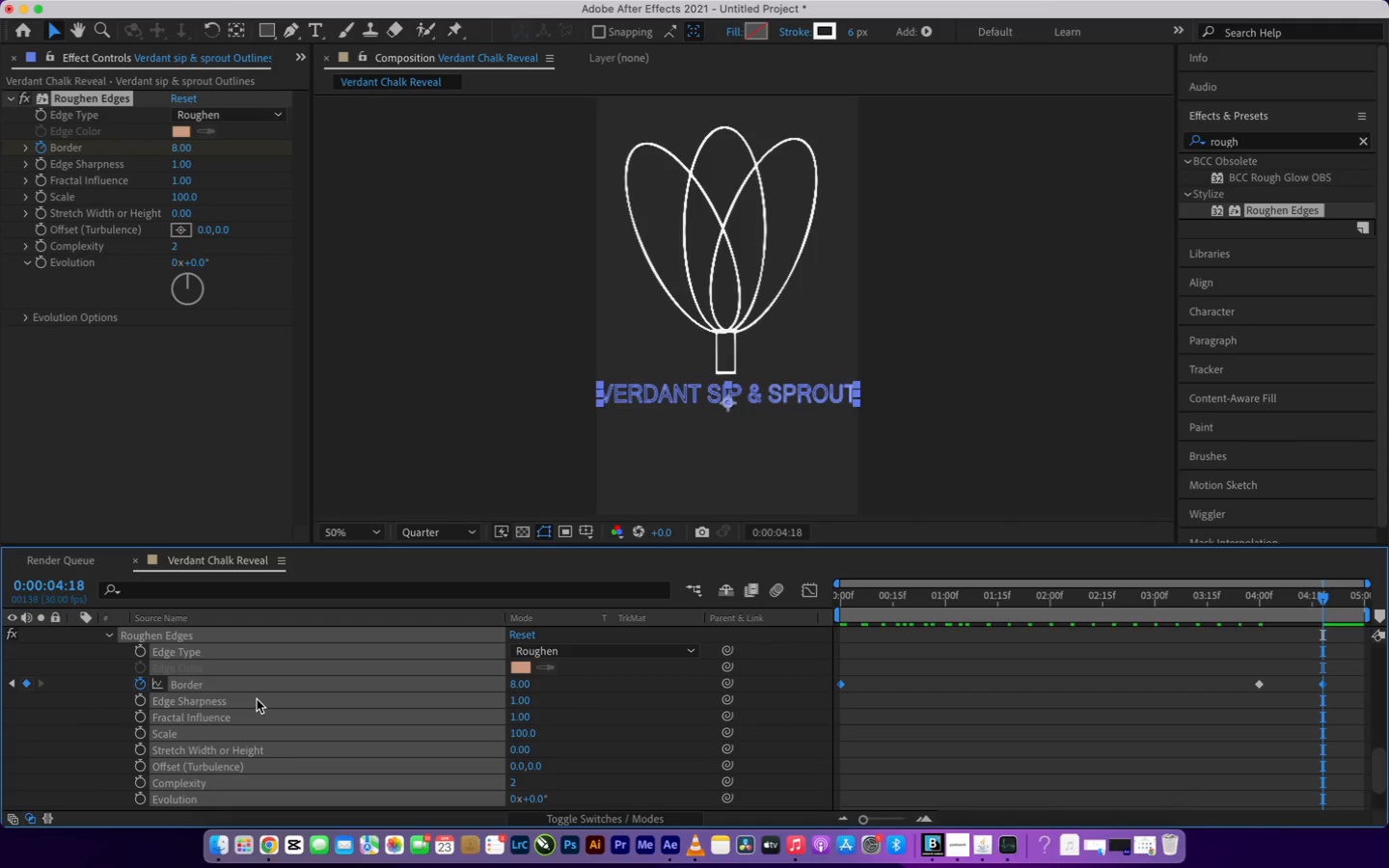 
left_click_drag(start_coordinate=[841, 597], to_coordinate=[830, 601])
 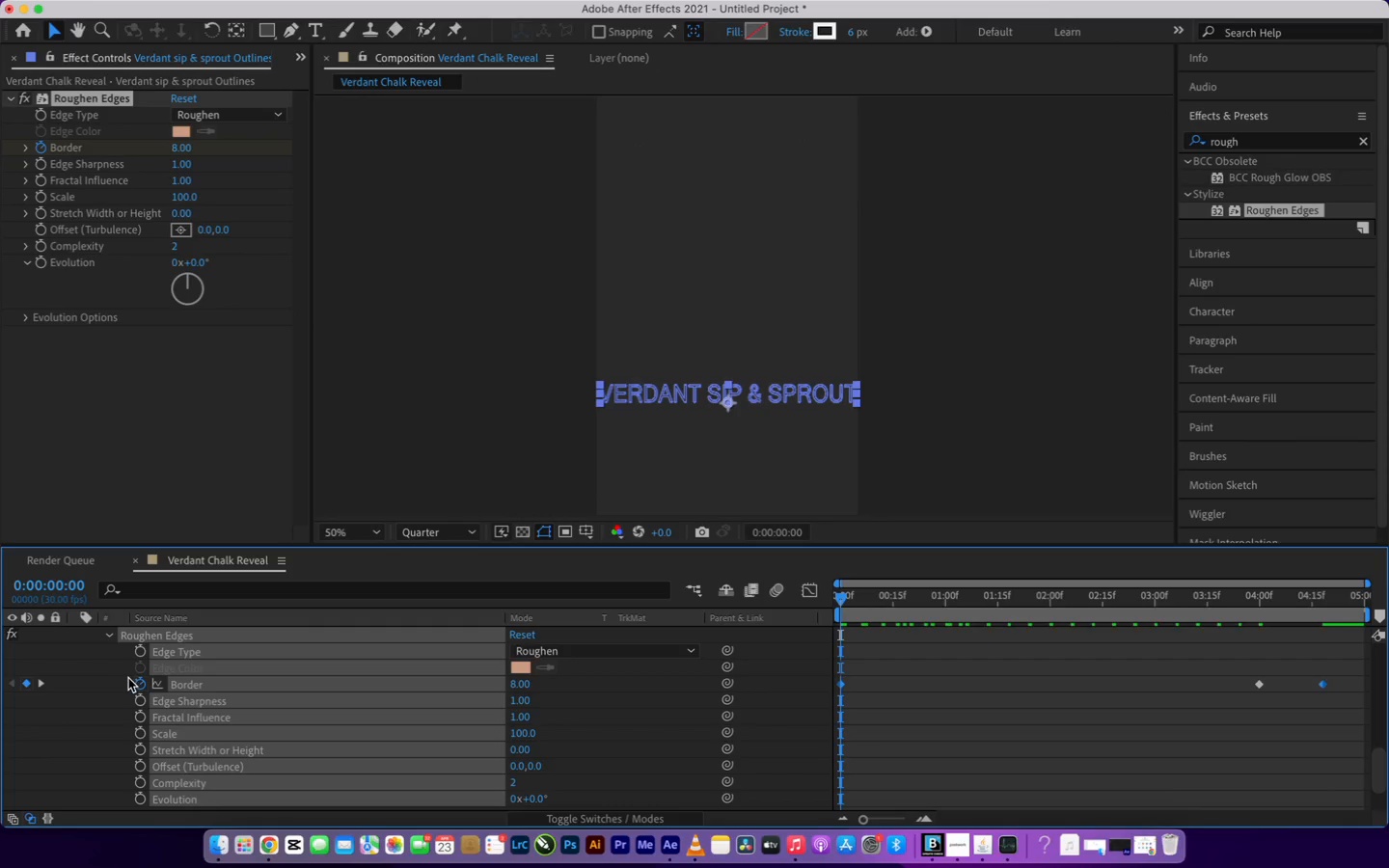 
left_click([145, 689])
 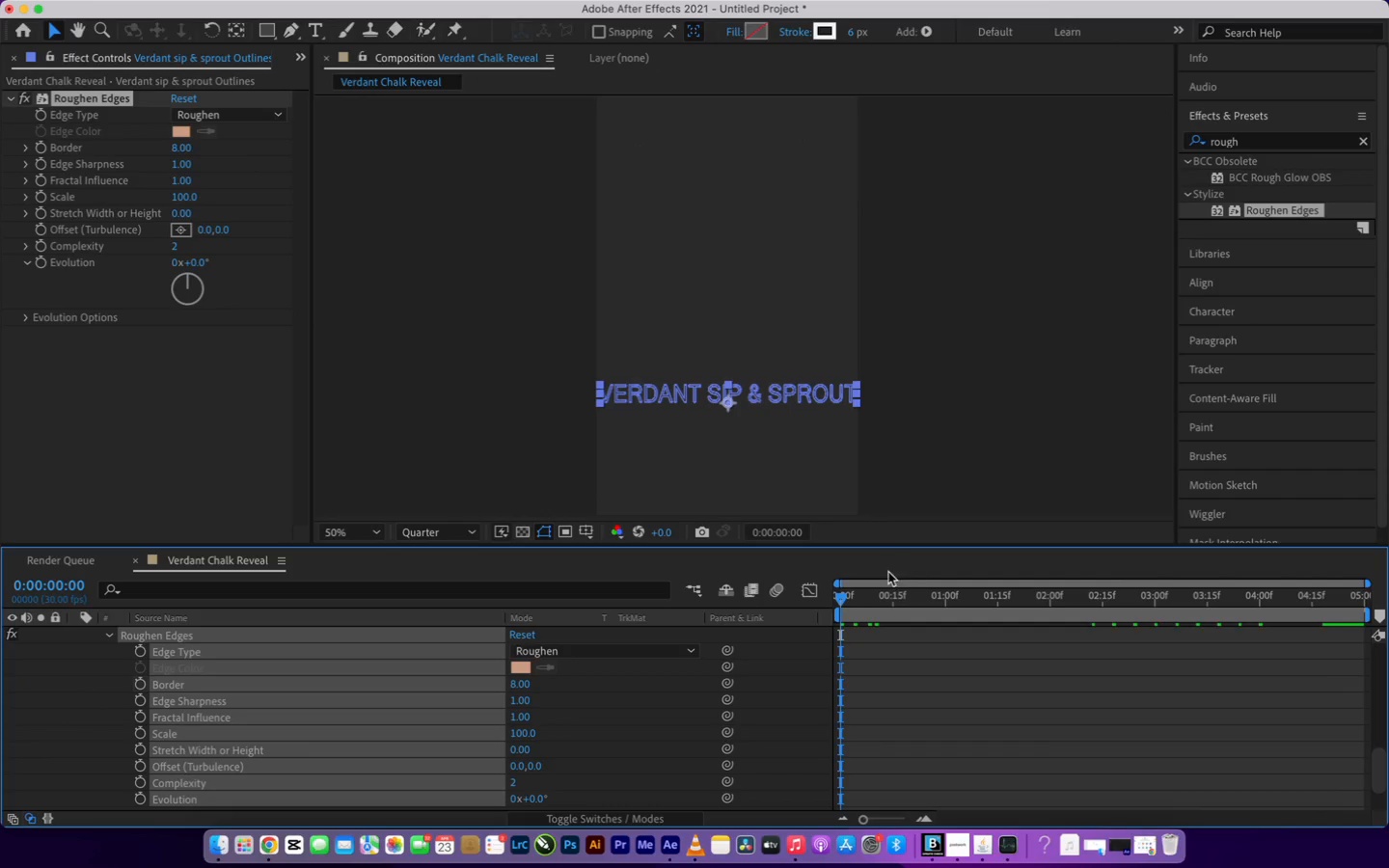 
key(Space)
 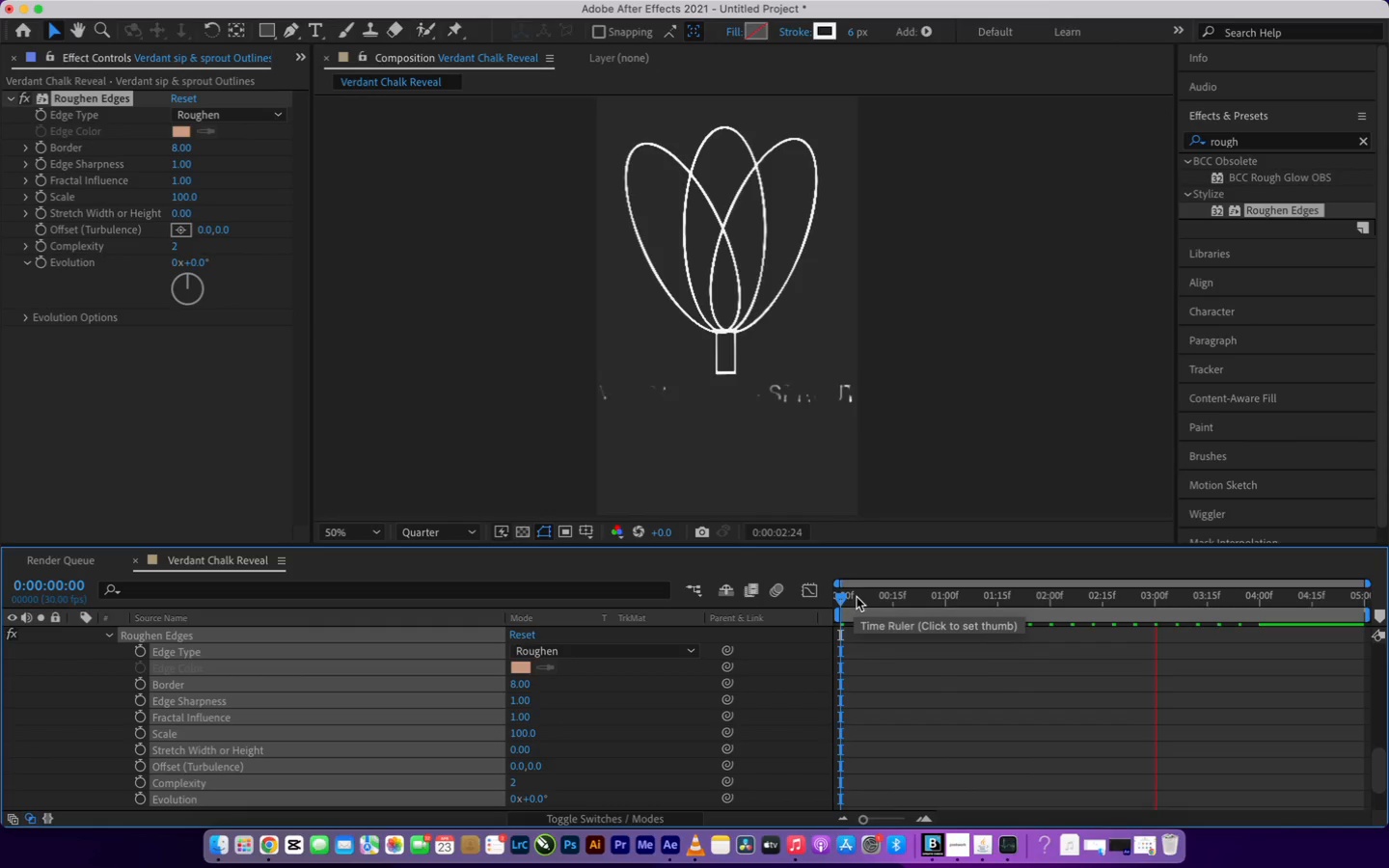 
wait(5.37)
 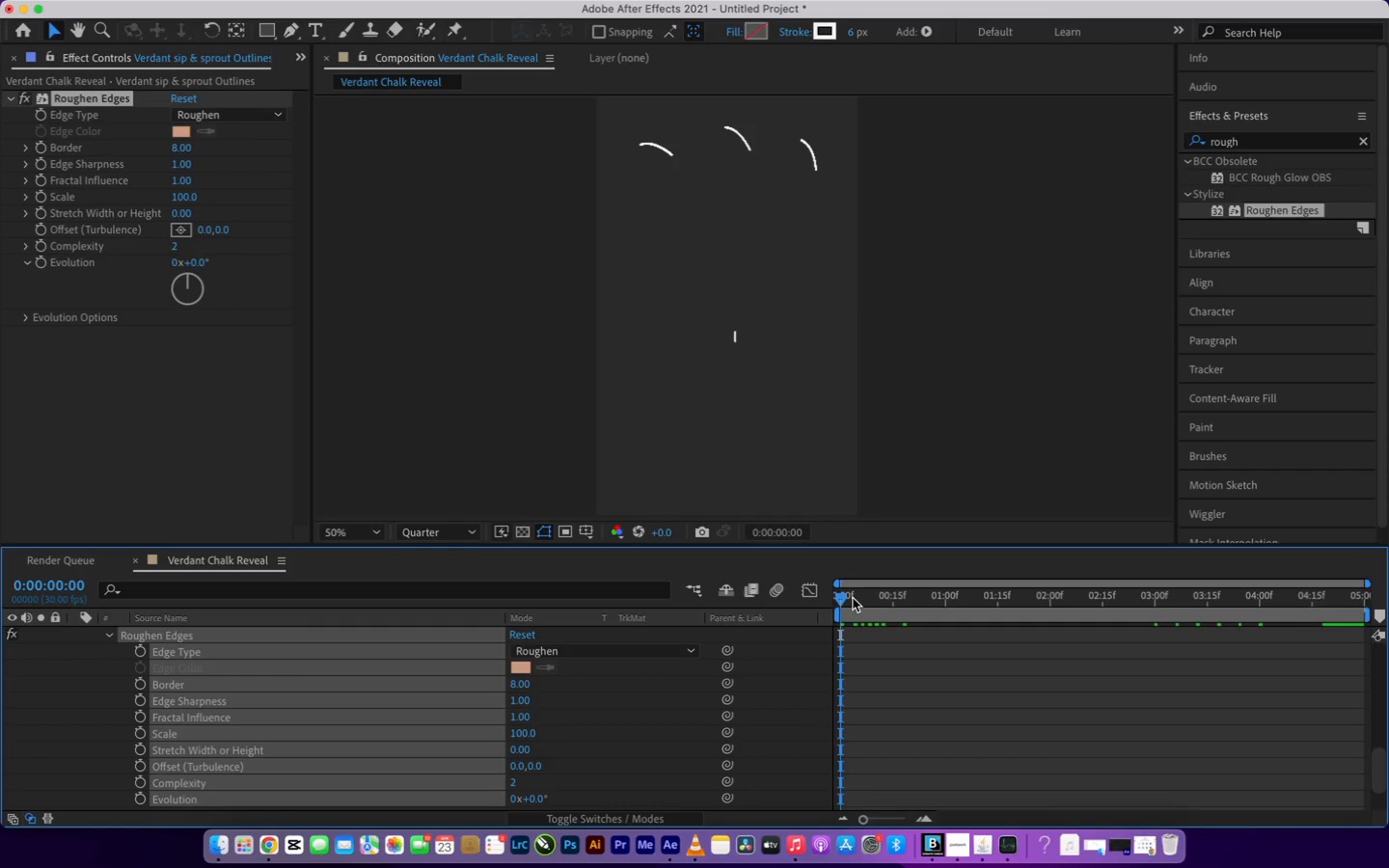 
key(Space)
 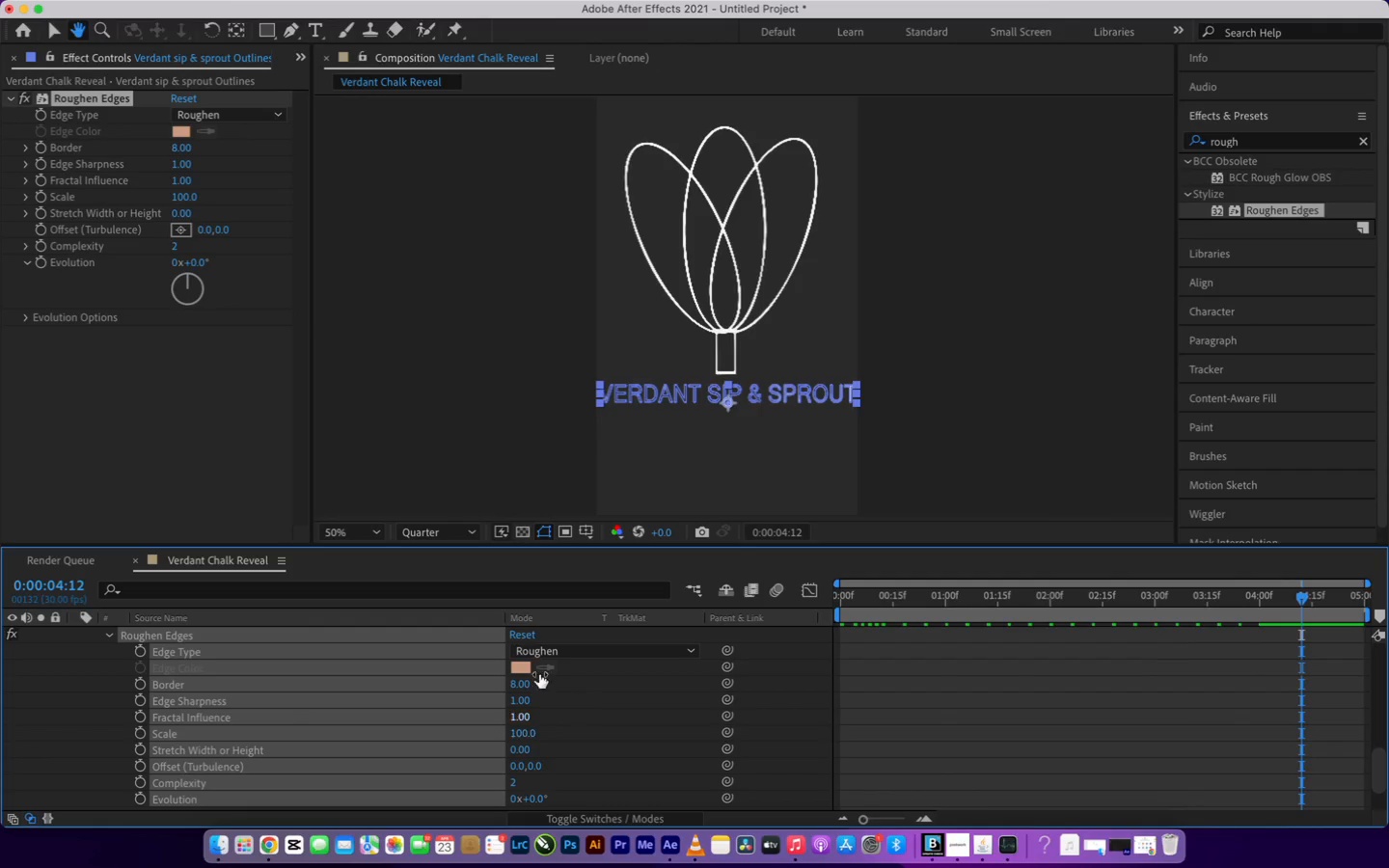 
scroll: coordinate [443, 712], scroll_direction: down, amount: 7.0
 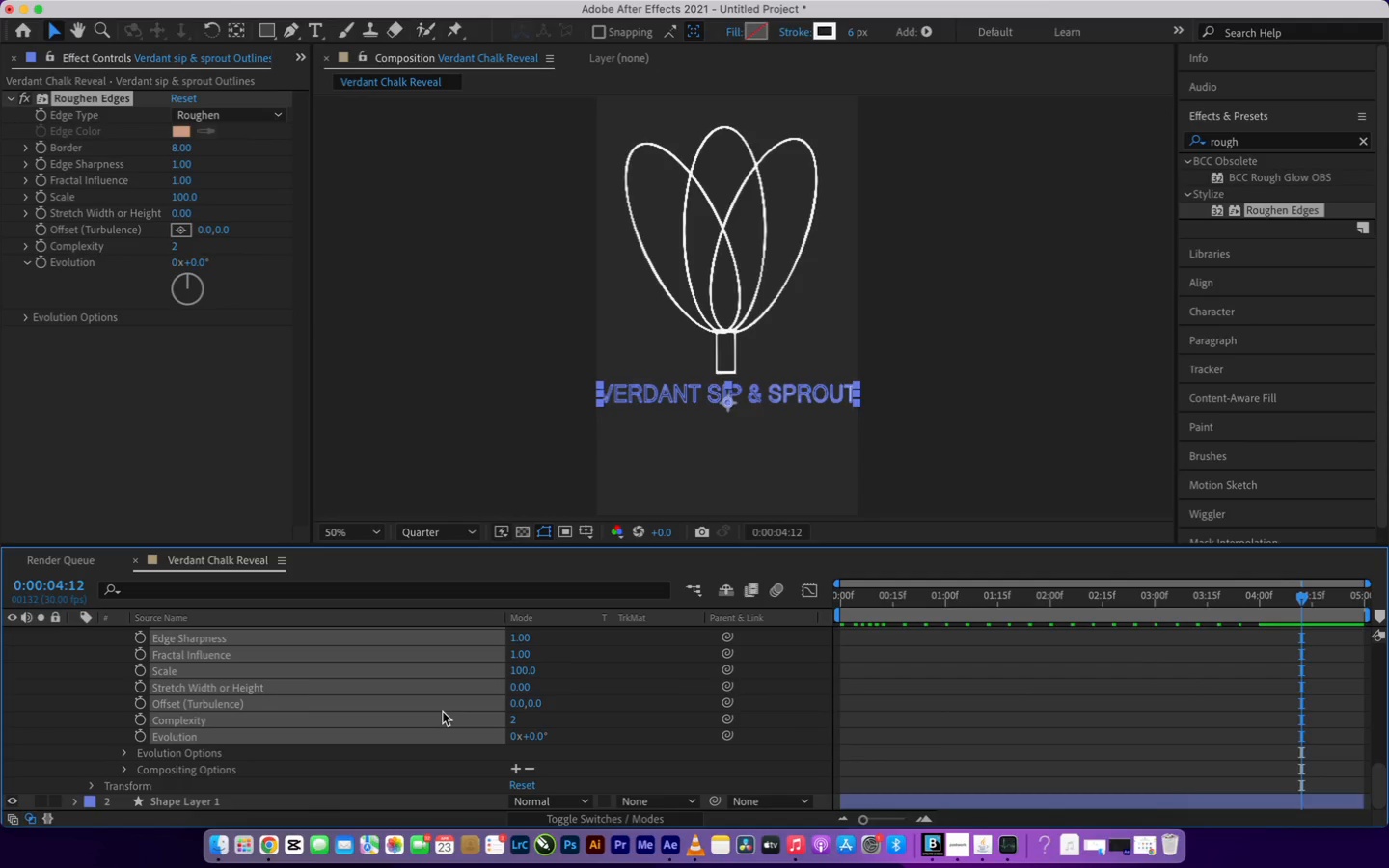 
scroll: coordinate [447, 711], scroll_direction: up, amount: 15.0
 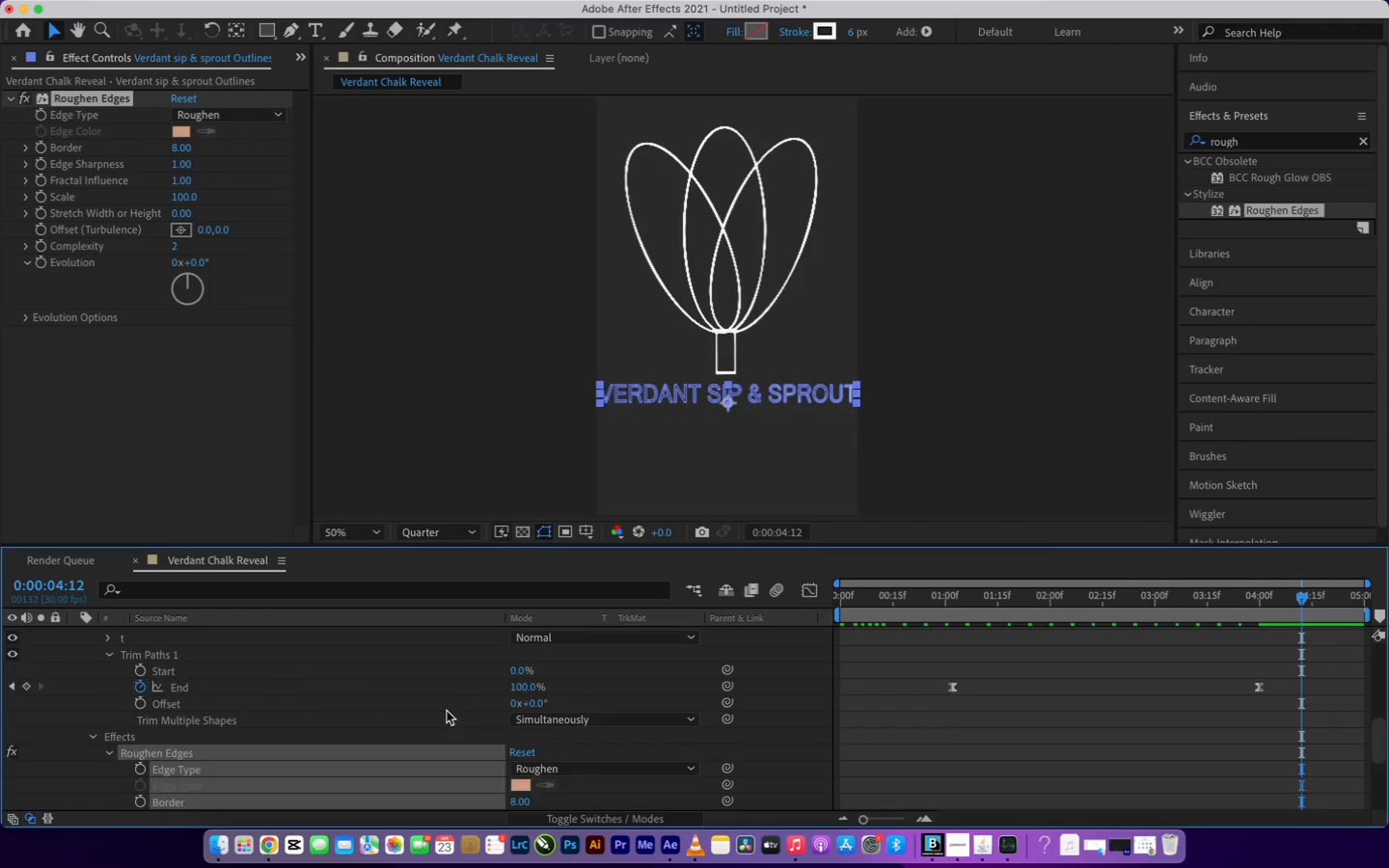 
scroll: coordinate [448, 711], scroll_direction: down, amount: 13.0
 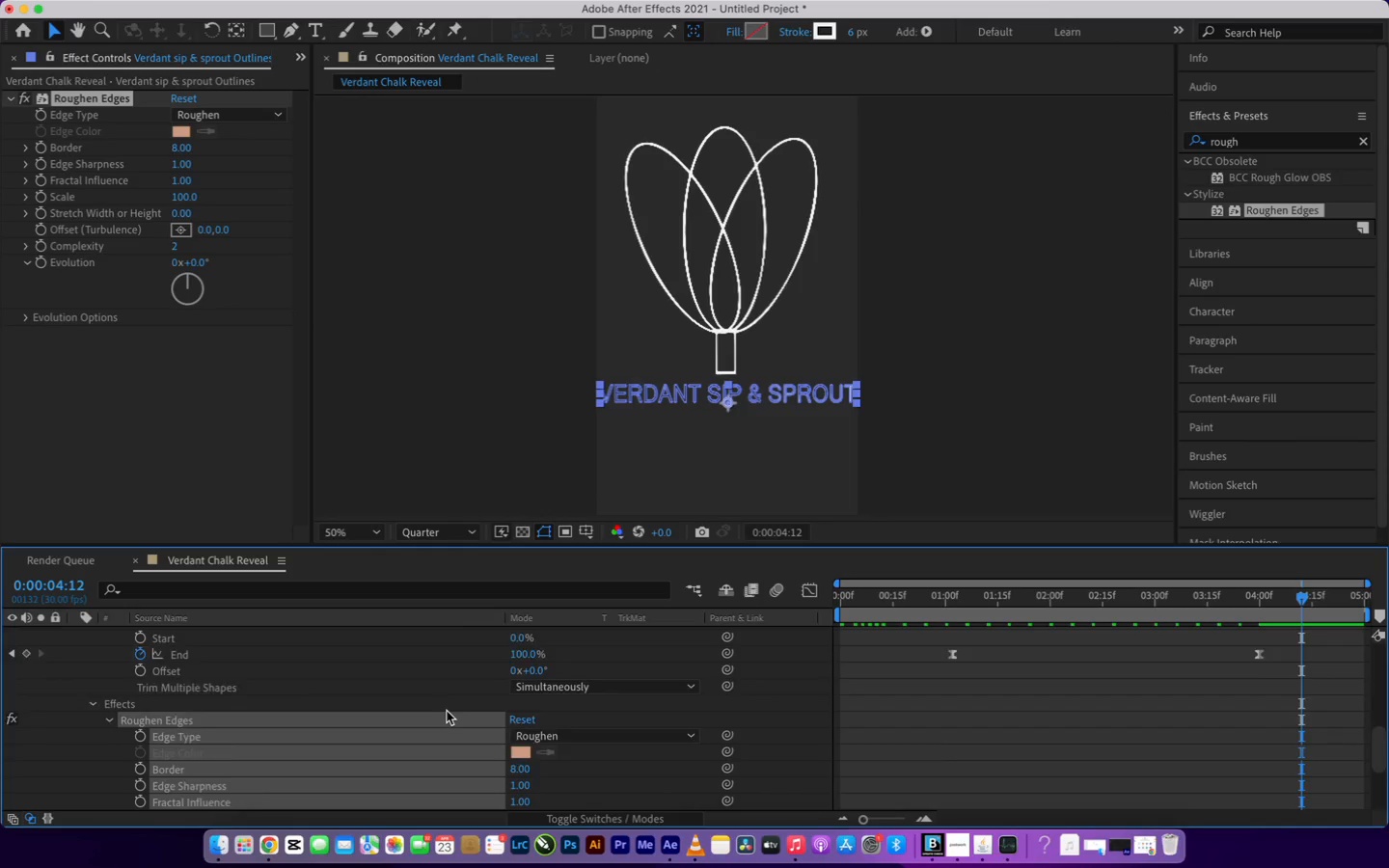 
scroll: coordinate [449, 710], scroll_direction: up, amount: 5.0
 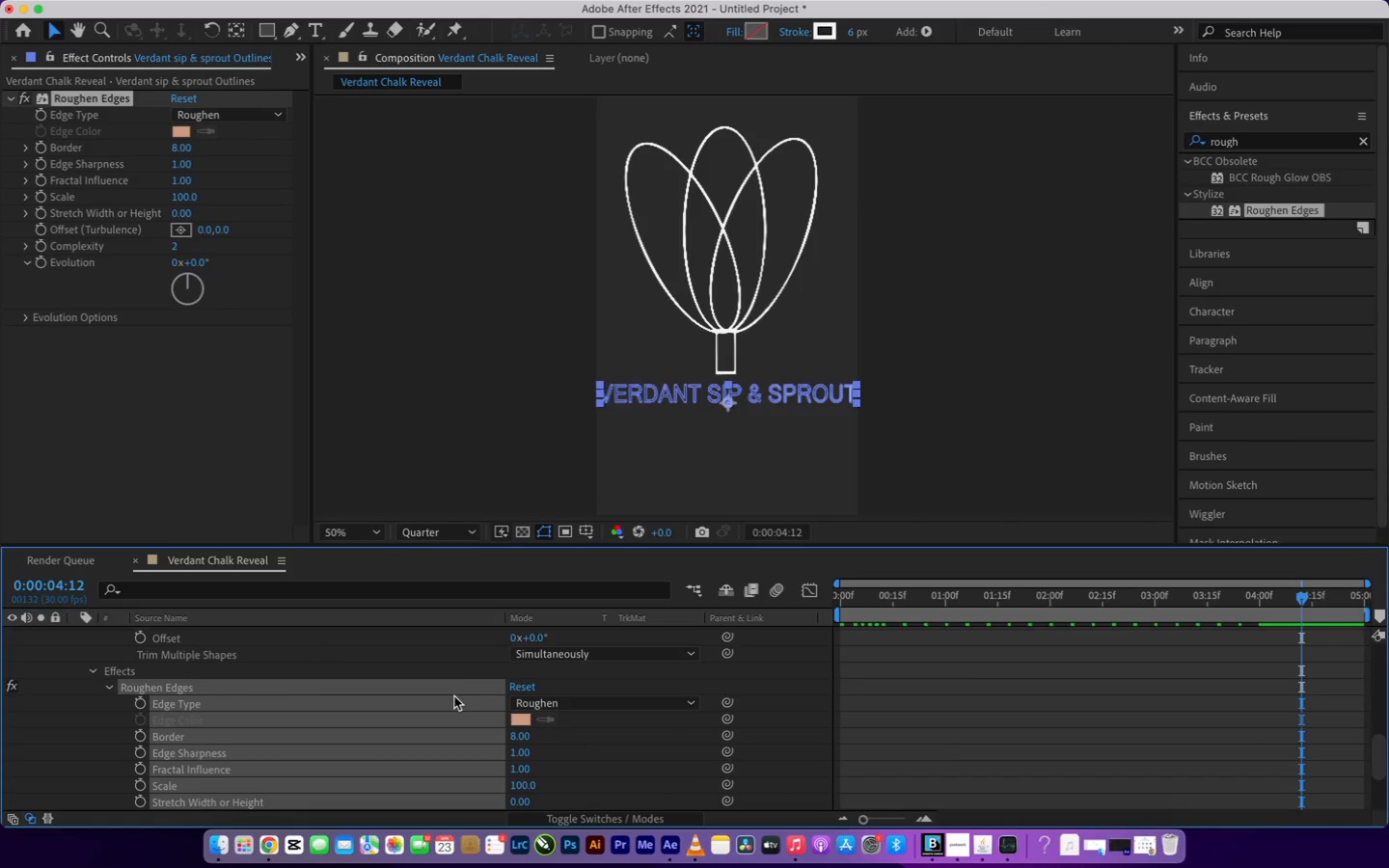 
left_click([460, 688])
 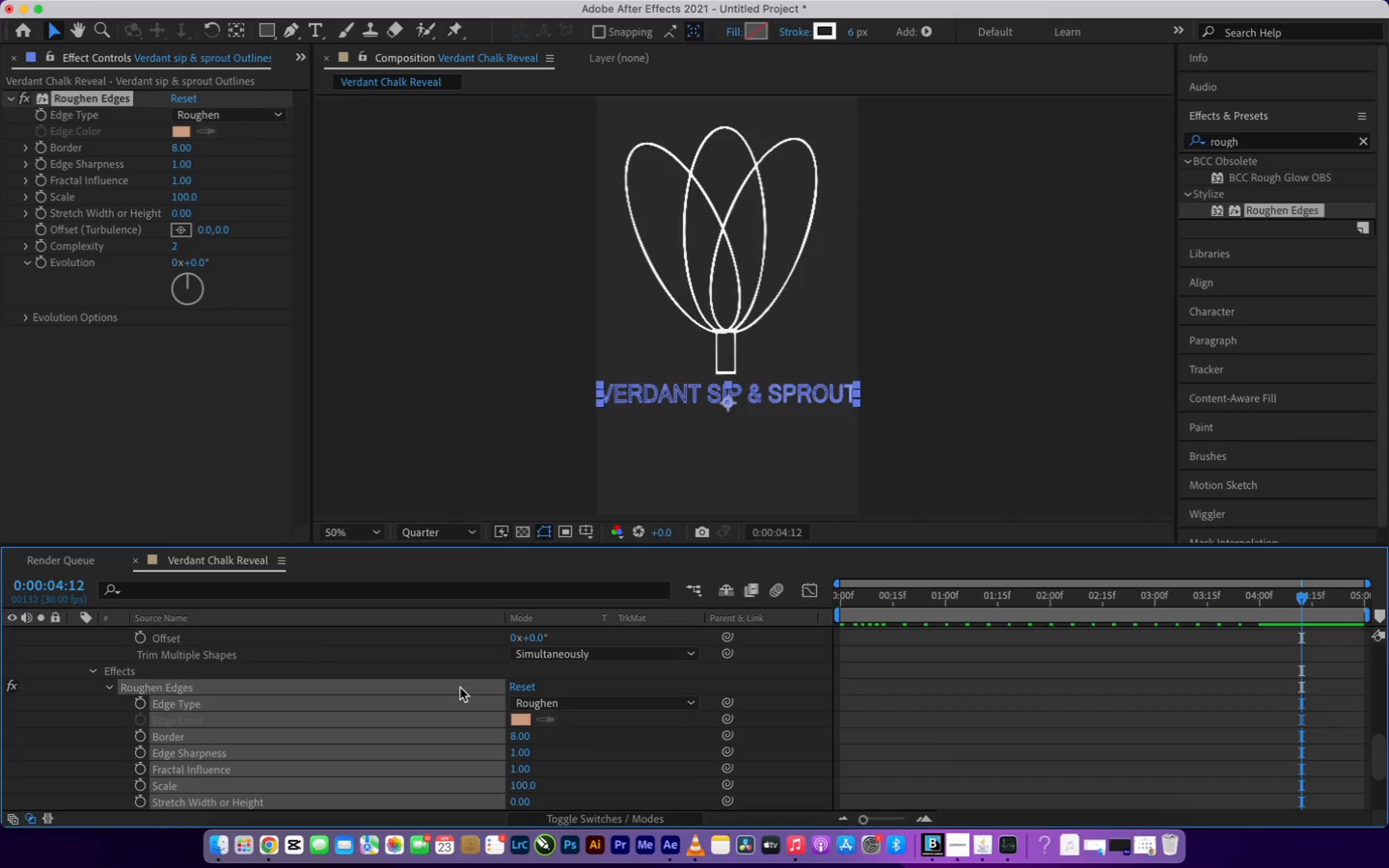 
key(Backspace)
 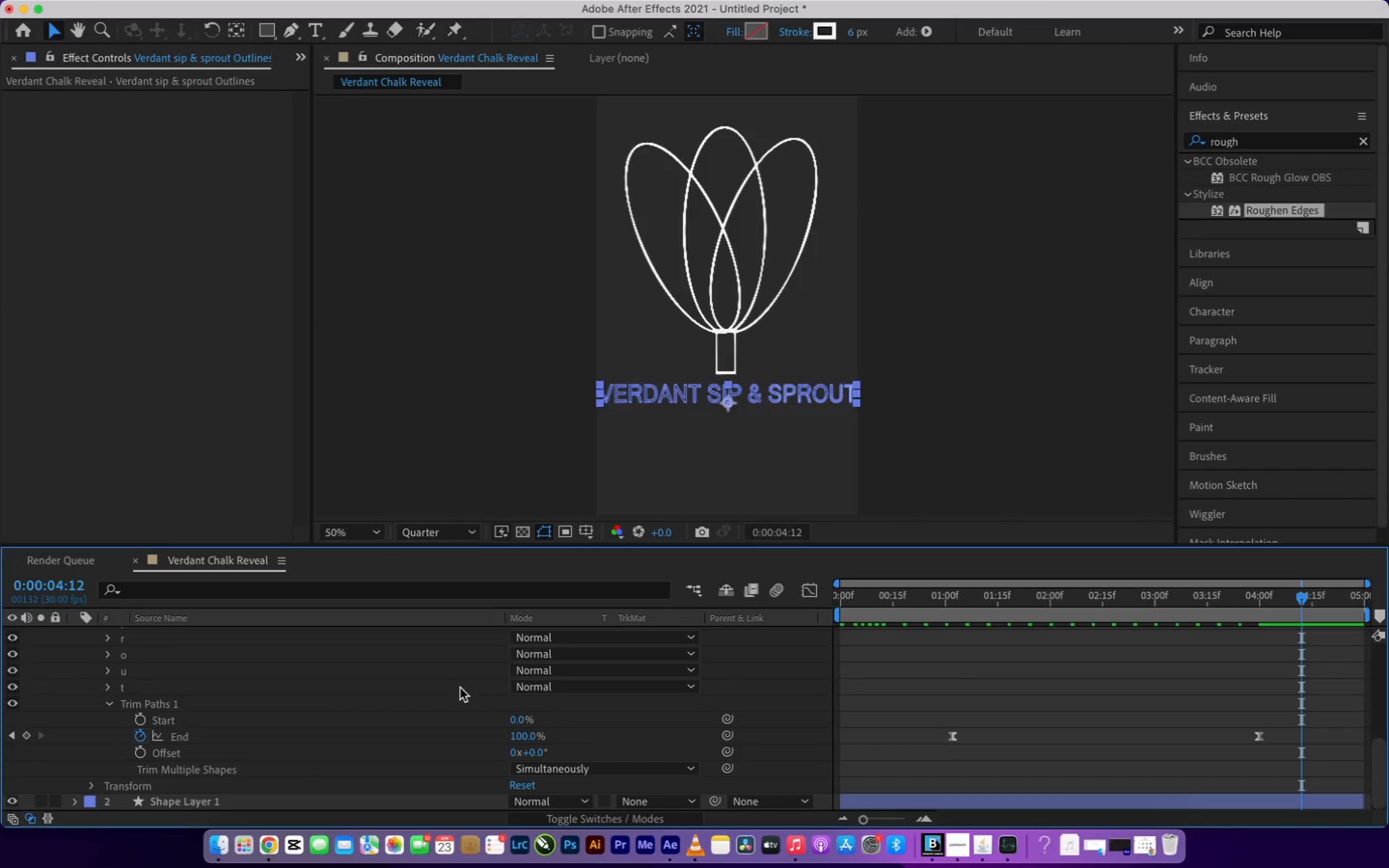 
scroll: coordinate [463, 685], scroll_direction: down, amount: 5.0
 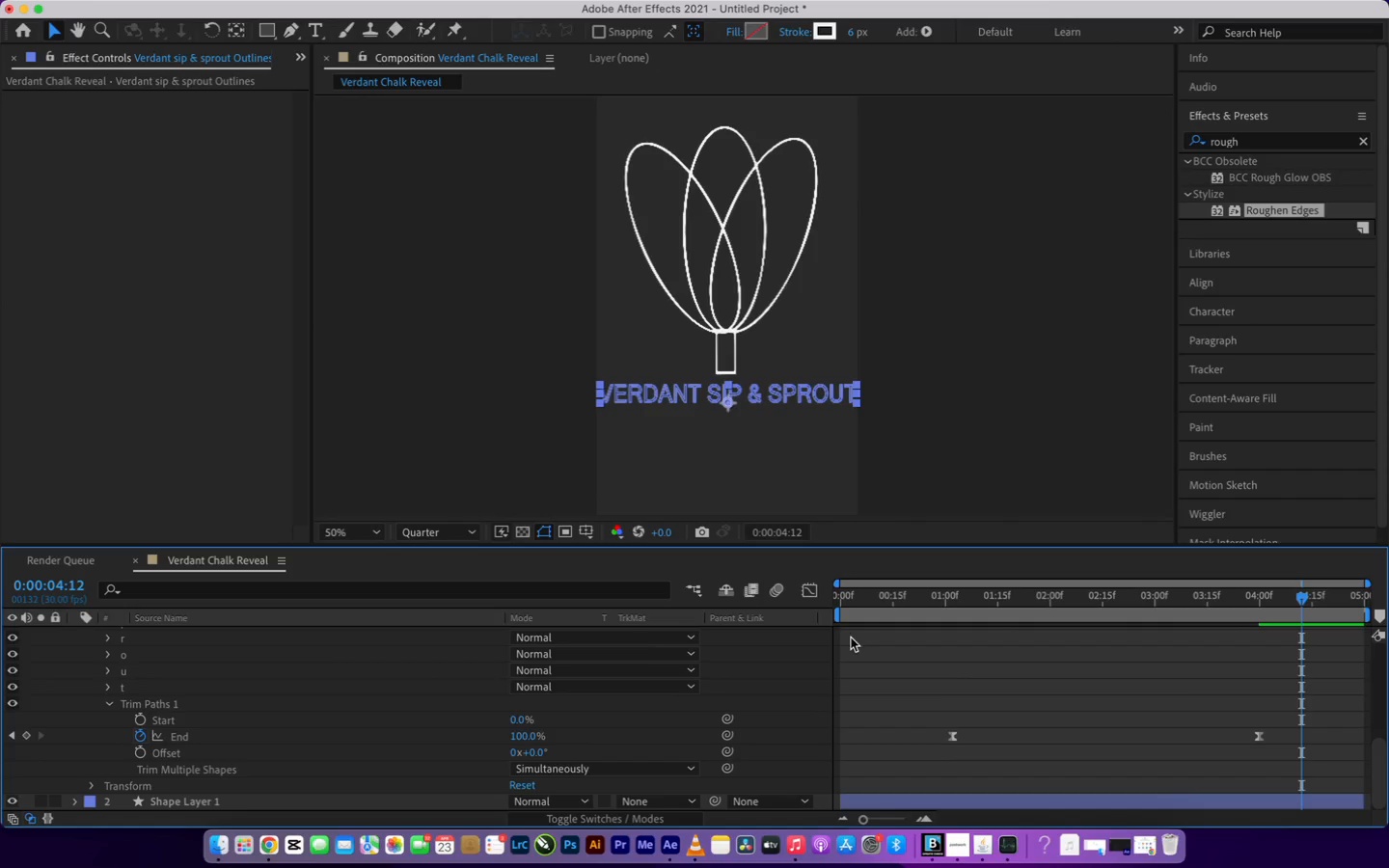 
scroll: coordinate [677, 709], scroll_direction: up, amount: 17.0
 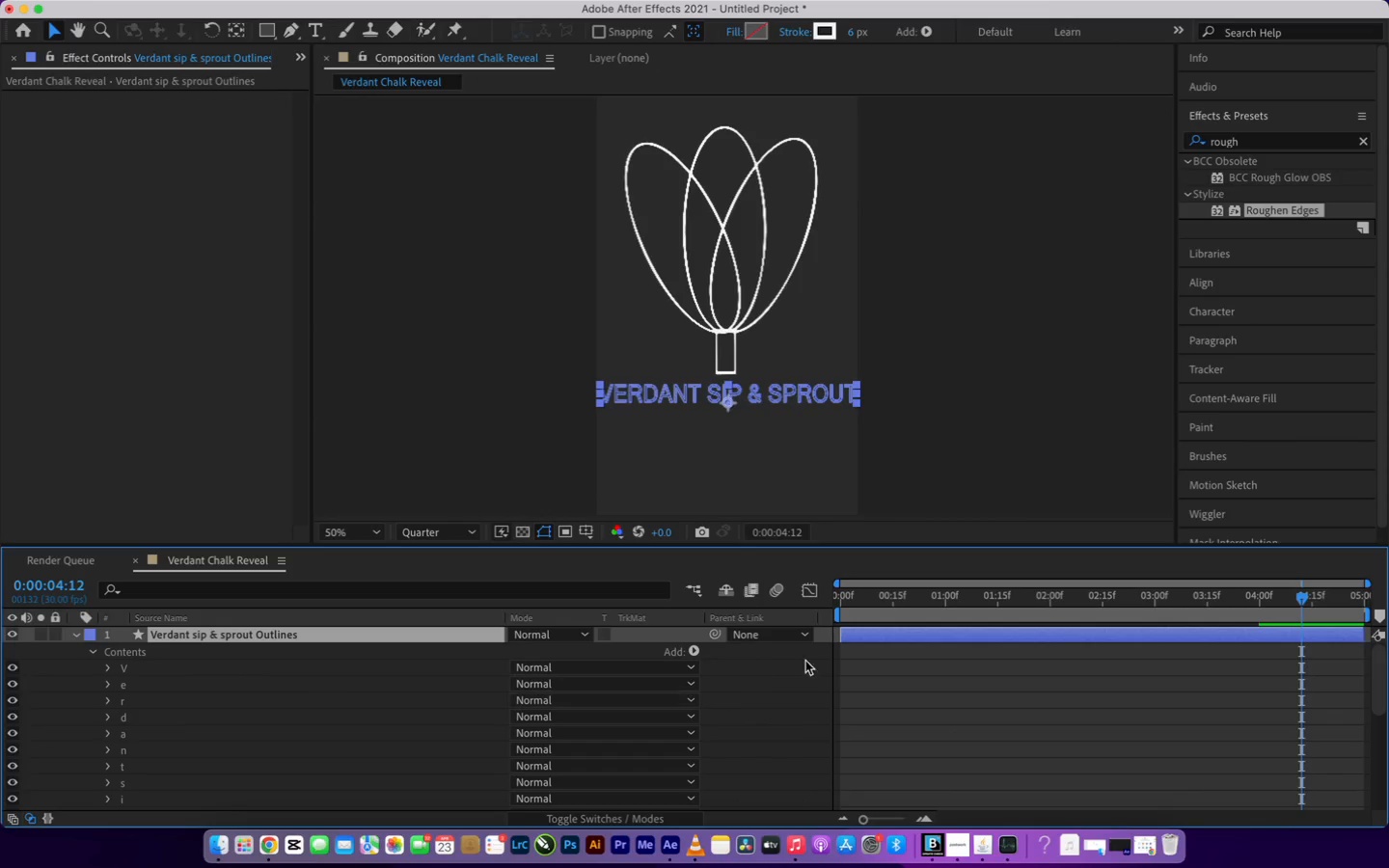 
left_click_drag(start_coordinate=[1303, 598], to_coordinate=[832, 626])
 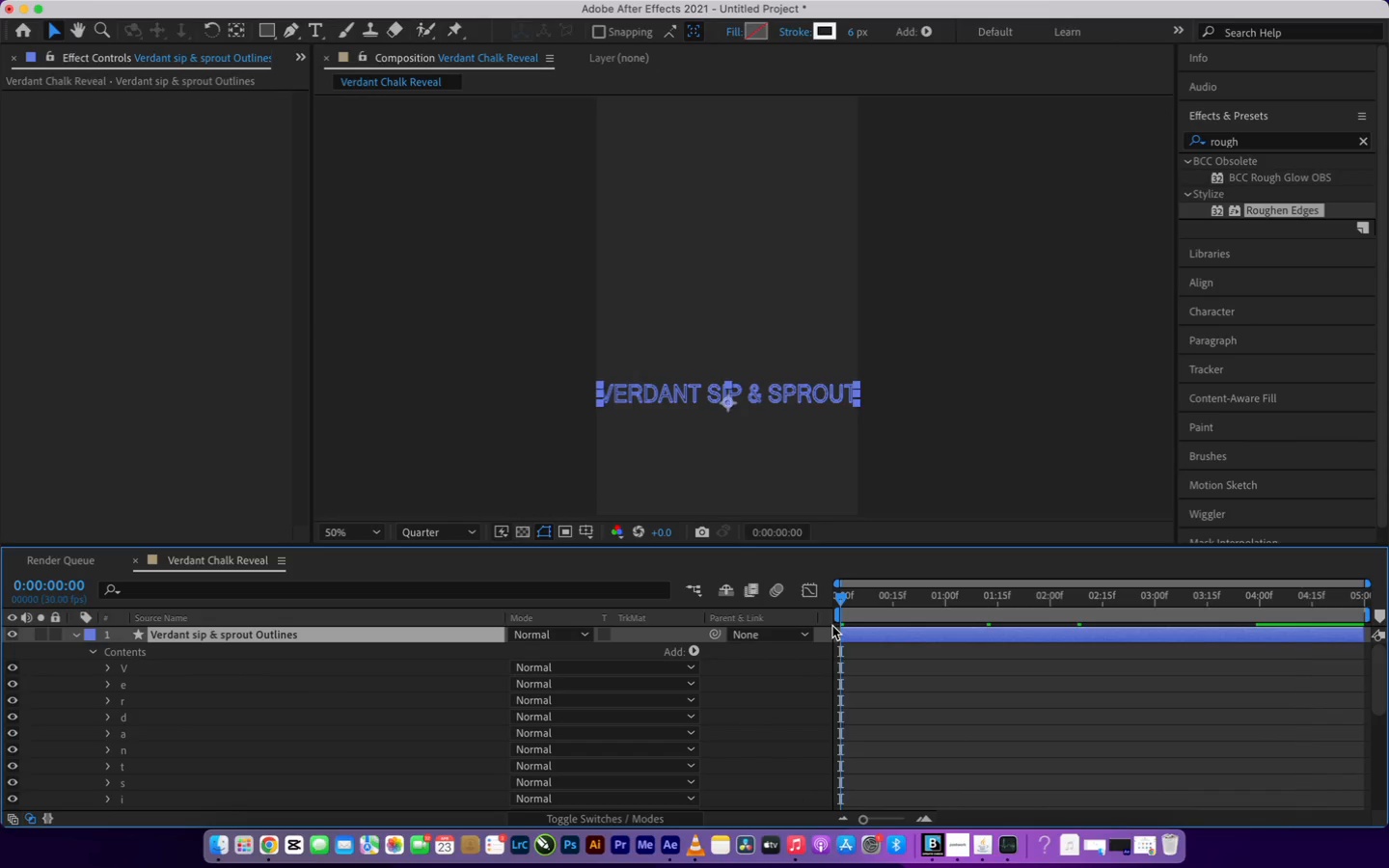 
key(Space)
 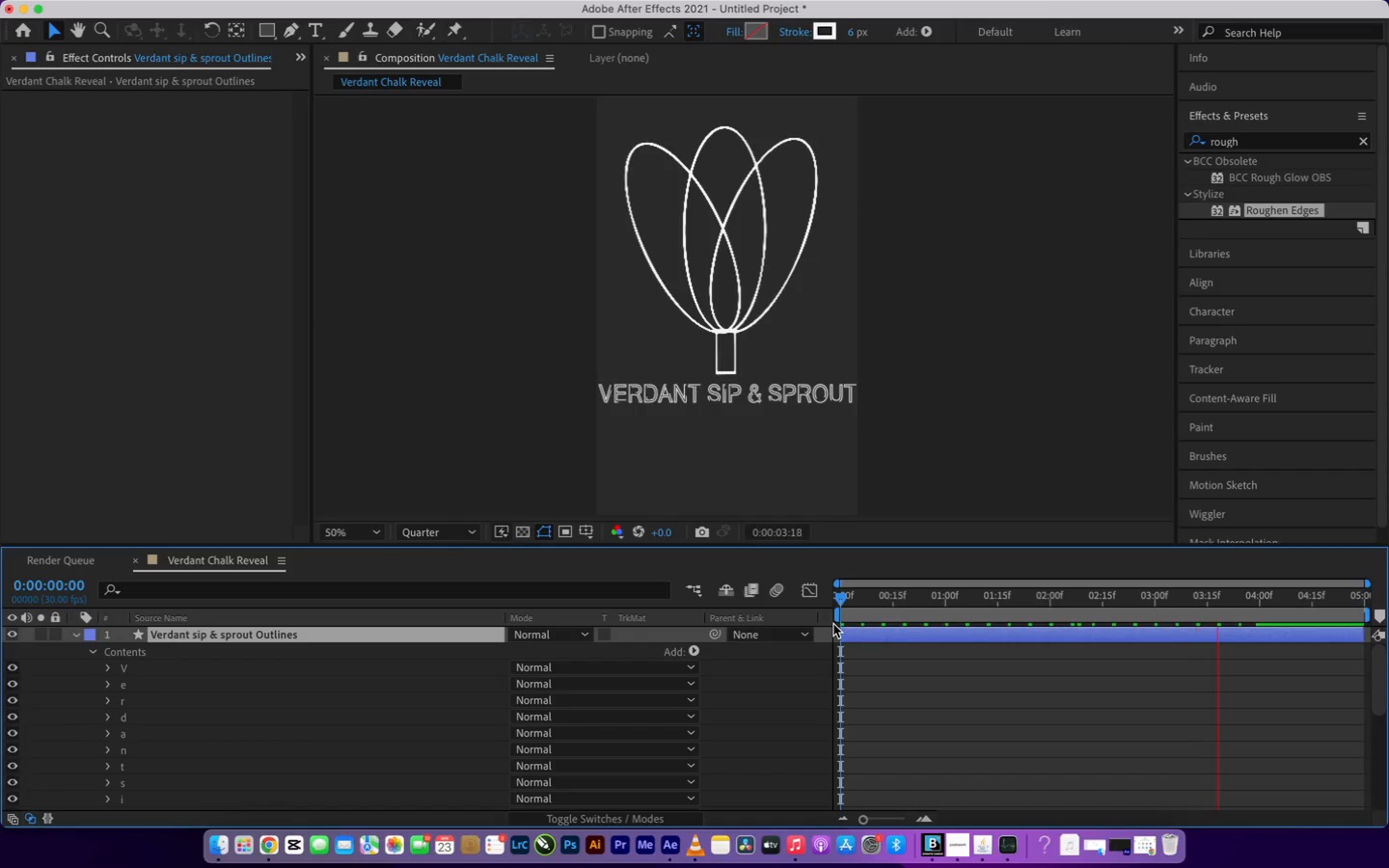 
wait(5.48)
 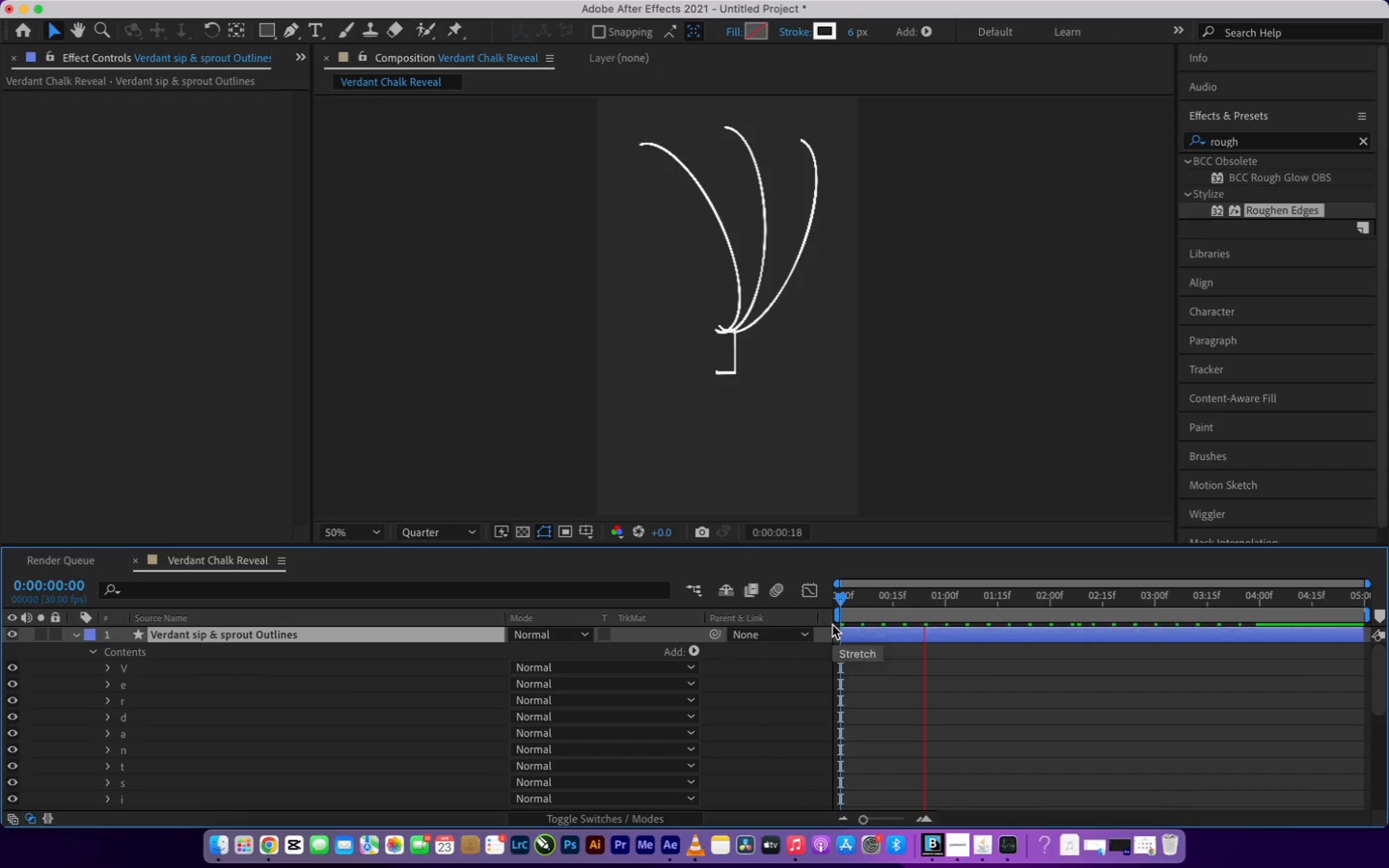 
key(Space)
 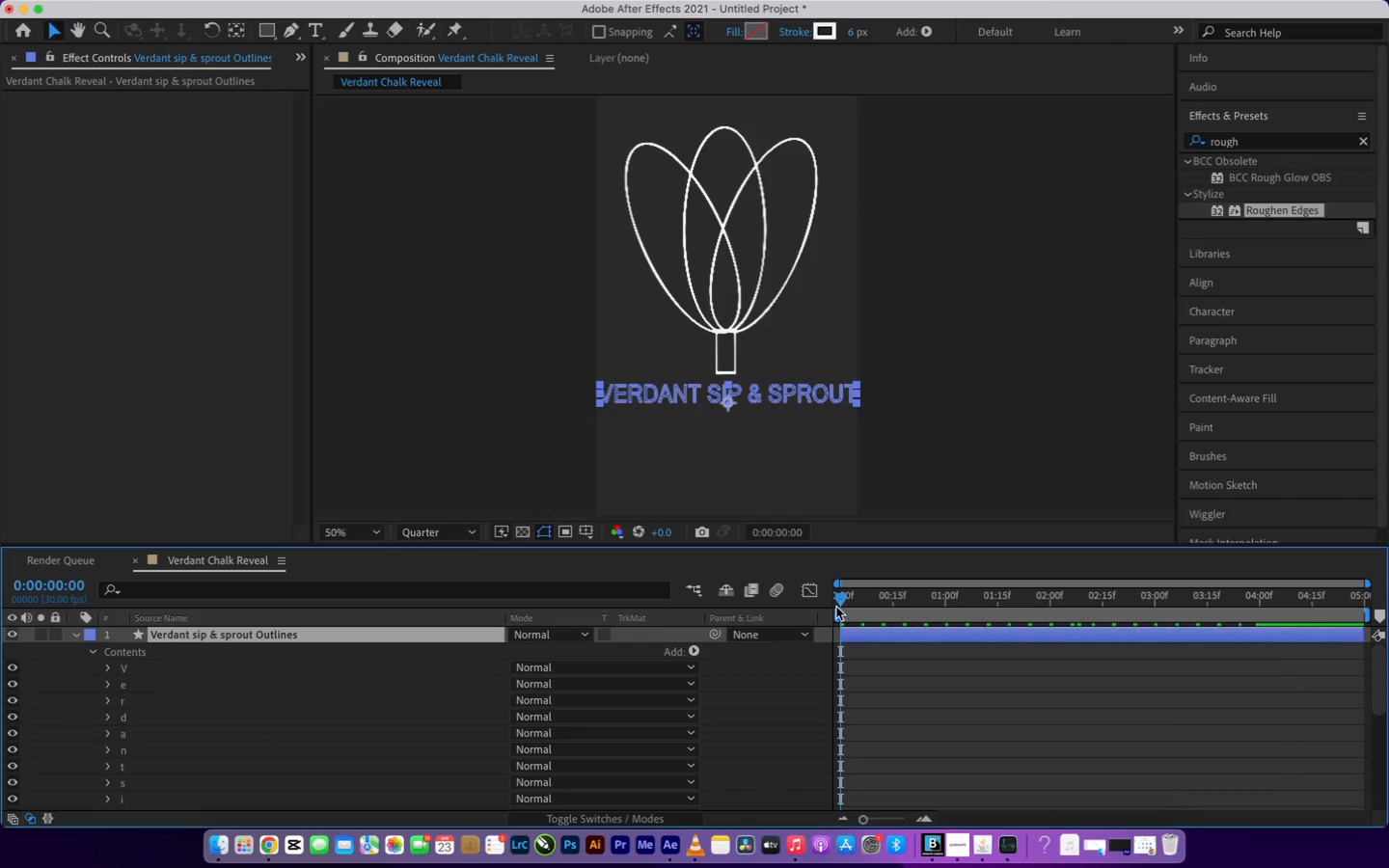 
left_click_drag(start_coordinate=[843, 590], to_coordinate=[835, 594])
 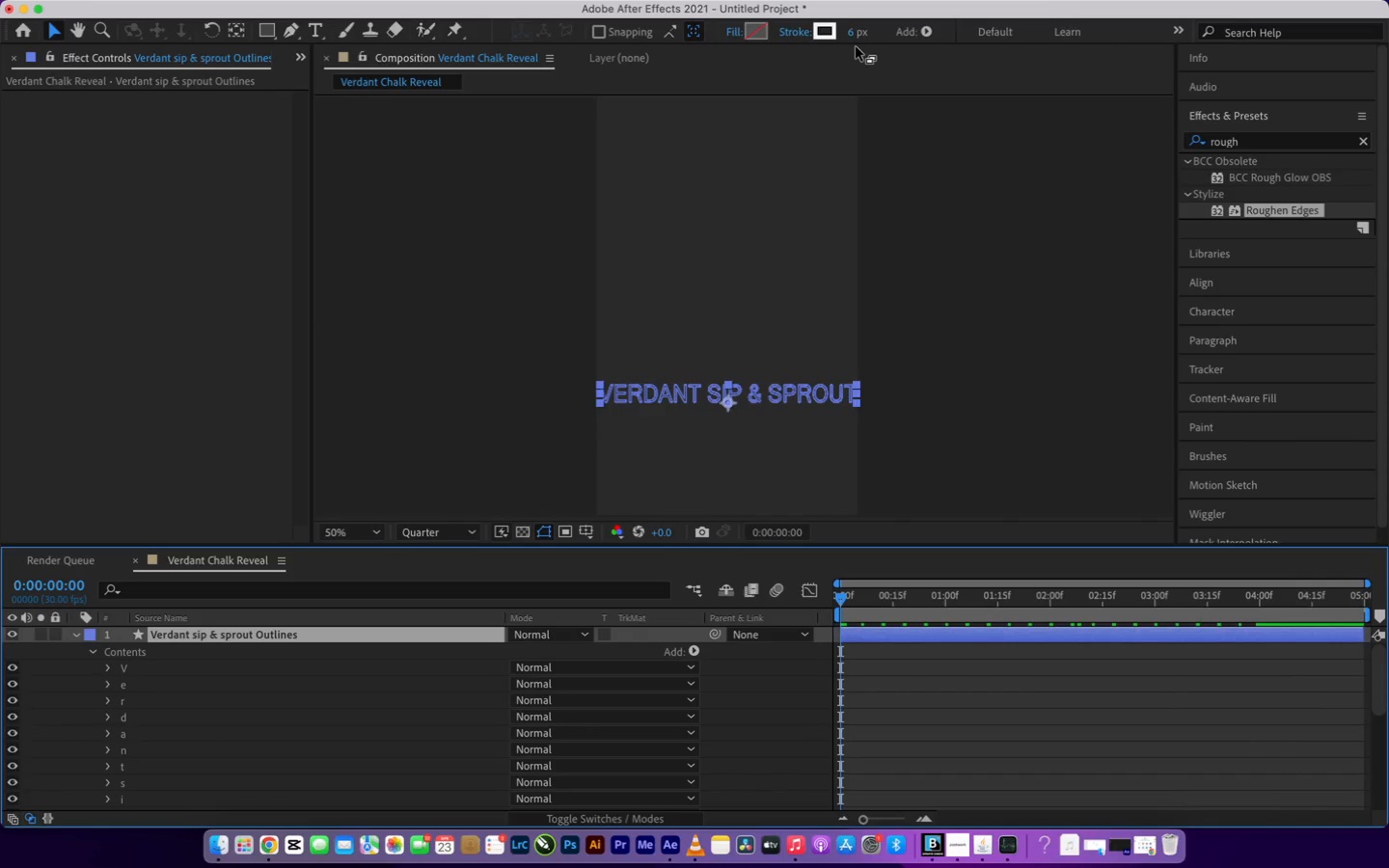 
left_click([853, 37])
 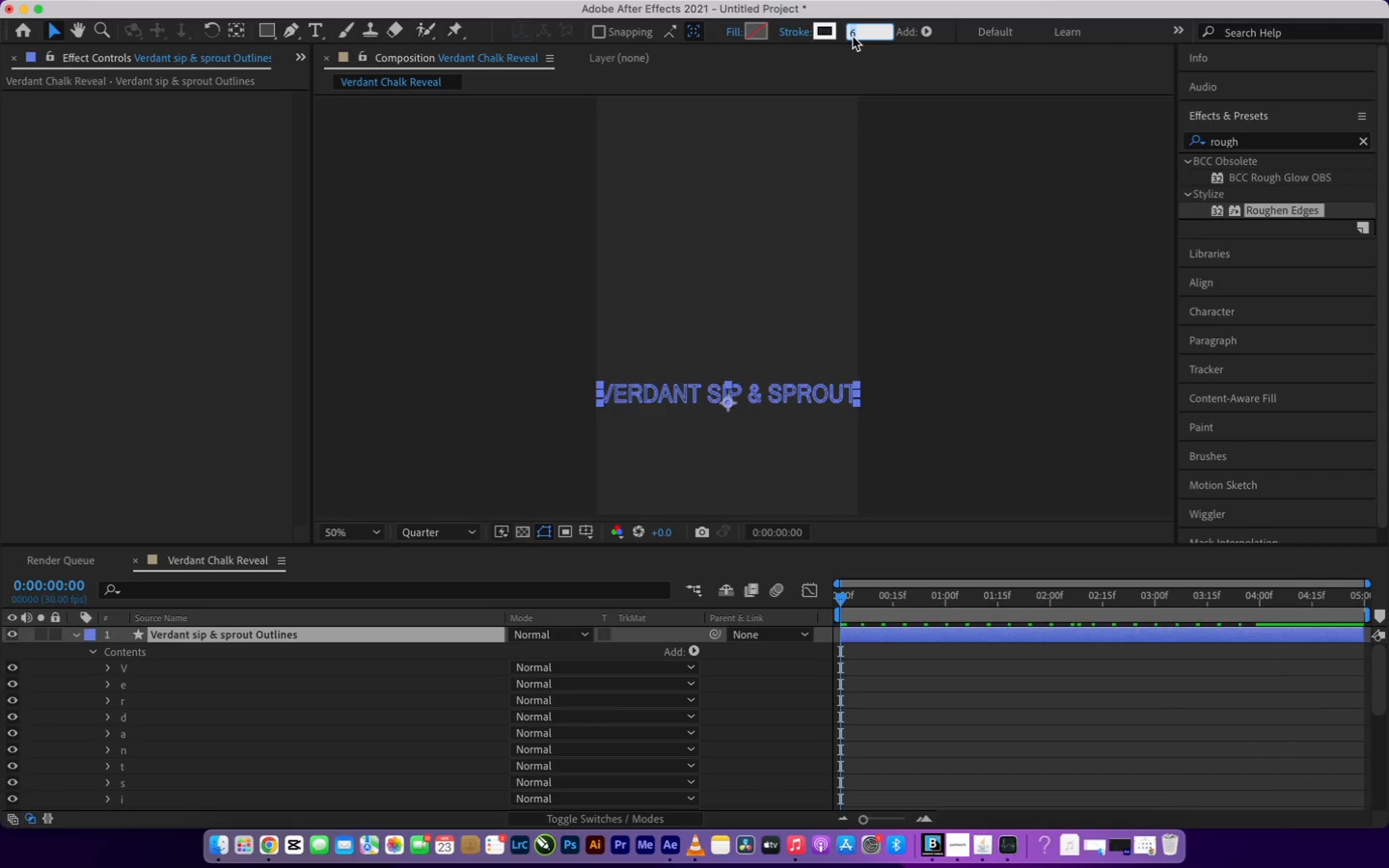 
key(7)
 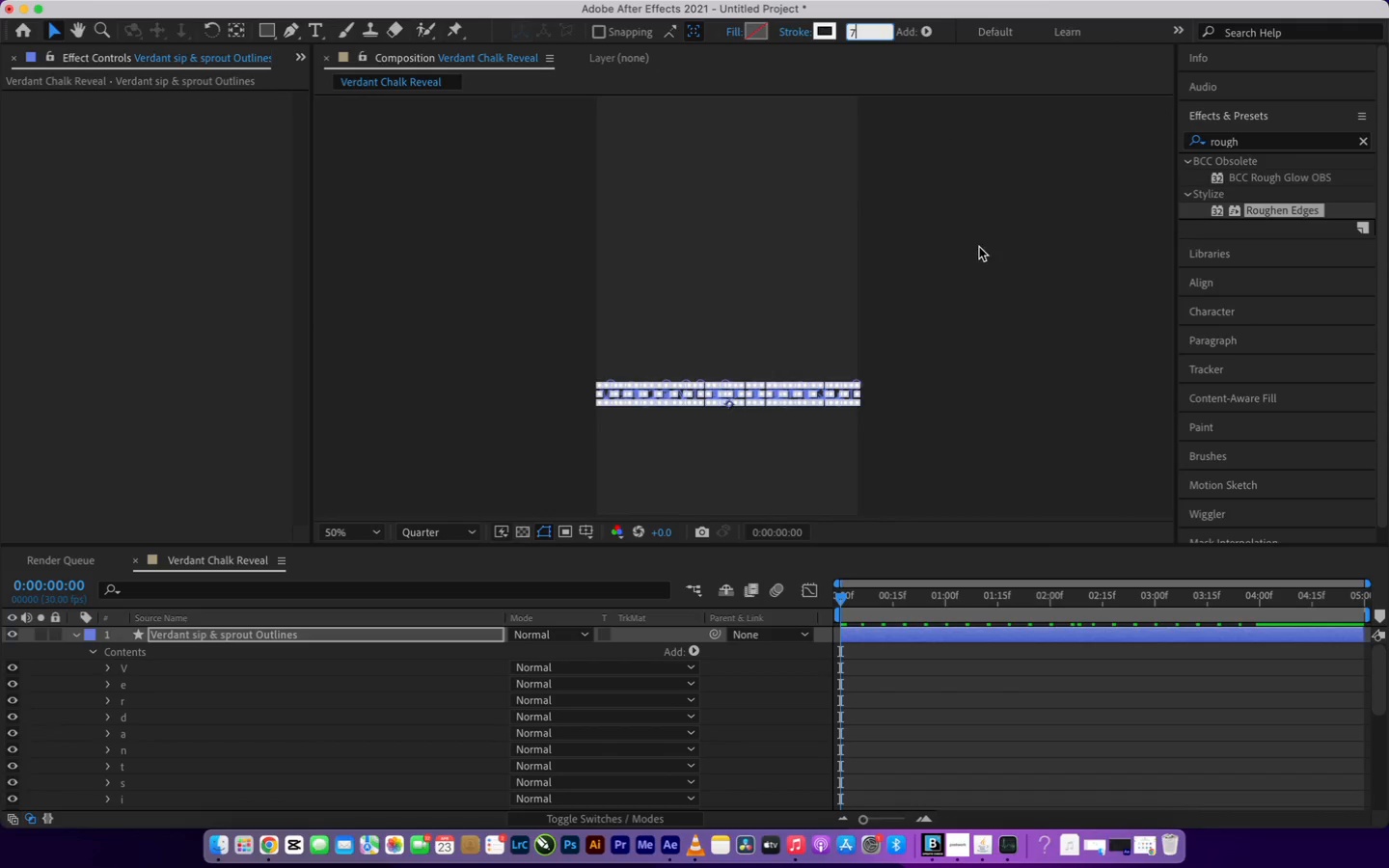 
left_click([984, 328])
 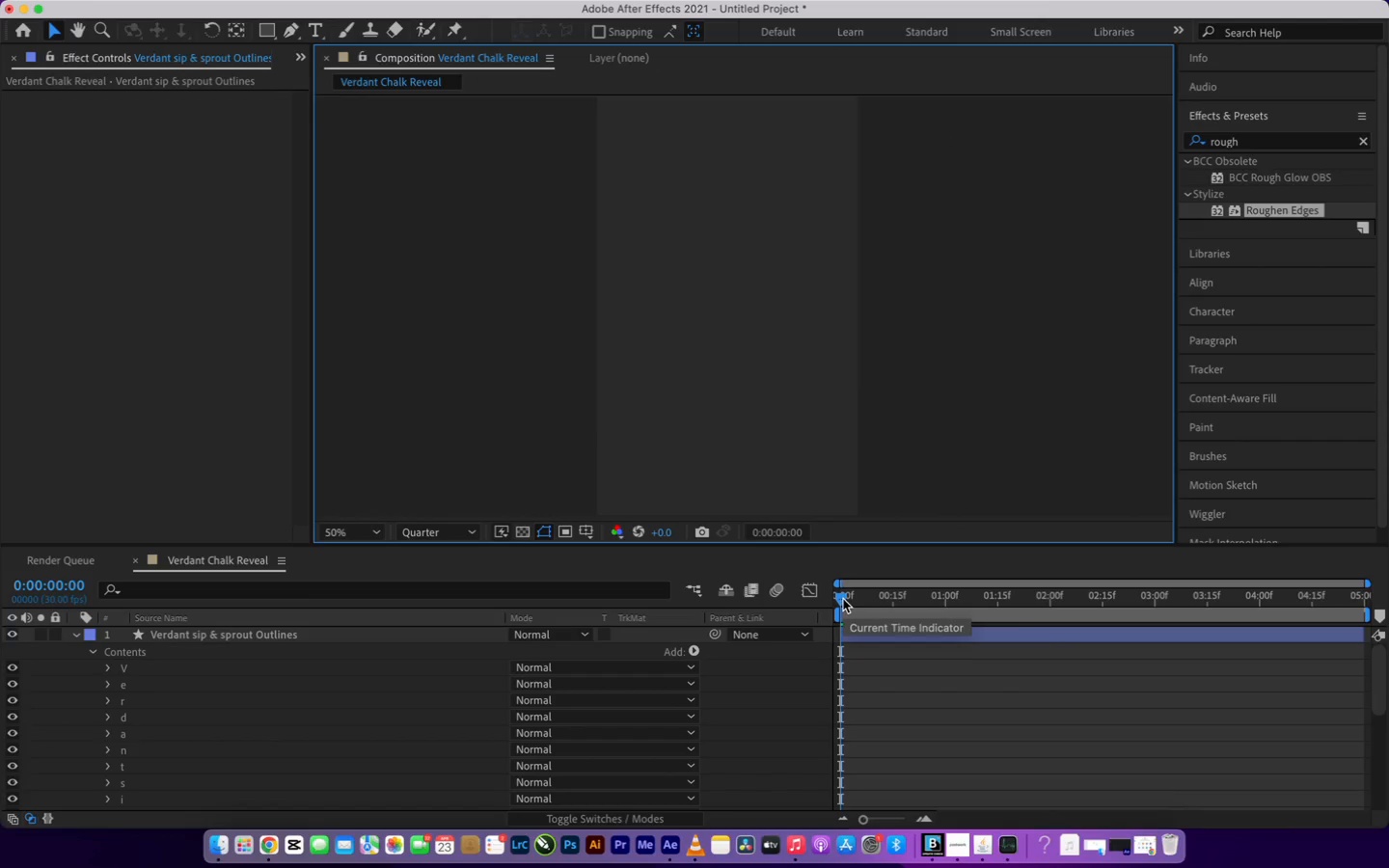 
wait(5.1)
 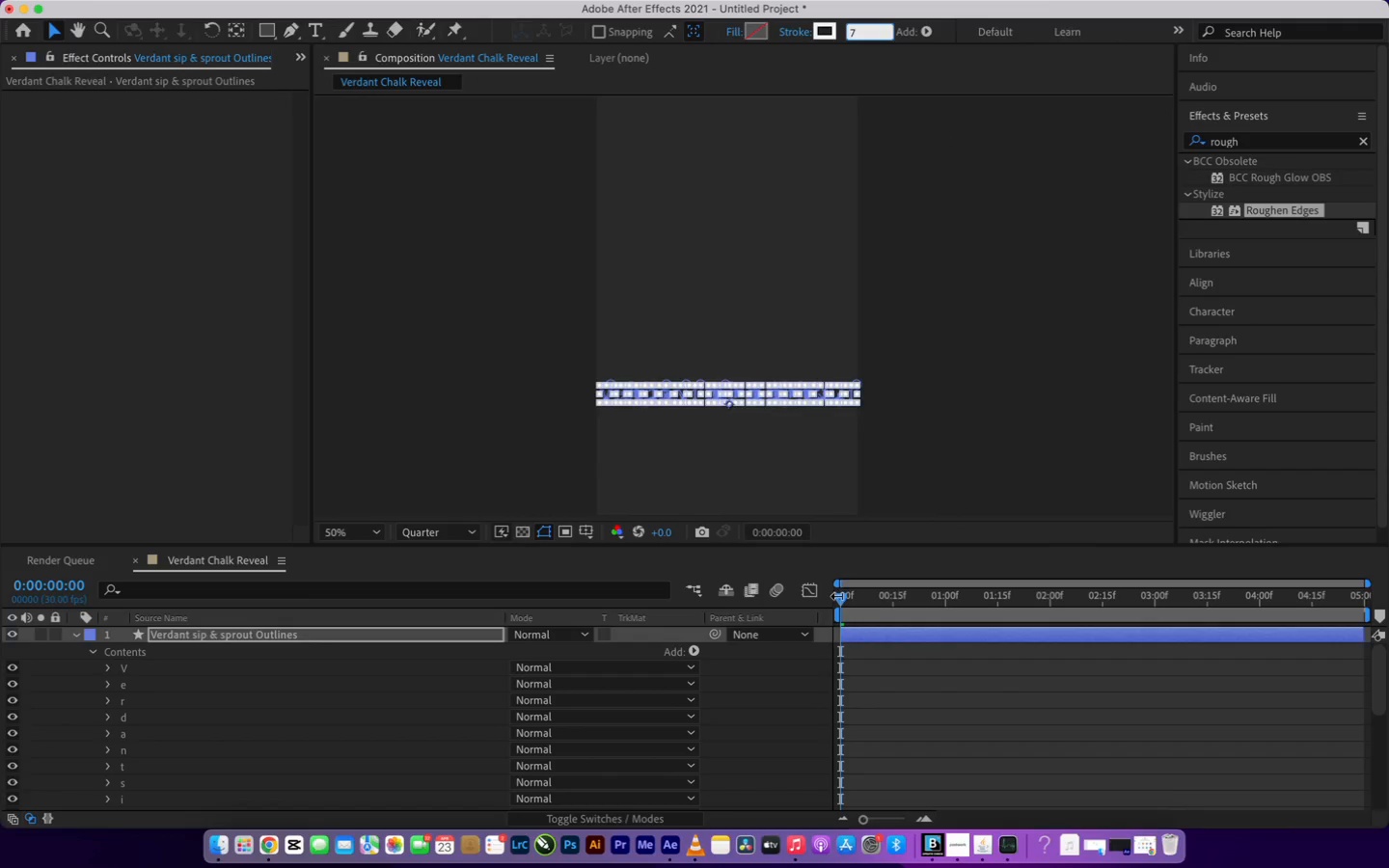 
left_click([424, 632])
 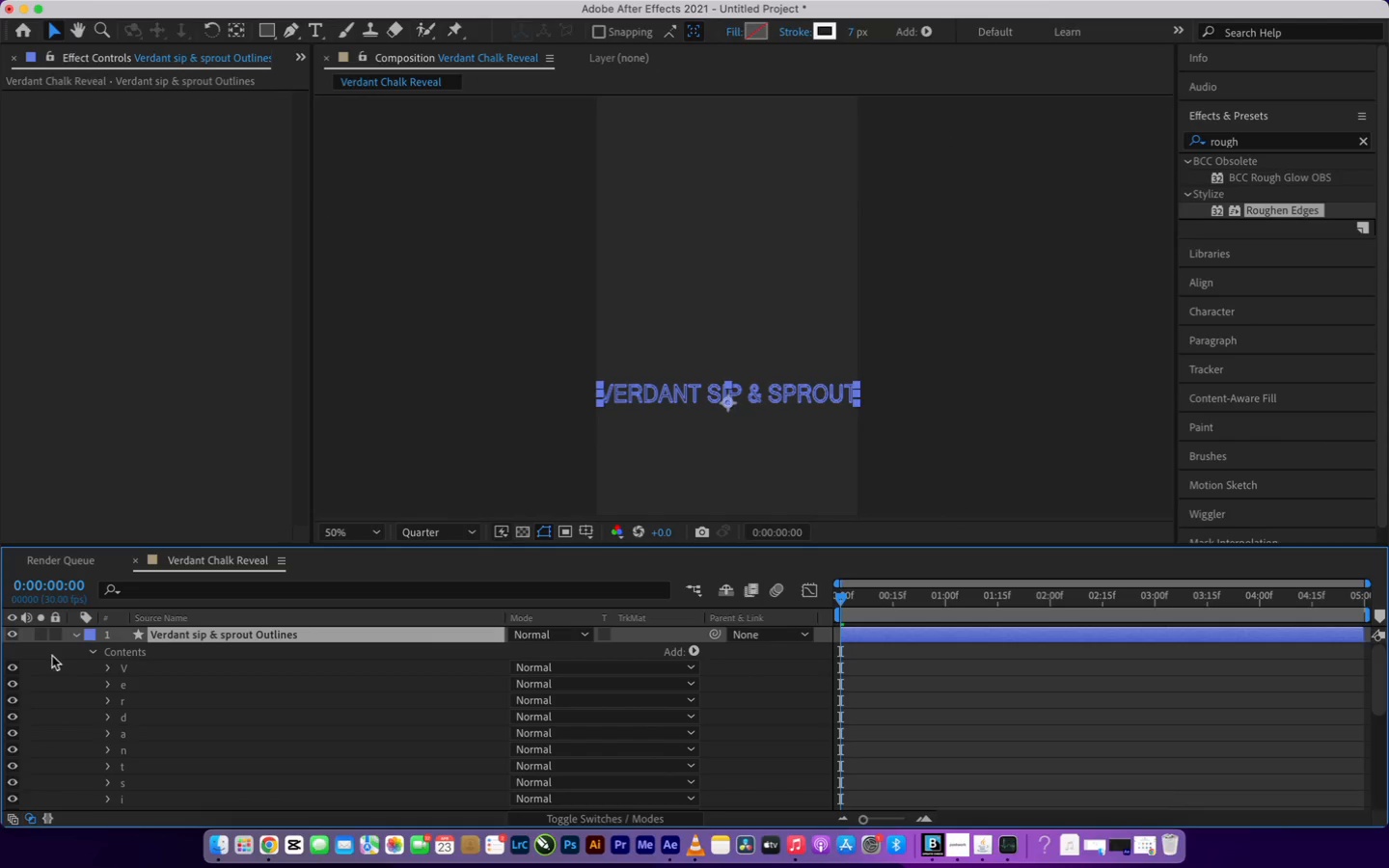 
wait(5.54)
 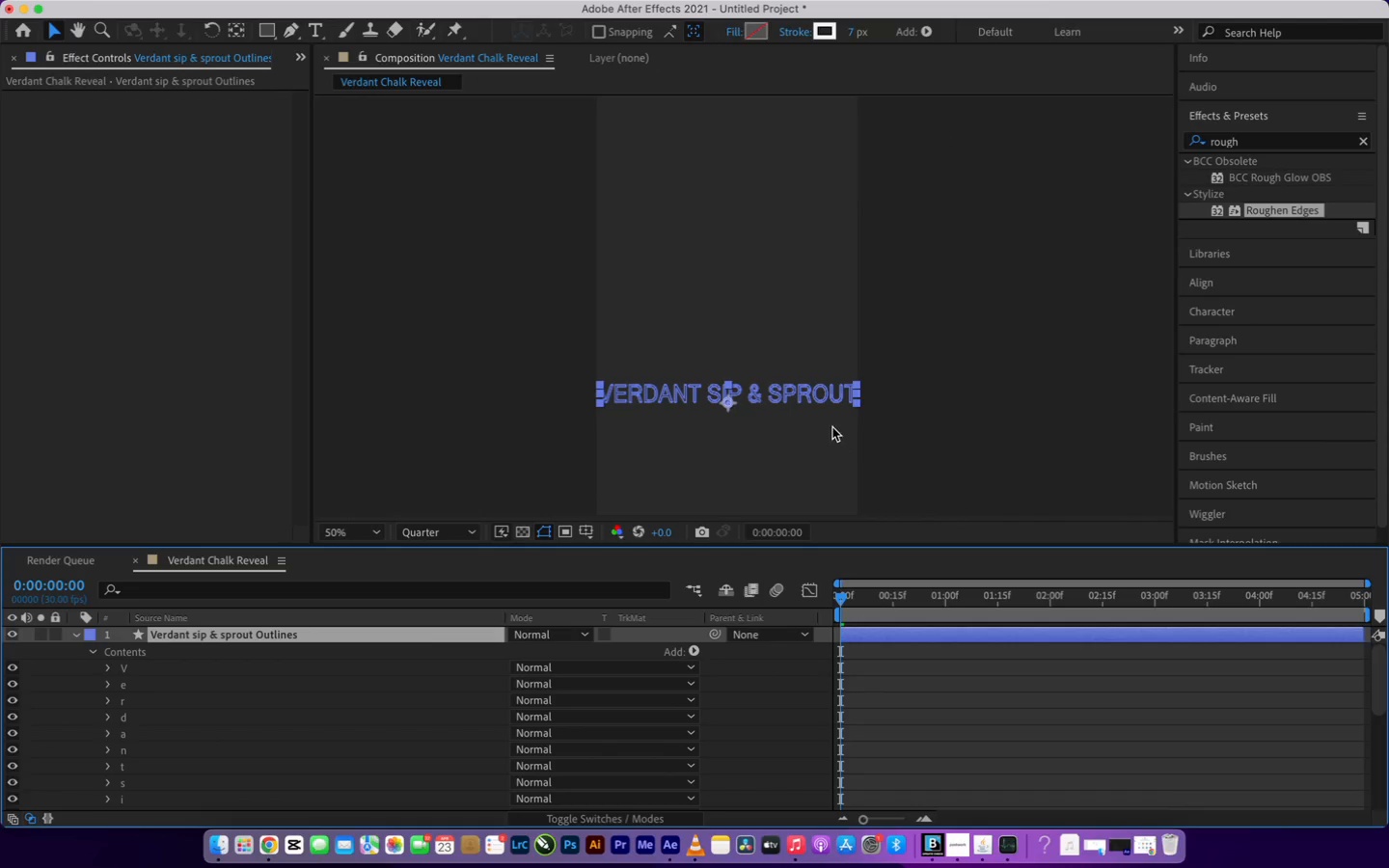 
left_click([77, 638])
 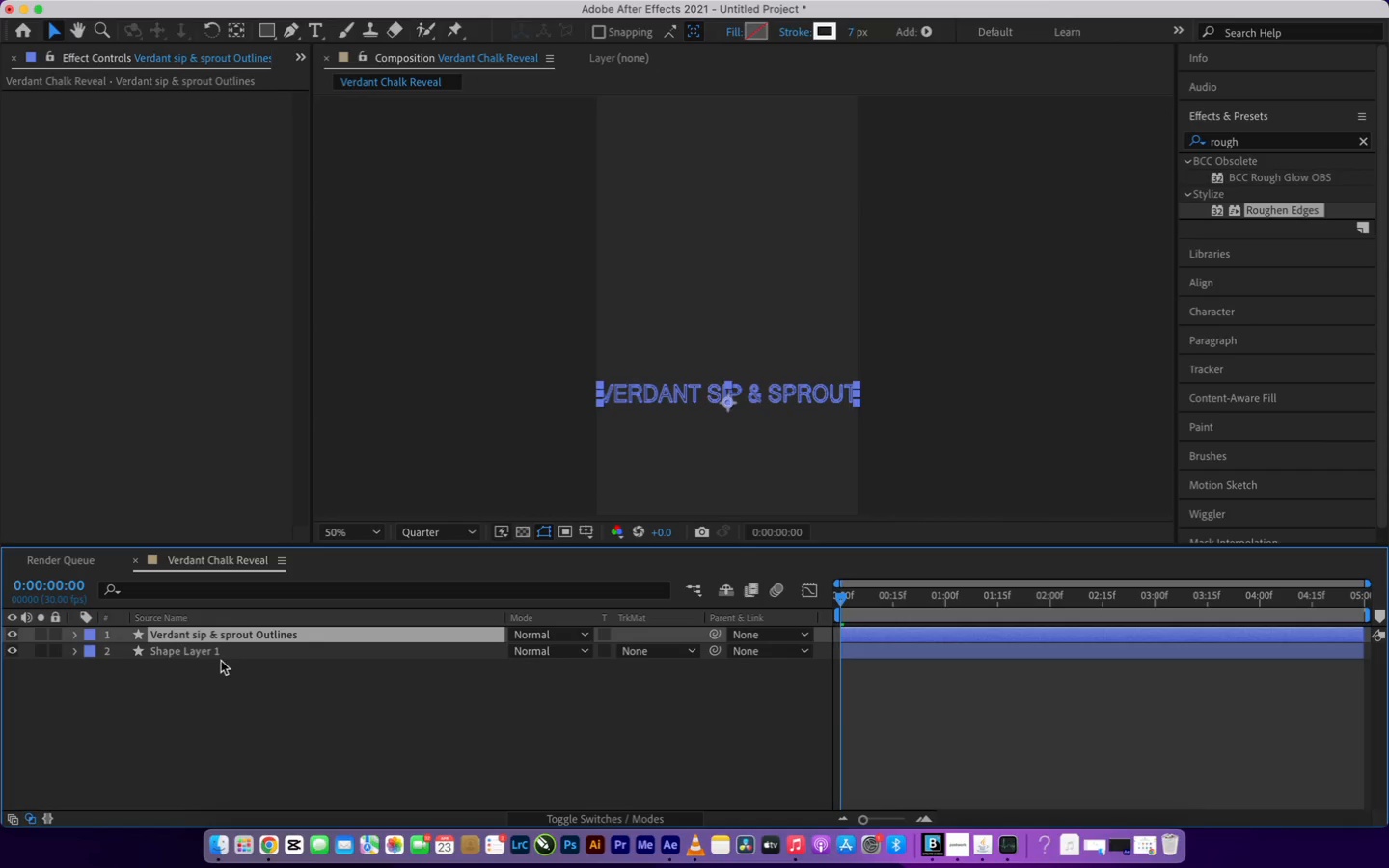 
left_click([223, 659])
 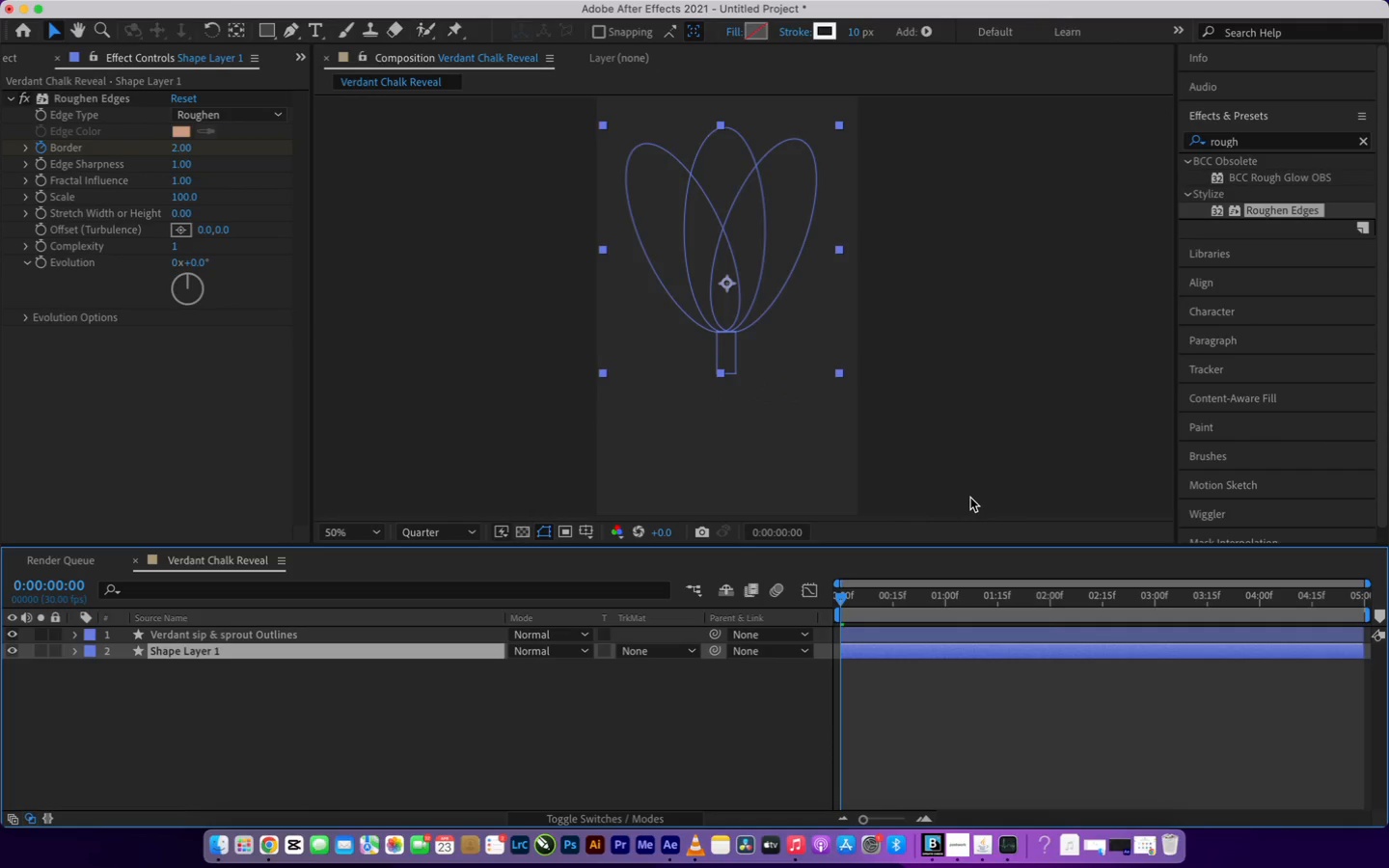 
wait(10.5)
 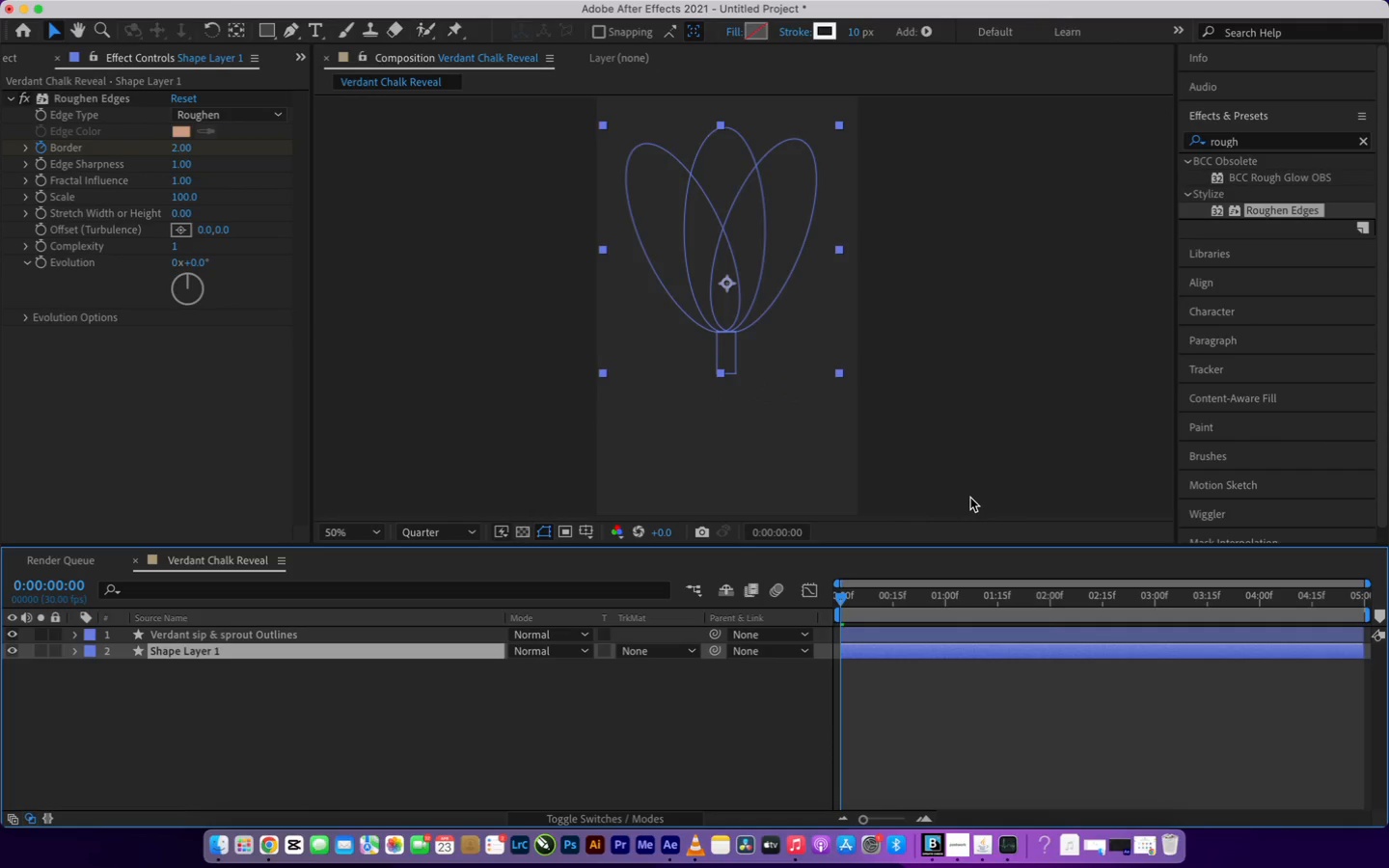 
left_click_drag(start_coordinate=[842, 600], to_coordinate=[814, 612])
 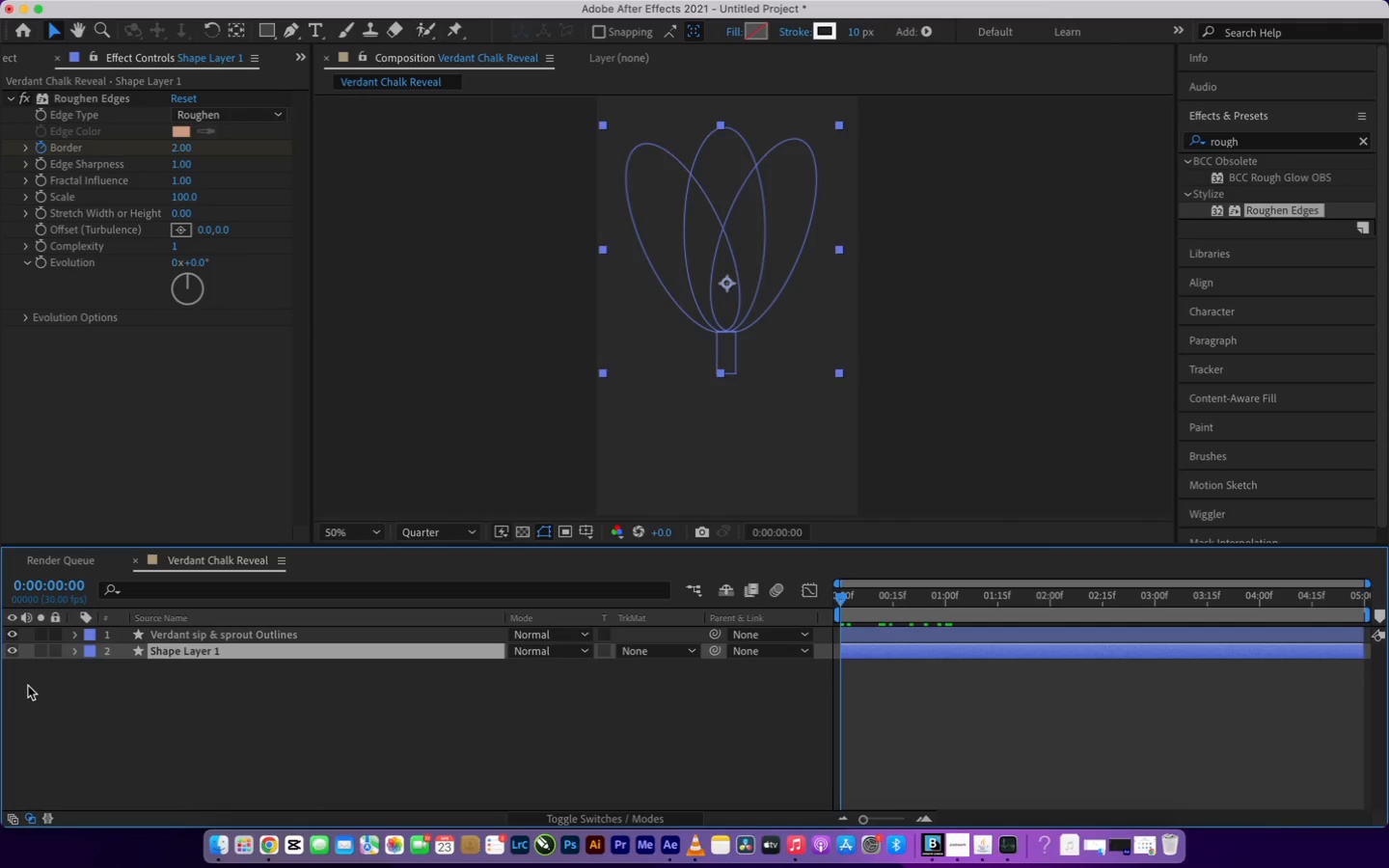 
left_click([73, 651])
 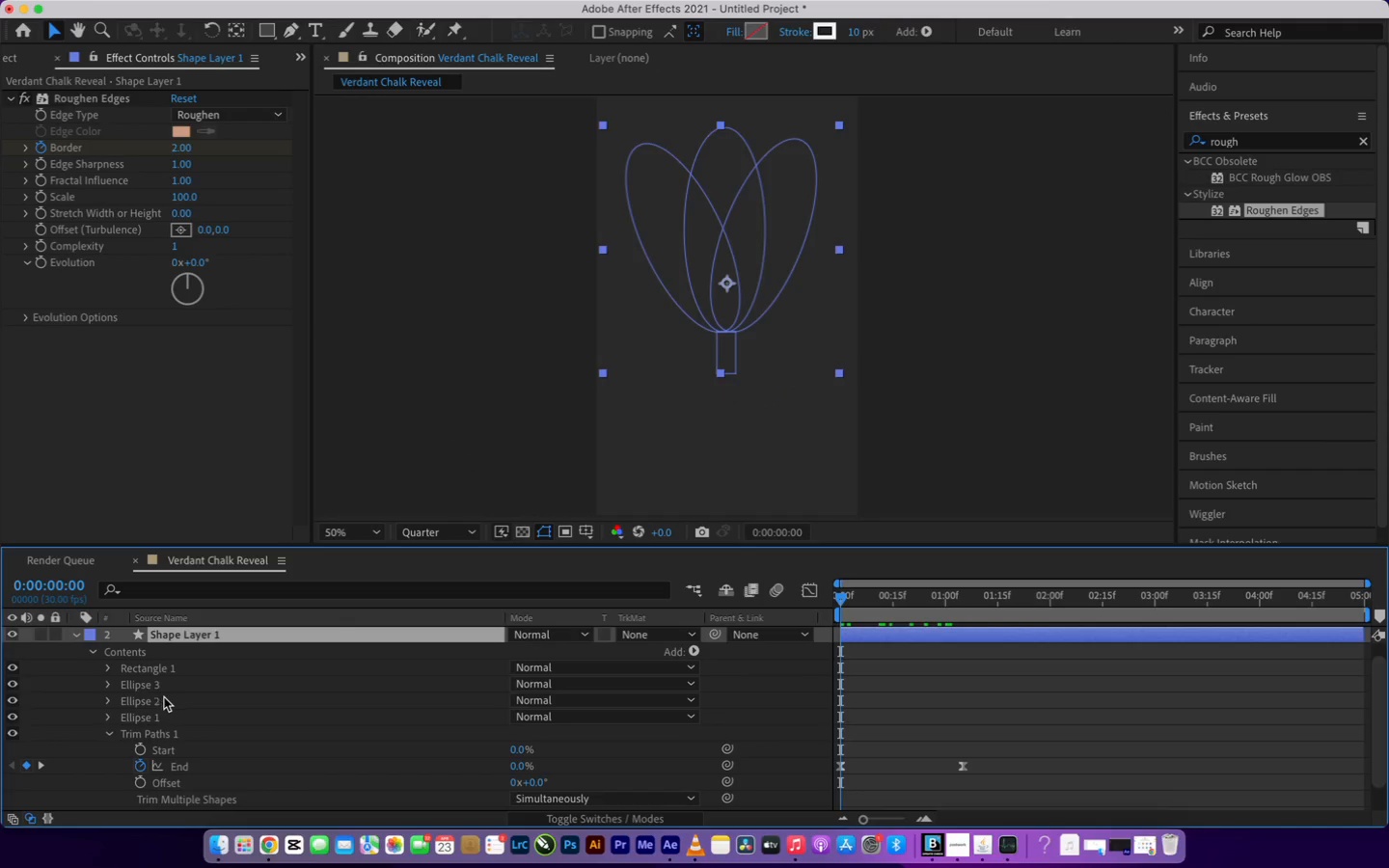 
scroll: coordinate [144, 762], scroll_direction: down, amount: 8.0
 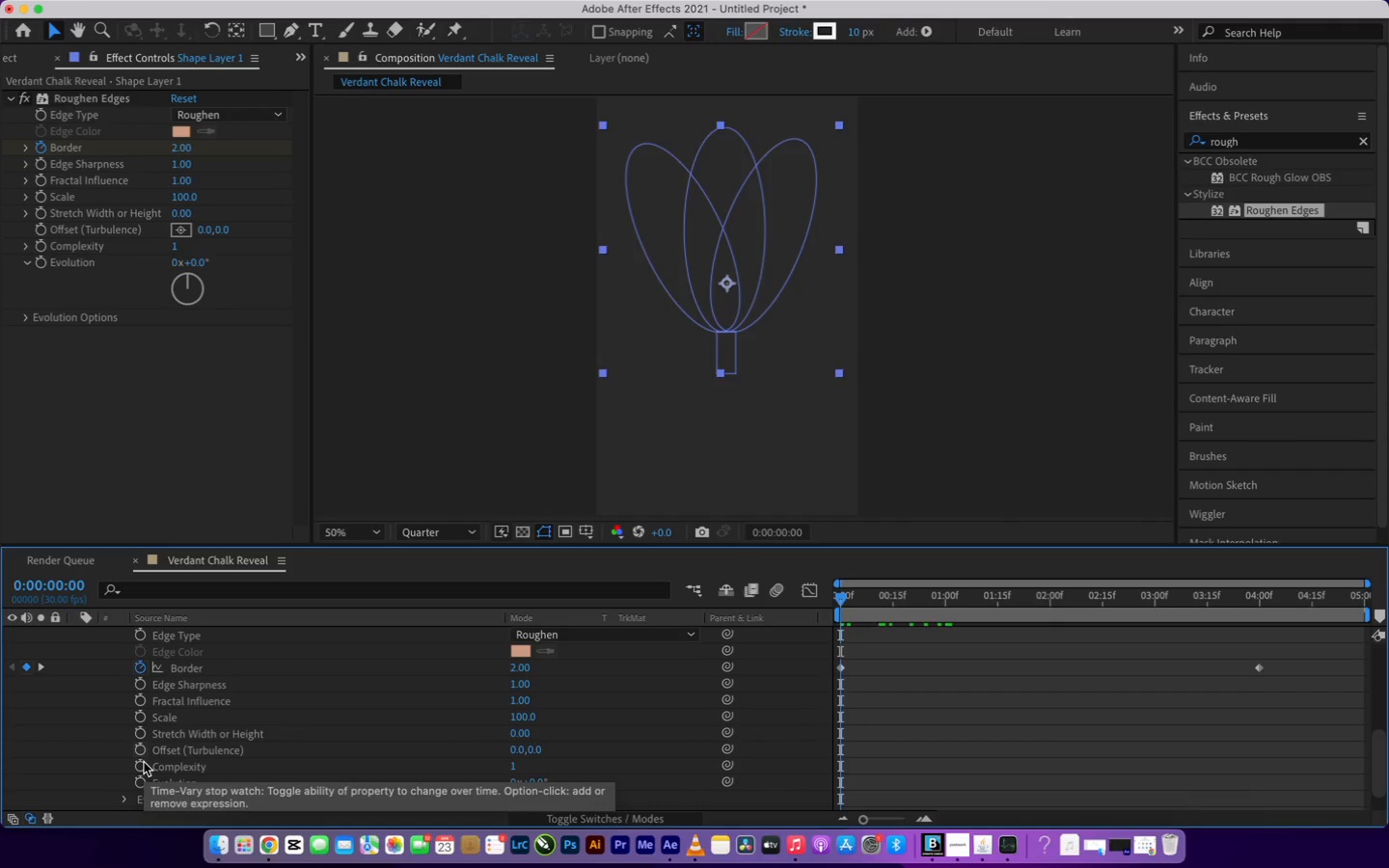 
scroll: coordinate [264, 666], scroll_direction: up, amount: 1.0
 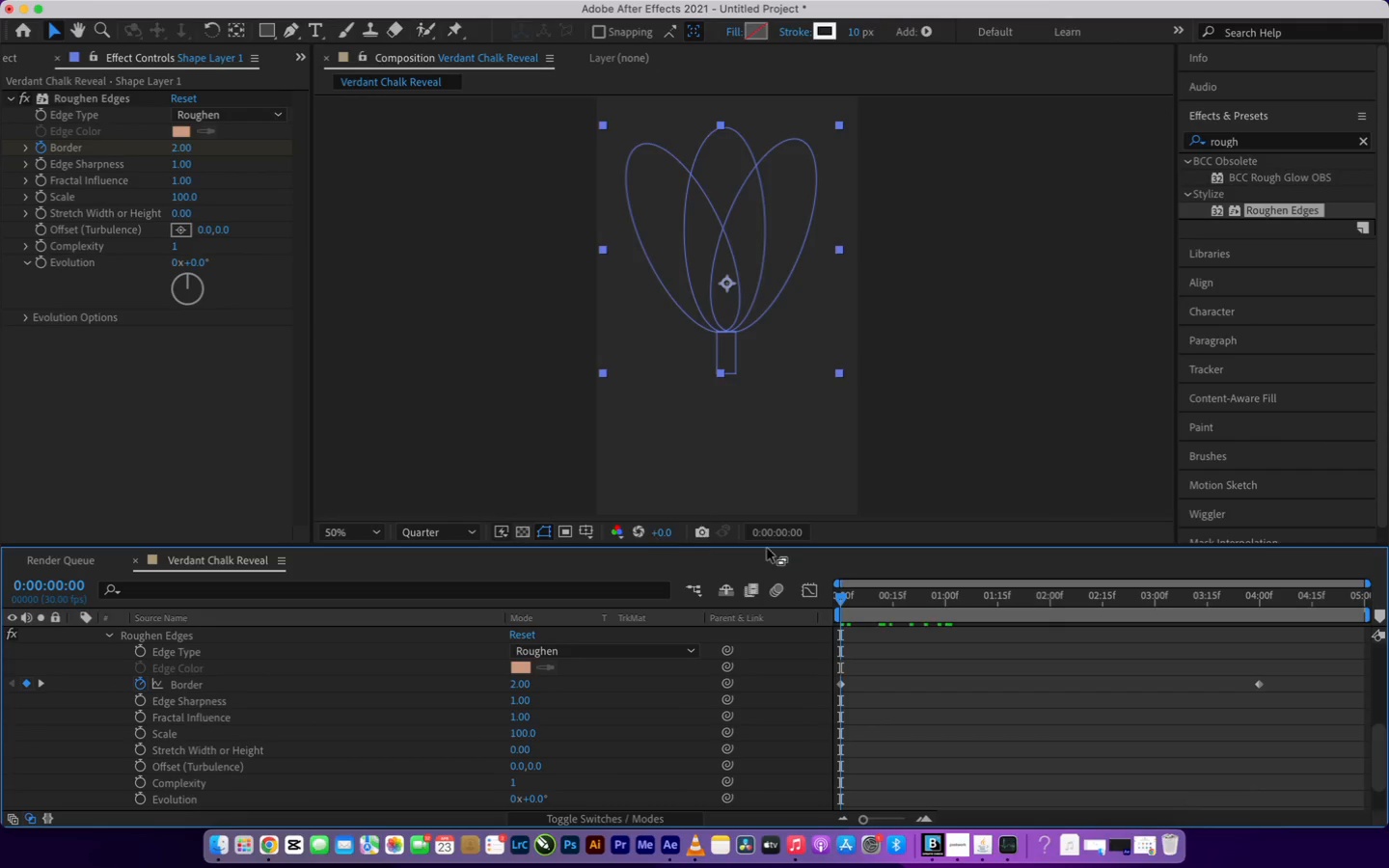 
left_click_drag(start_coordinate=[840, 596], to_coordinate=[1138, 616])
 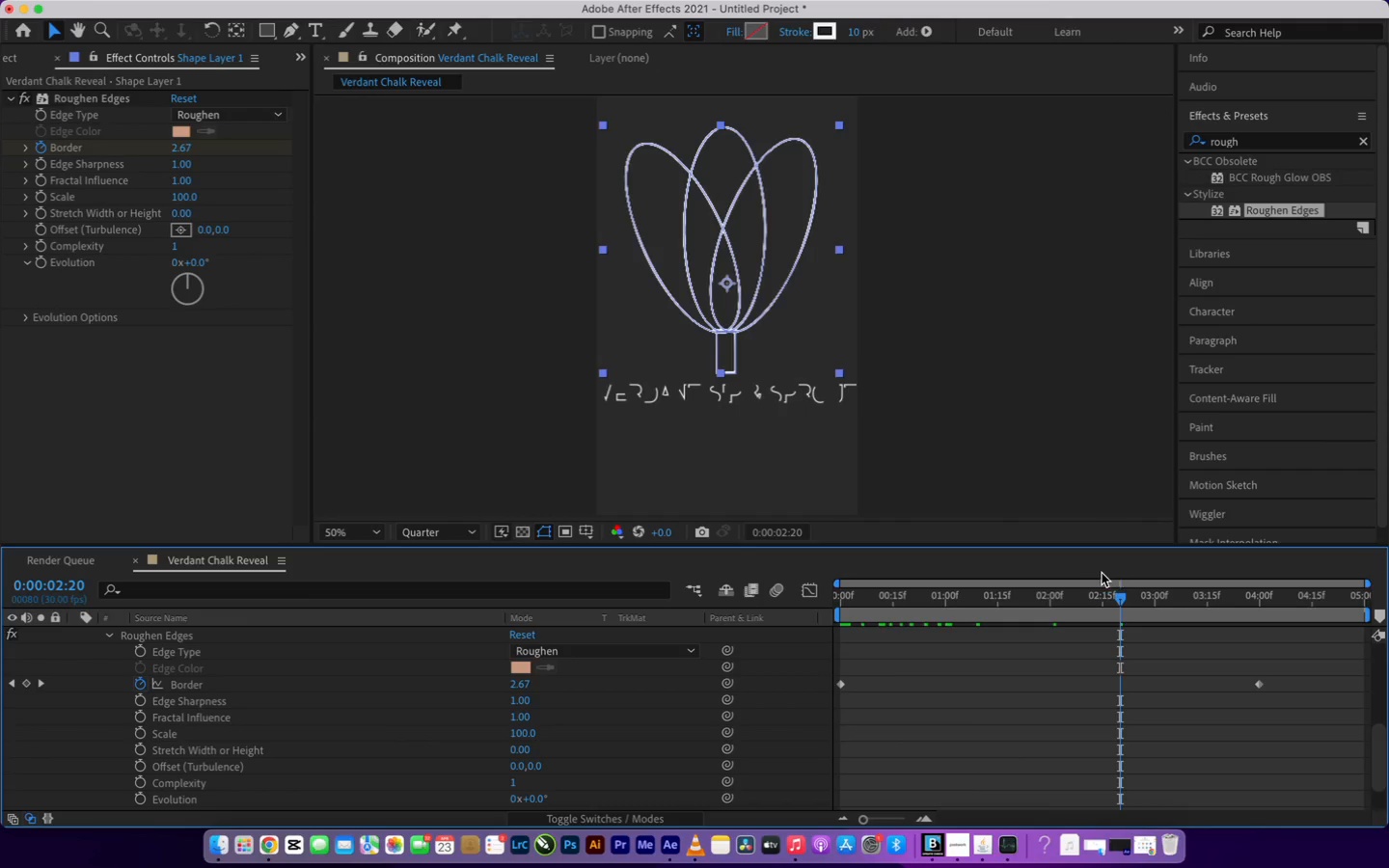 
left_click_drag(start_coordinate=[1119, 604], to_coordinate=[1258, 625])
 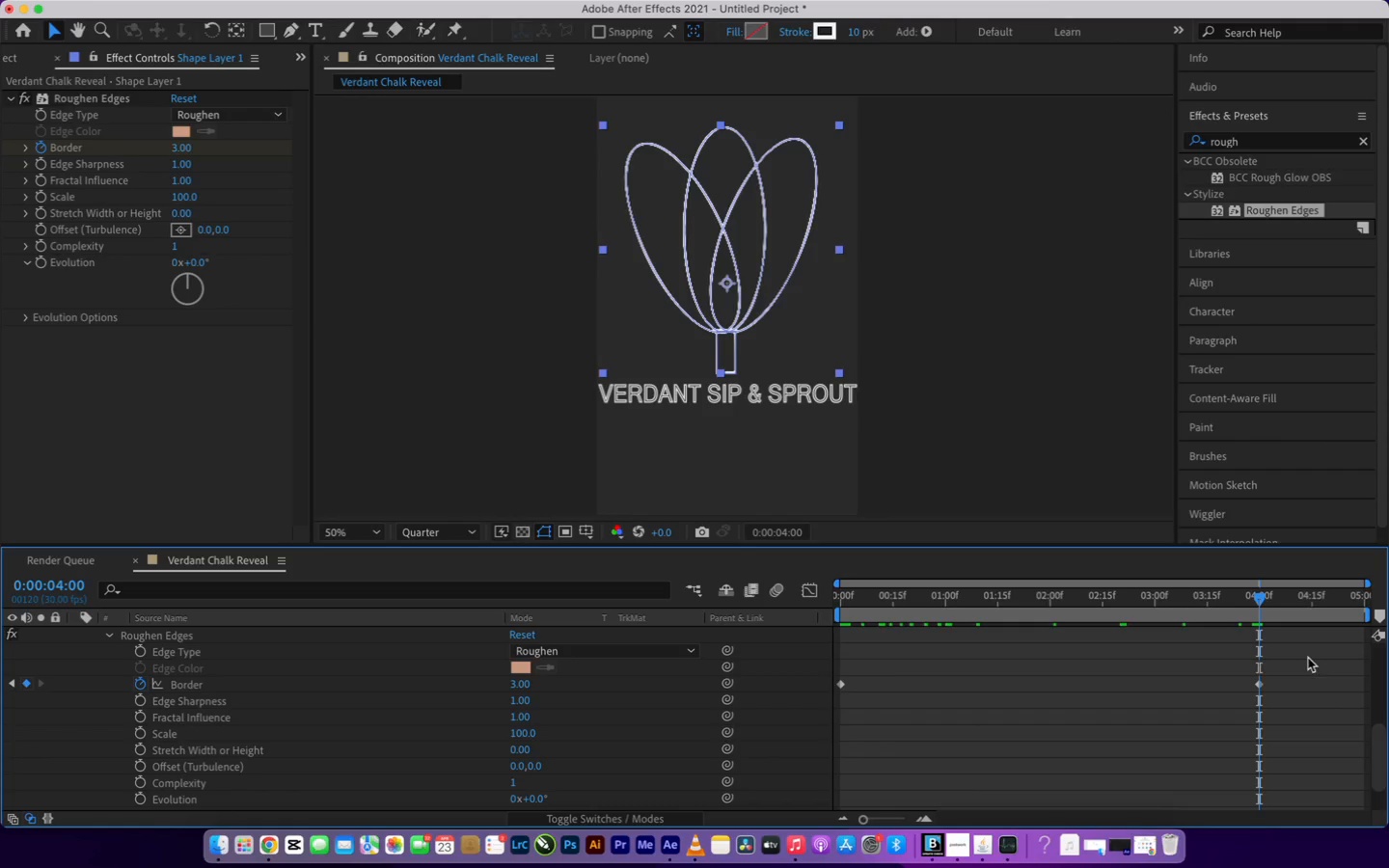 
left_click_drag(start_coordinate=[1298, 682], to_coordinate=[837, 689])
 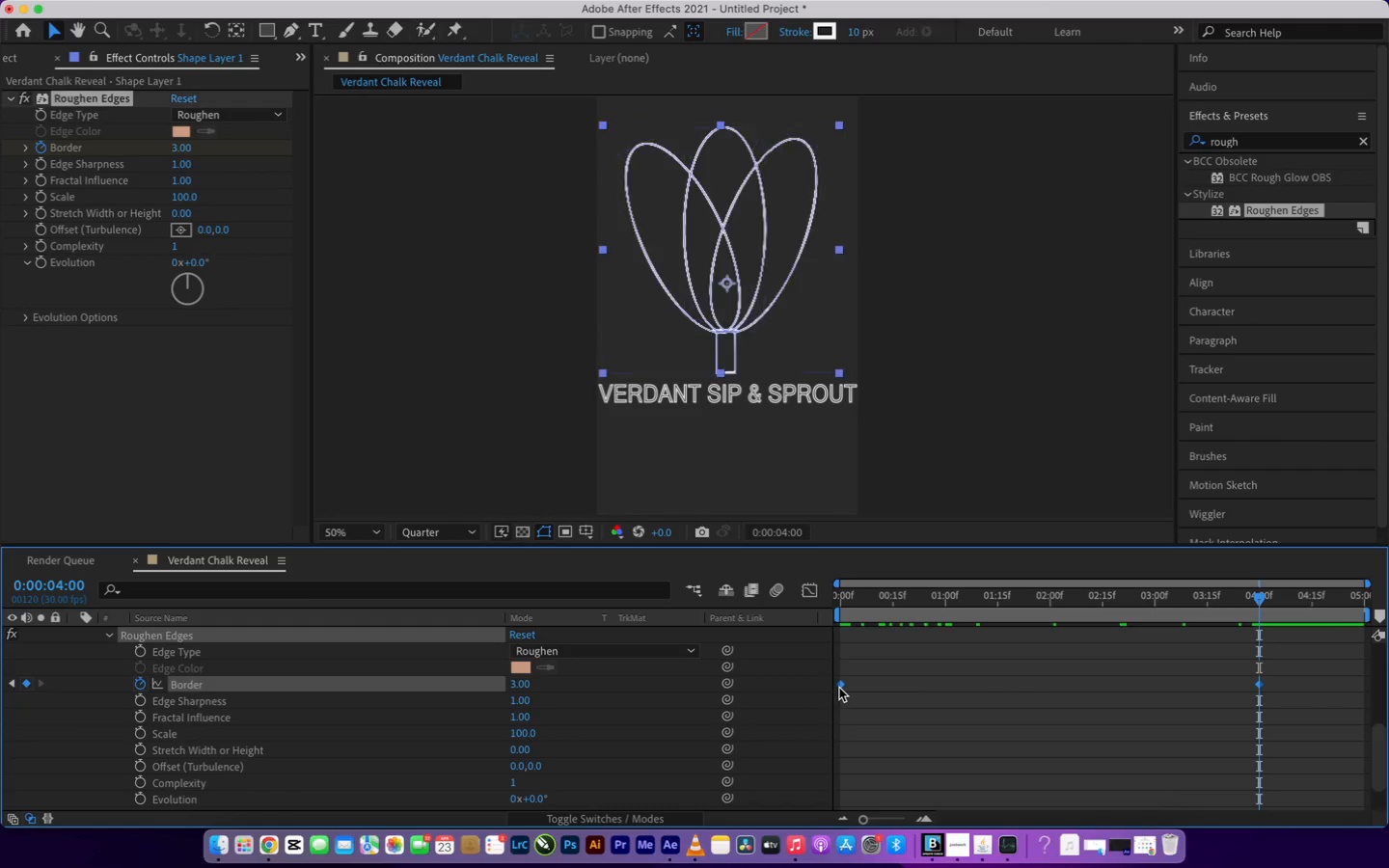 
right_click([839, 688])
 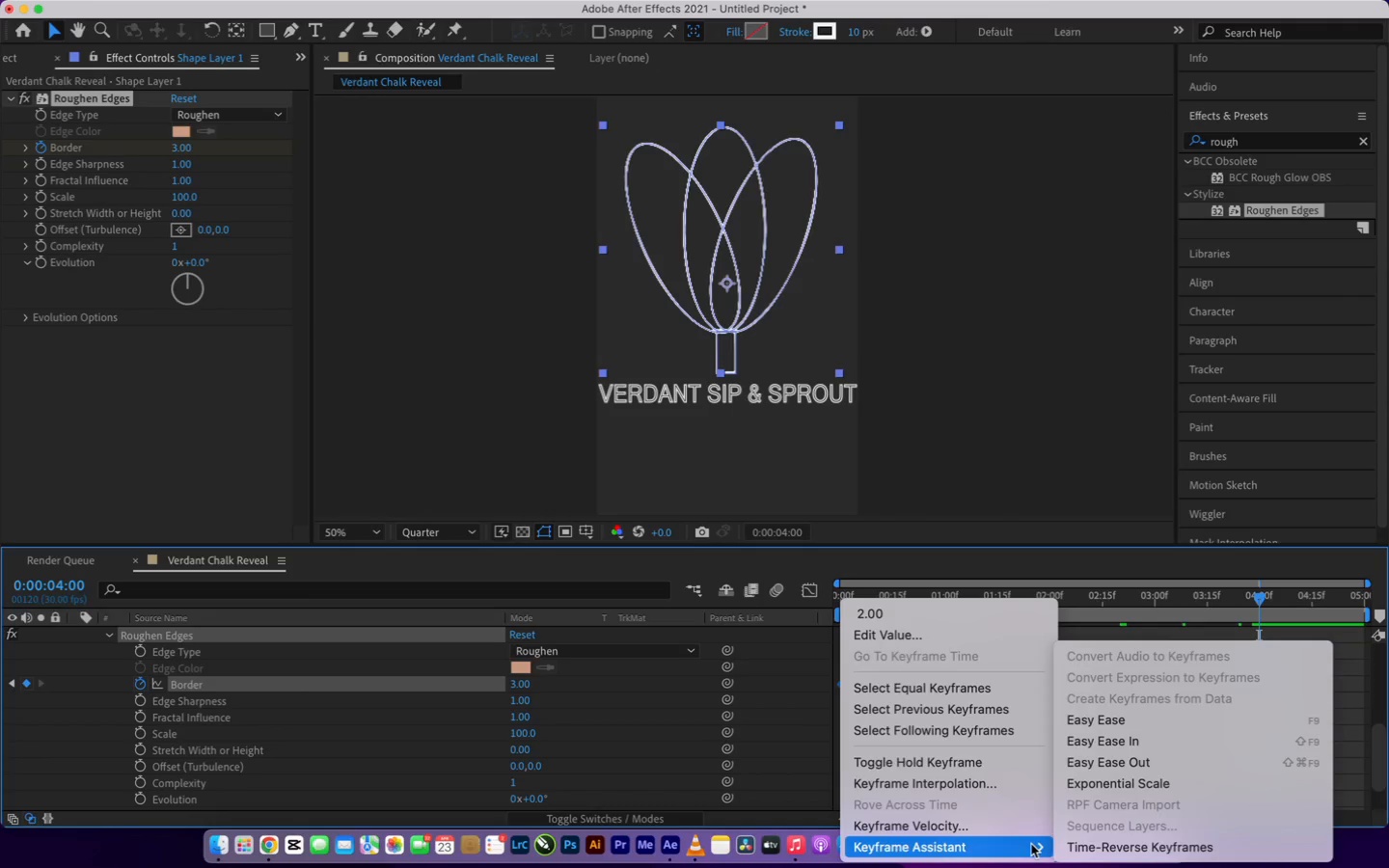 
left_click([1146, 719])
 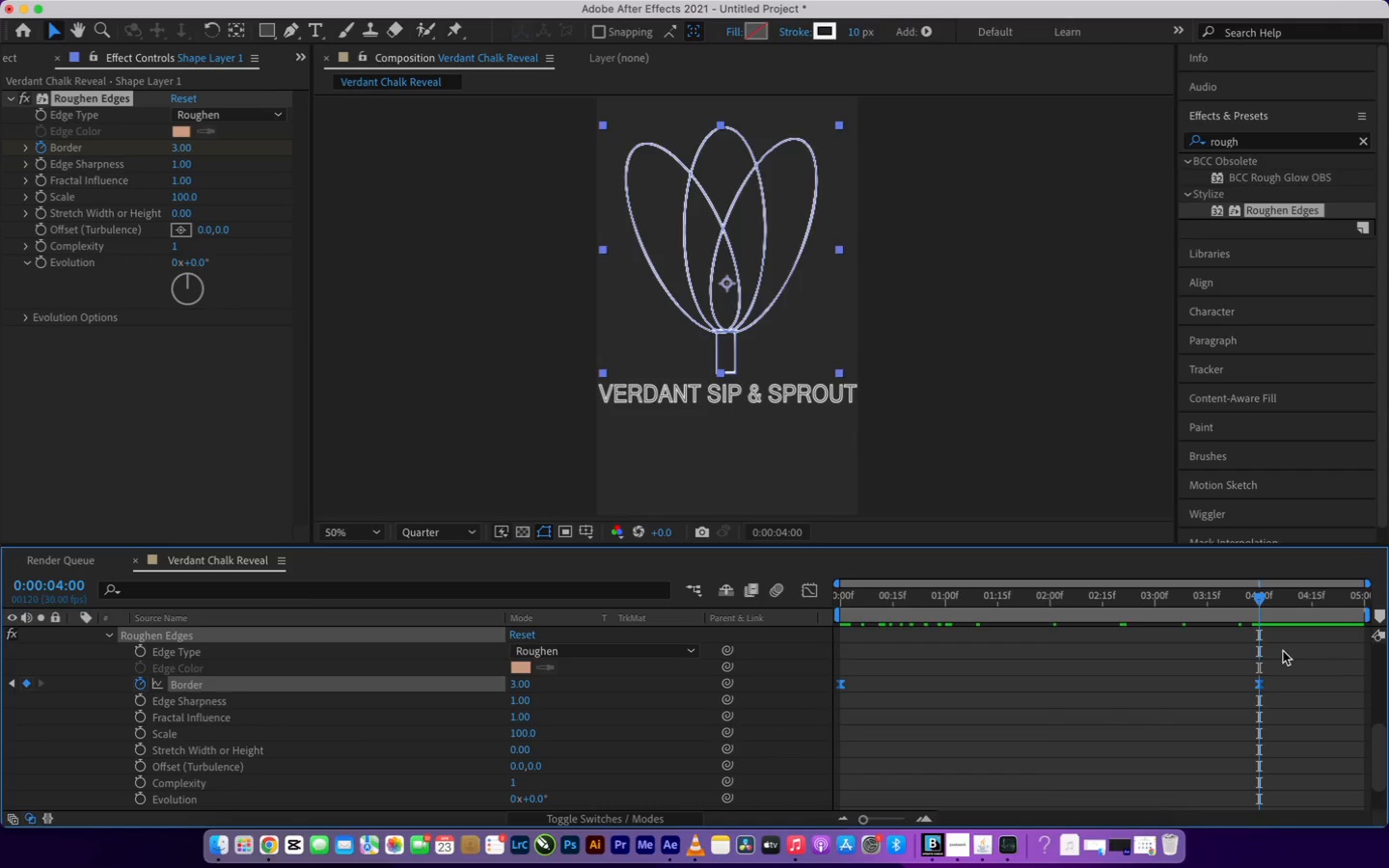 
scroll: coordinate [1375, 751], scroll_direction: none, amount: 0.0
 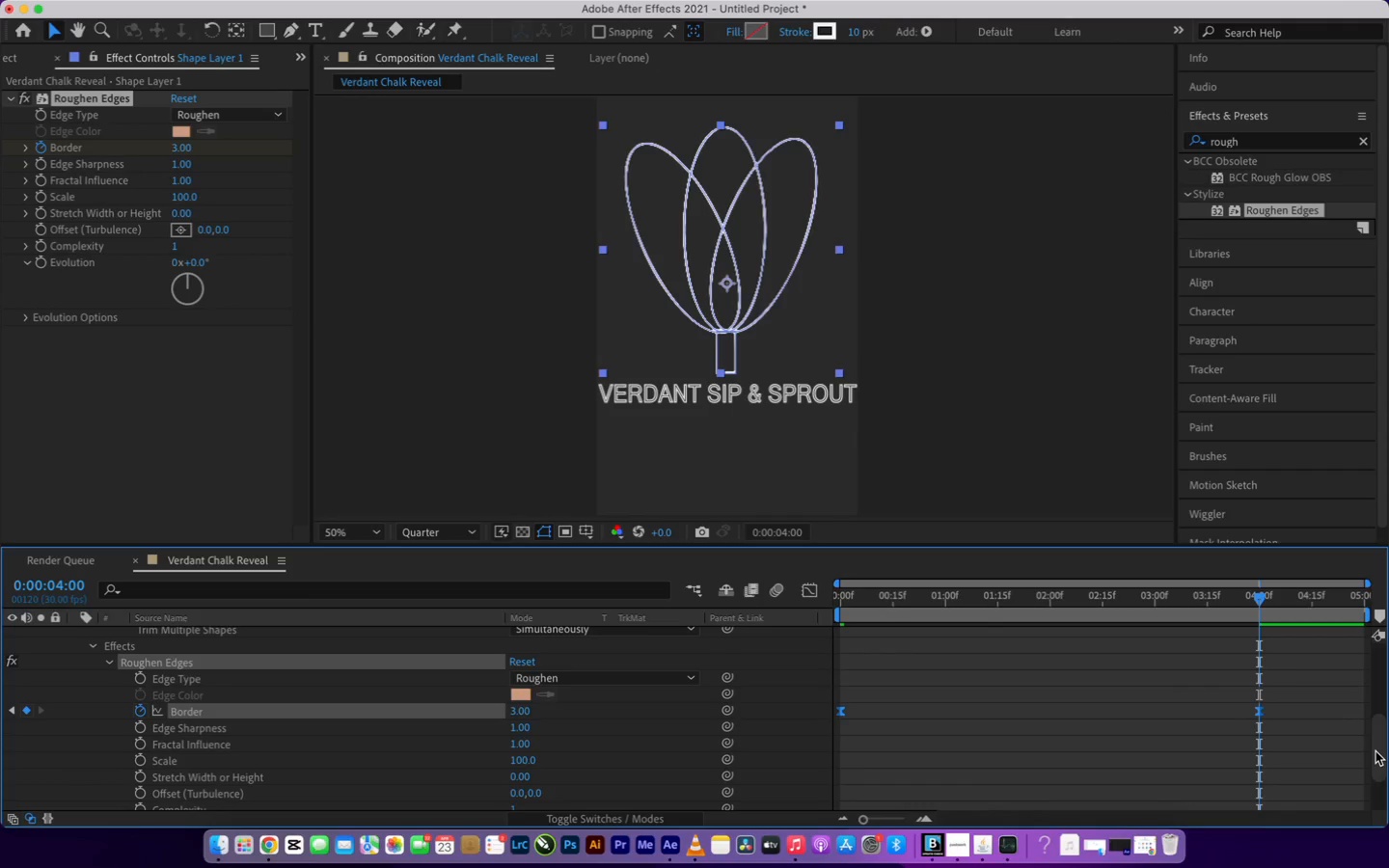 
scroll: coordinate [1375, 751], scroll_direction: down, amount: 3.0
 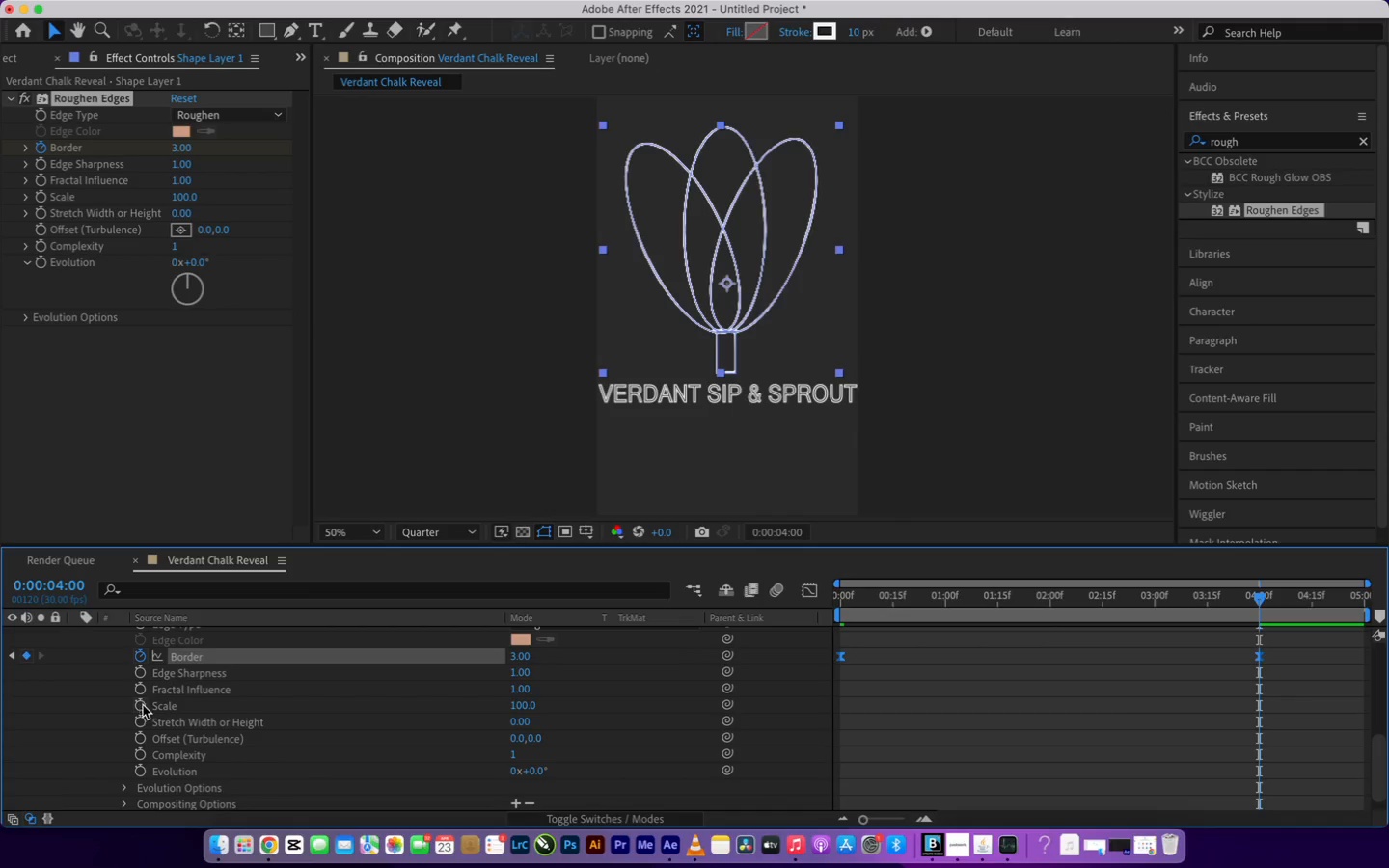 
left_click([843, 586])
 